 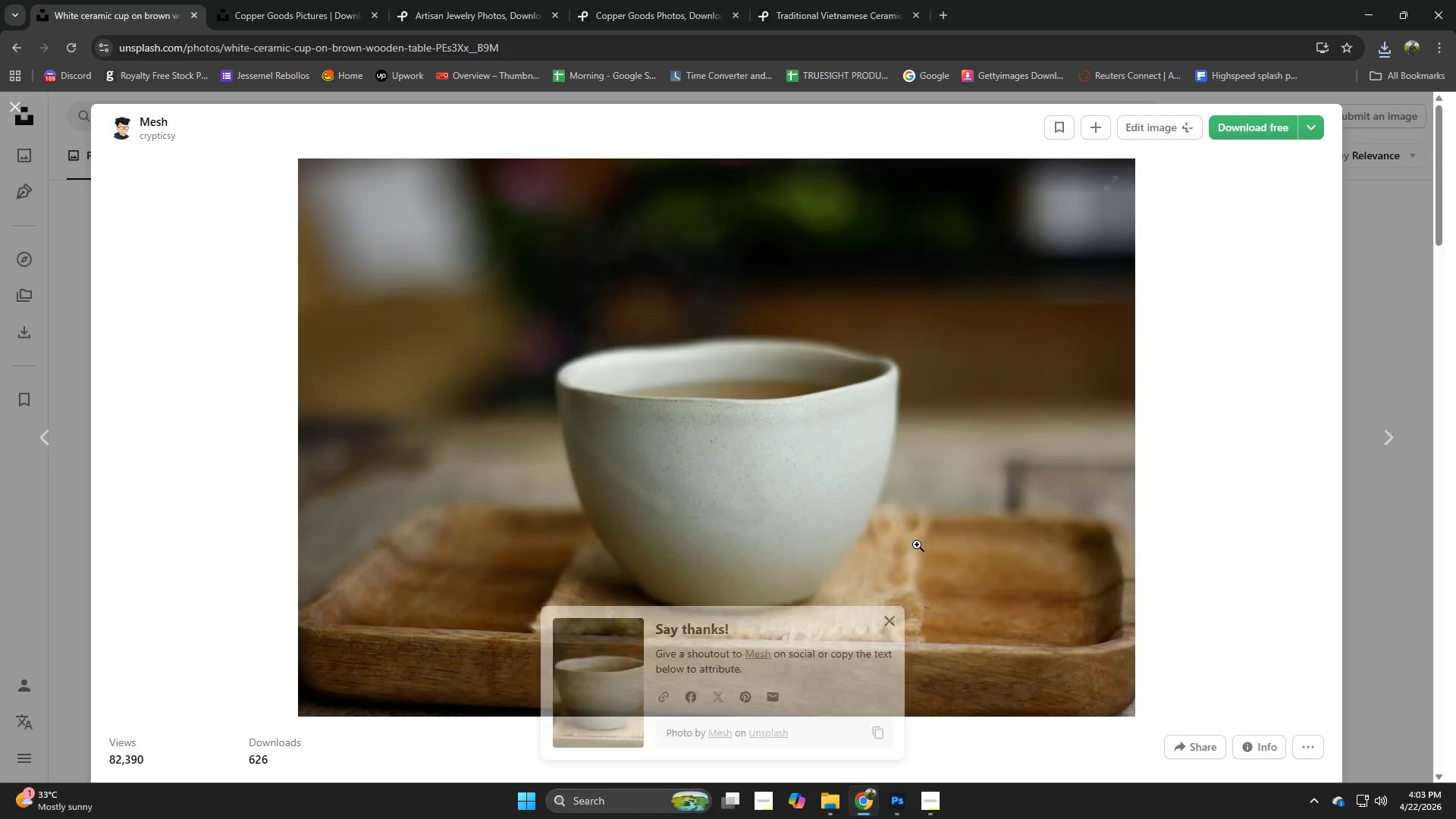 
scroll: coordinate [635, 499], scroll_direction: down, amount: 7.0
 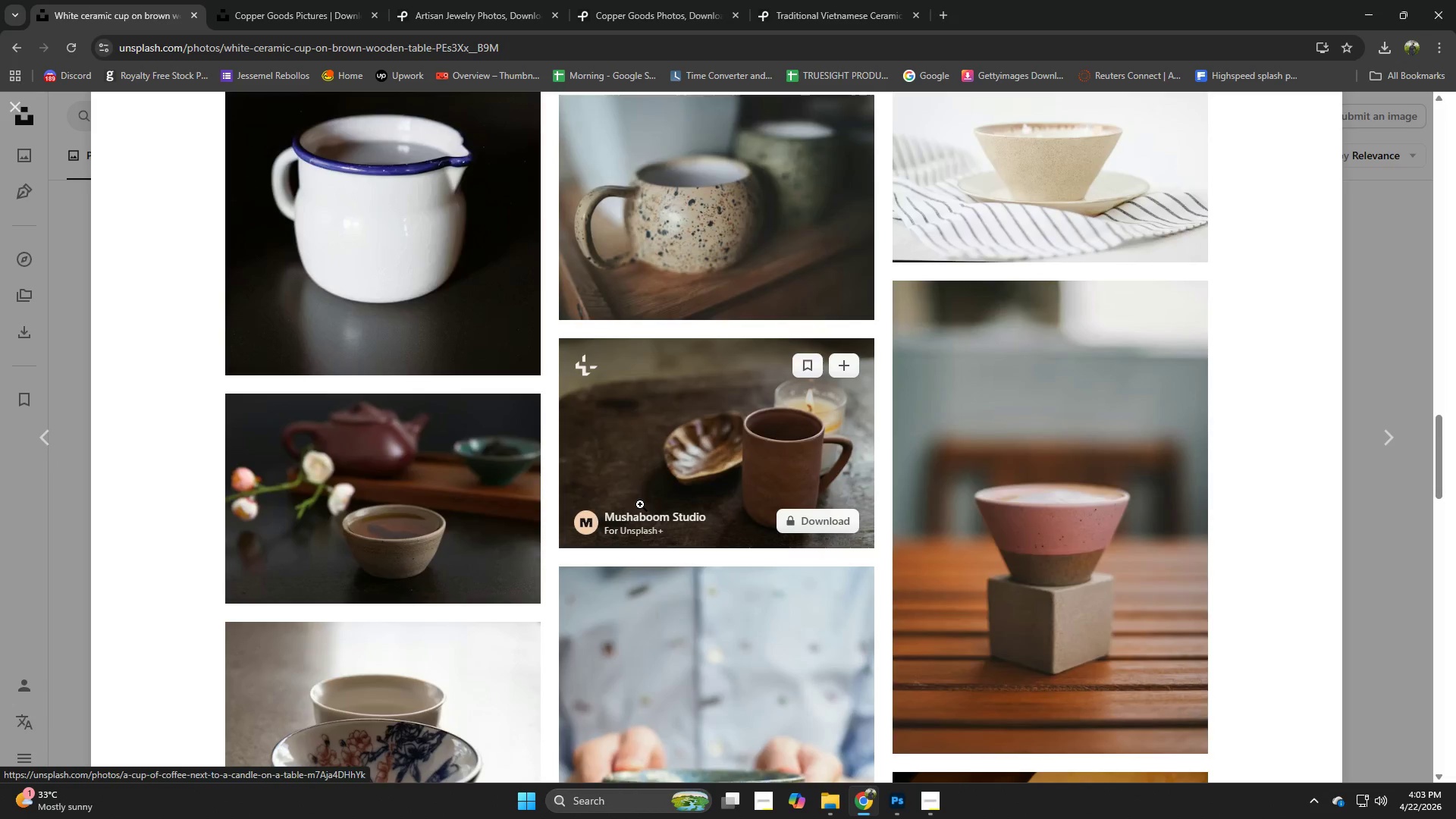 
scroll: coordinate [640, 504], scroll_direction: down, amount: 1.0
 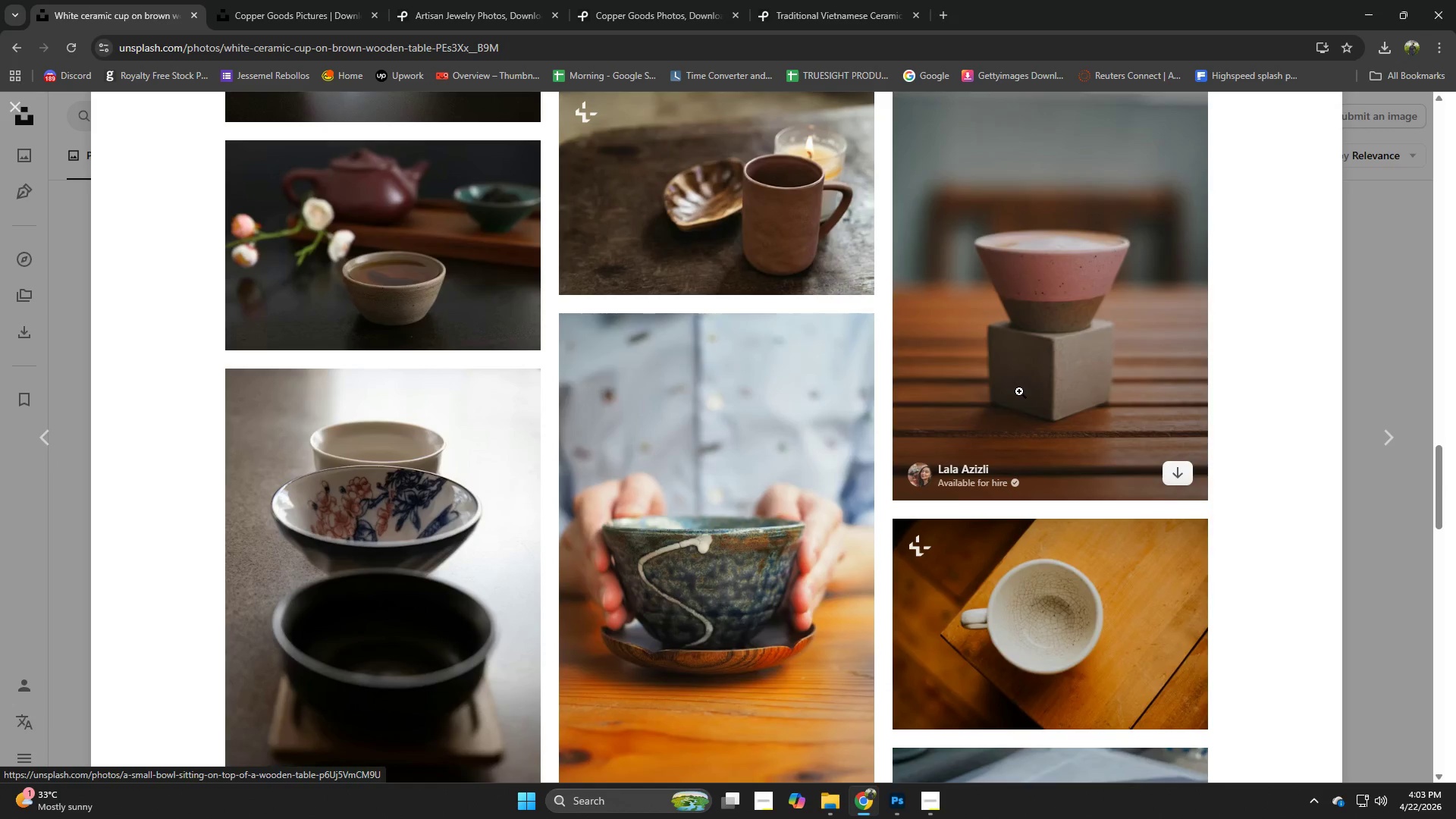 
left_click([1015, 400])
 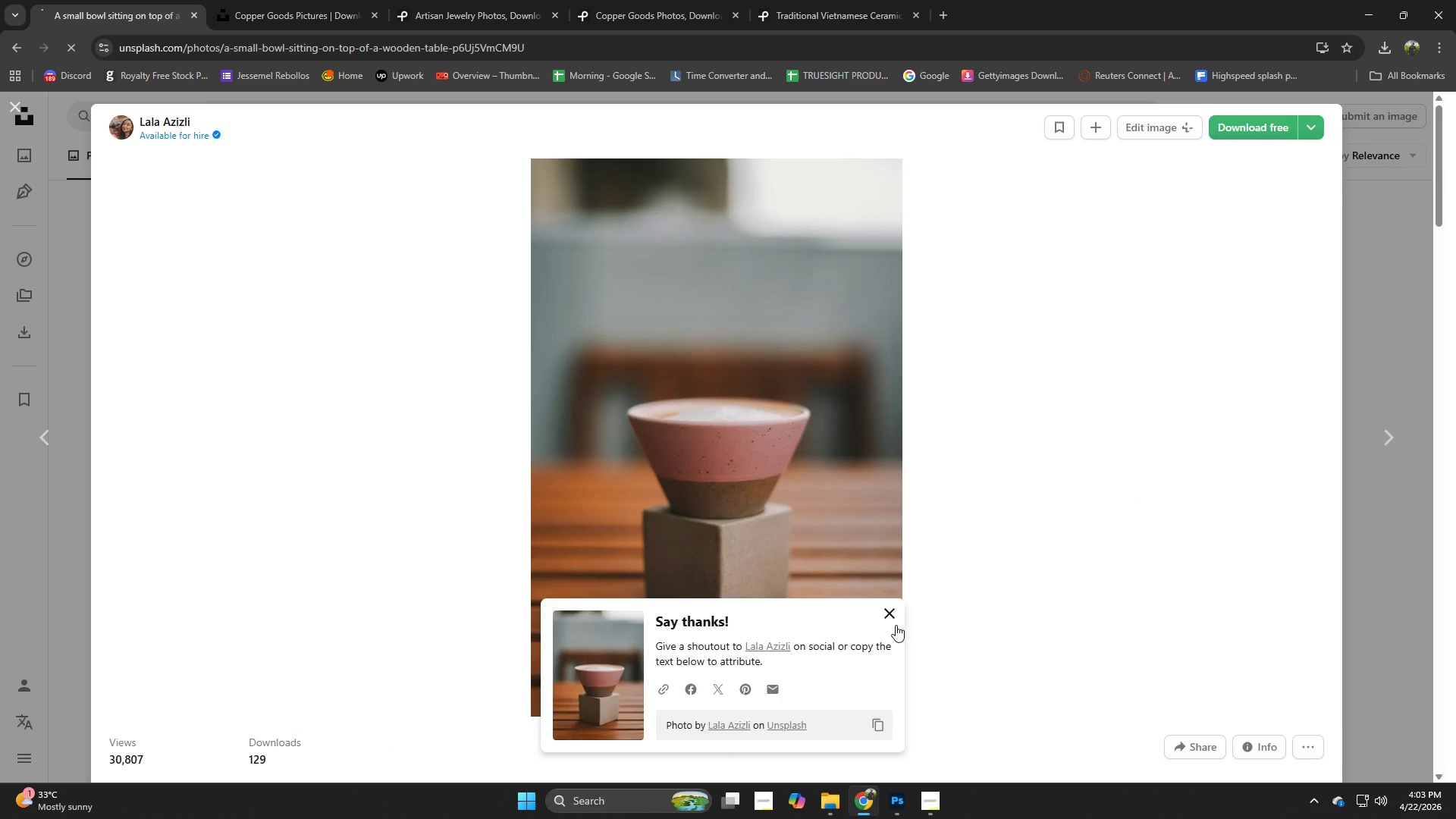 
left_click([895, 611])
 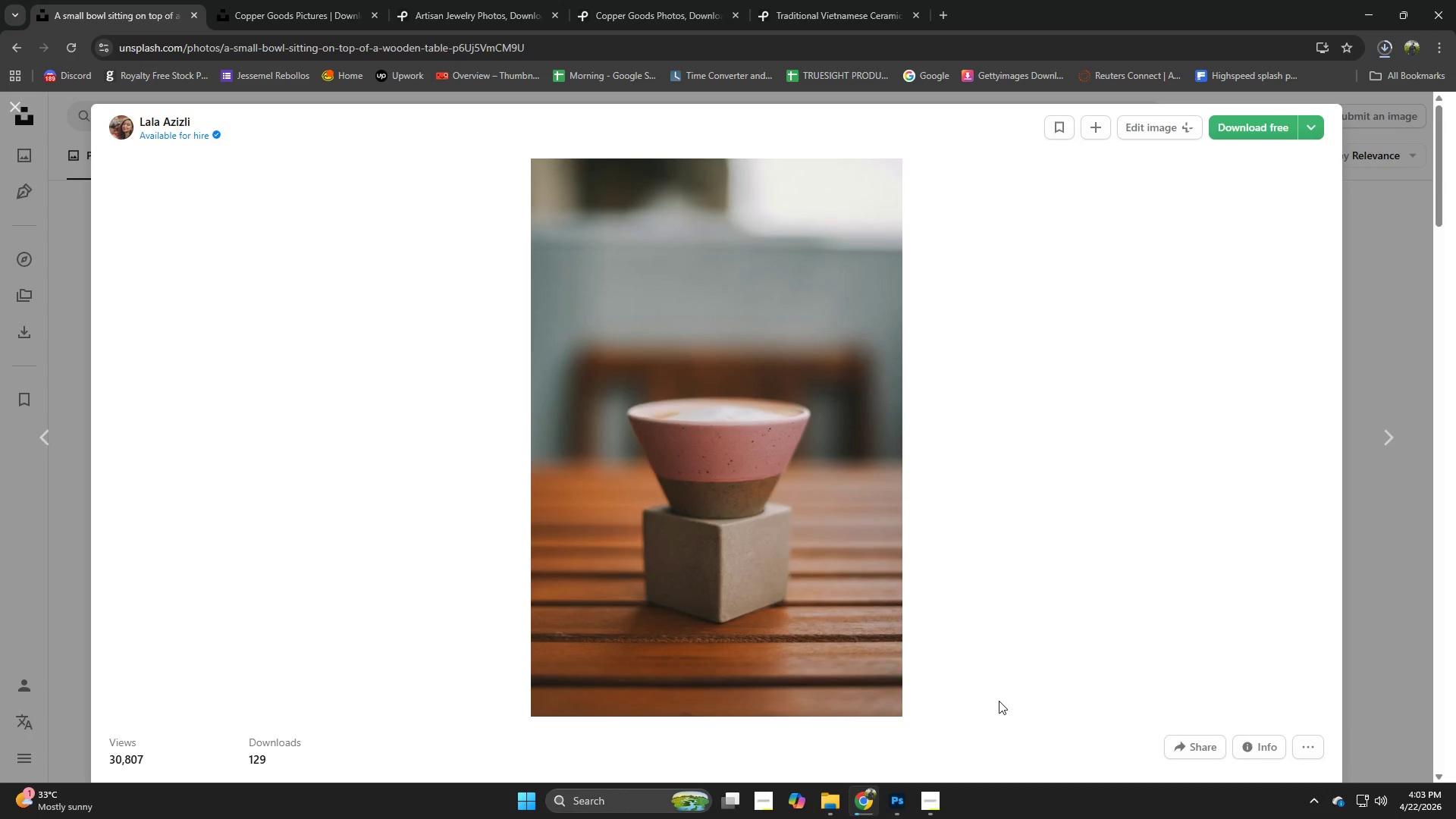 
left_click([892, 793])
 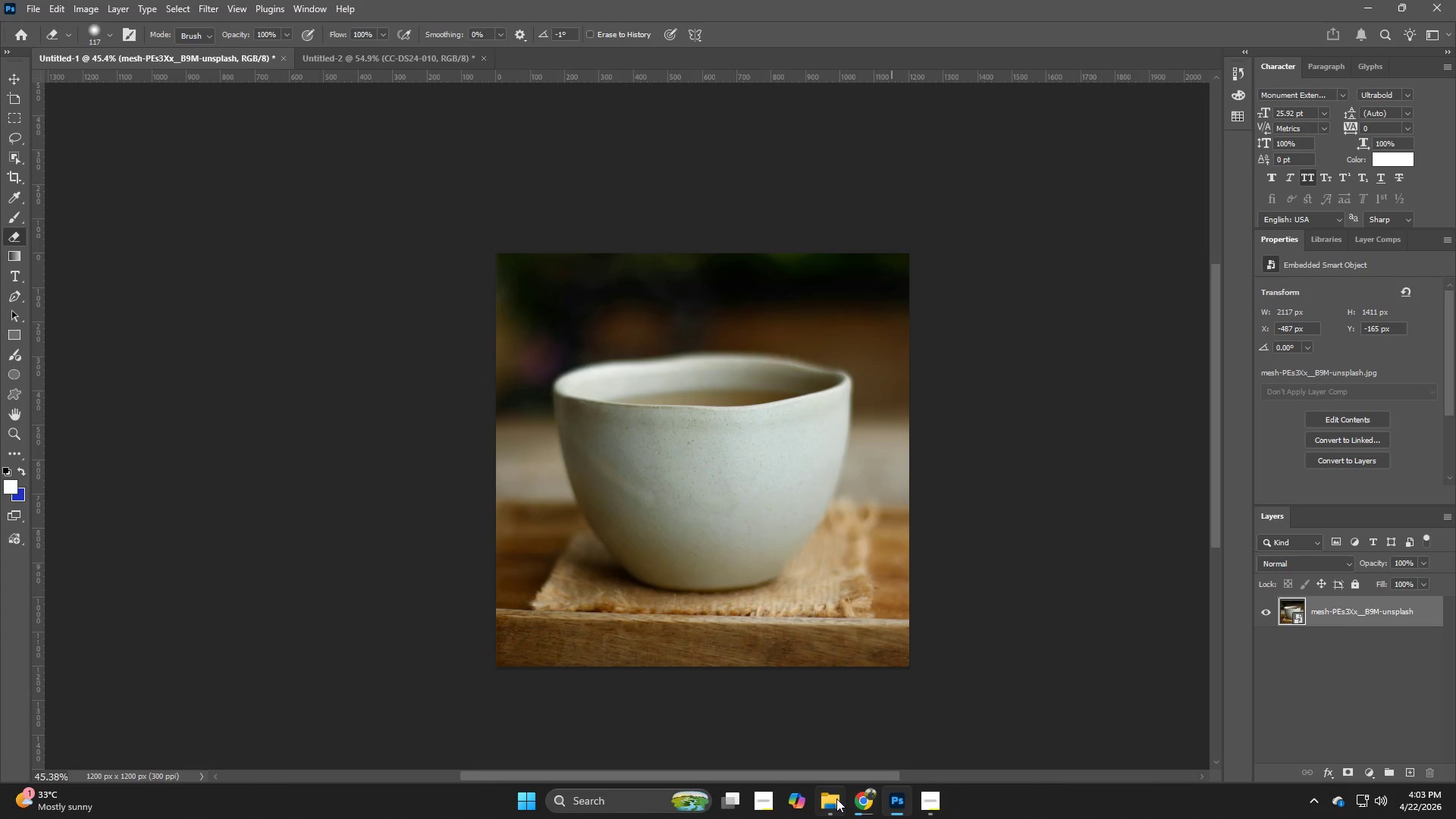 
left_click([836, 799])
 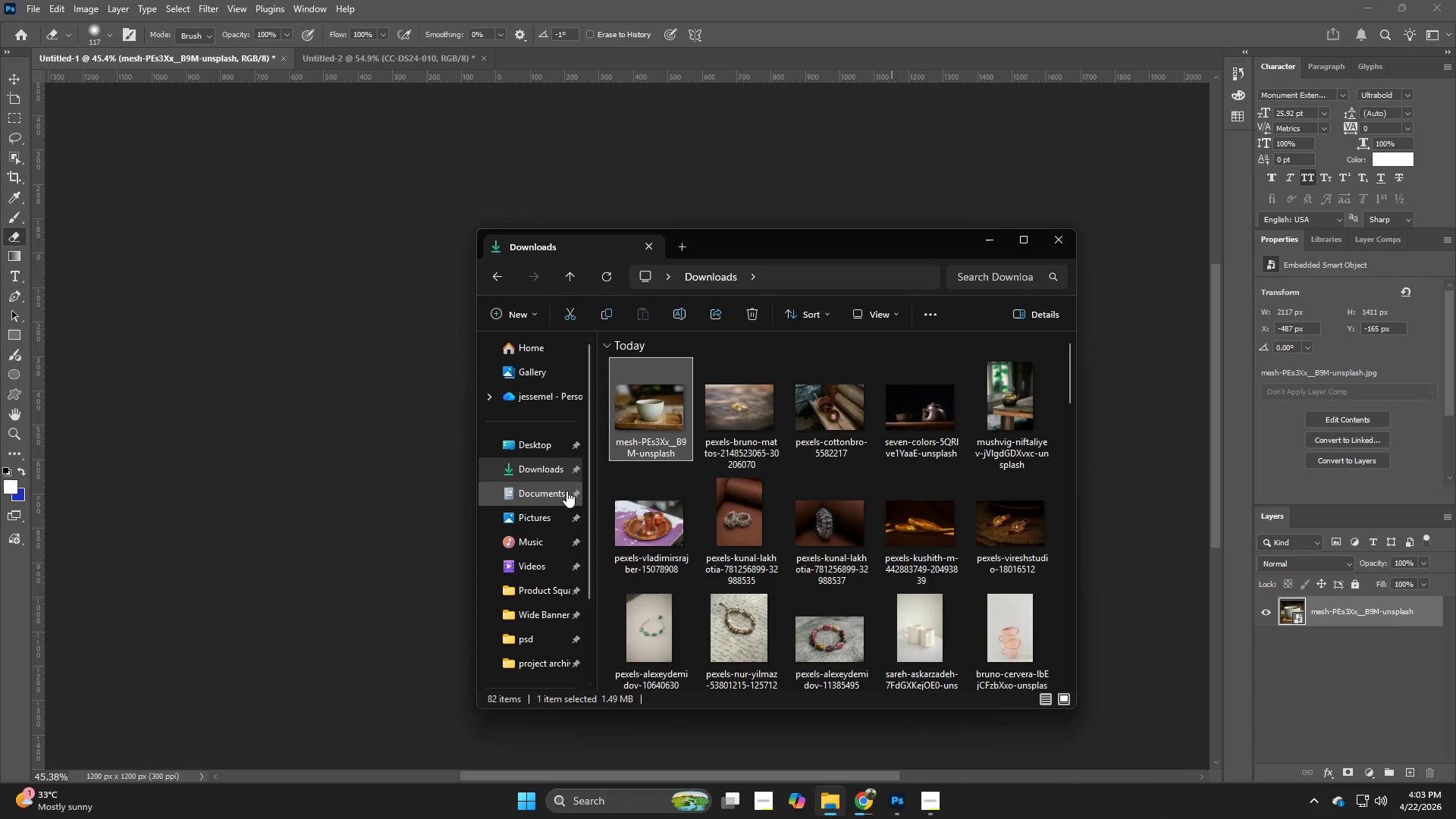 
left_click([551, 472])
 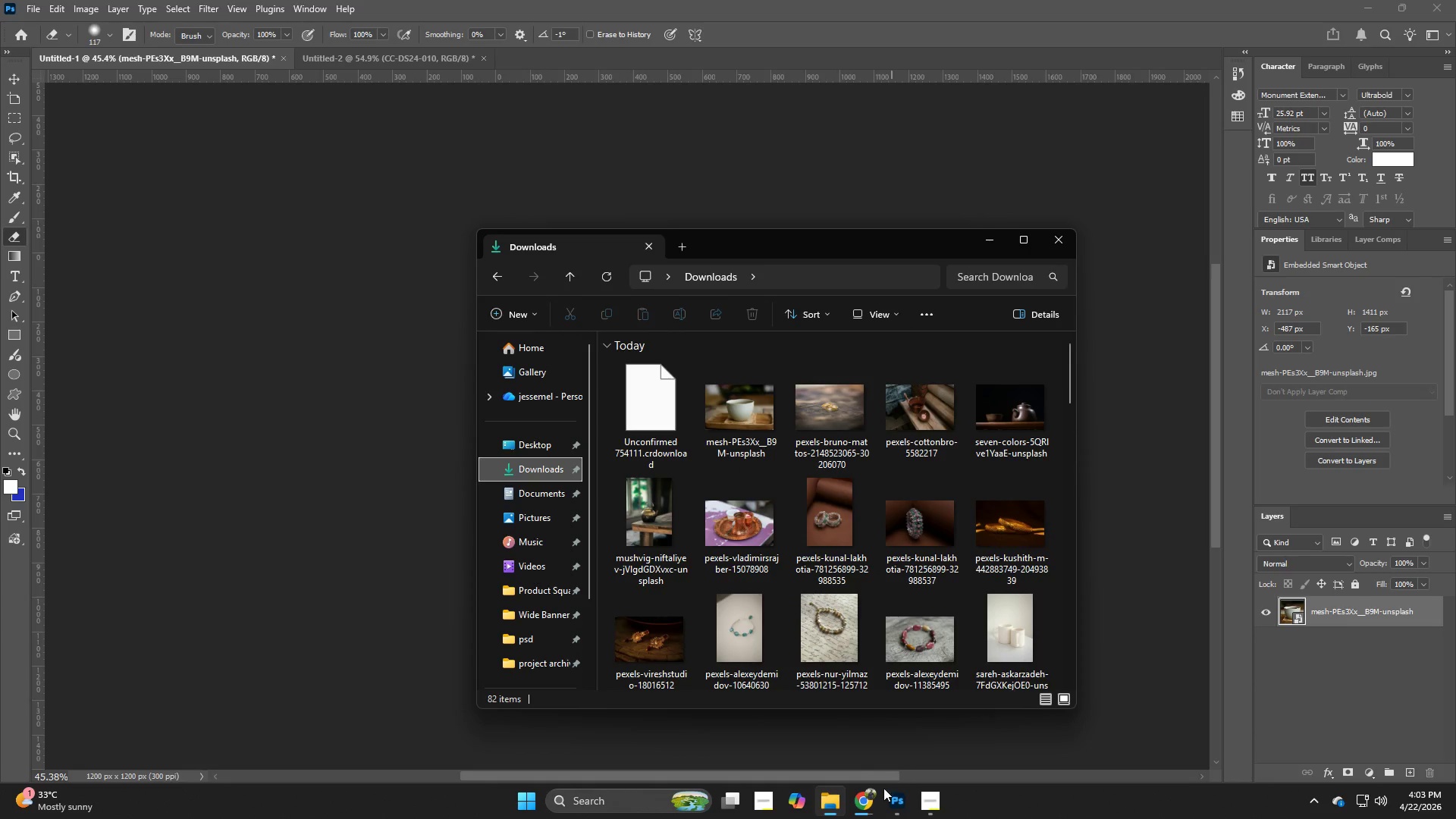 
wait(8.92)
 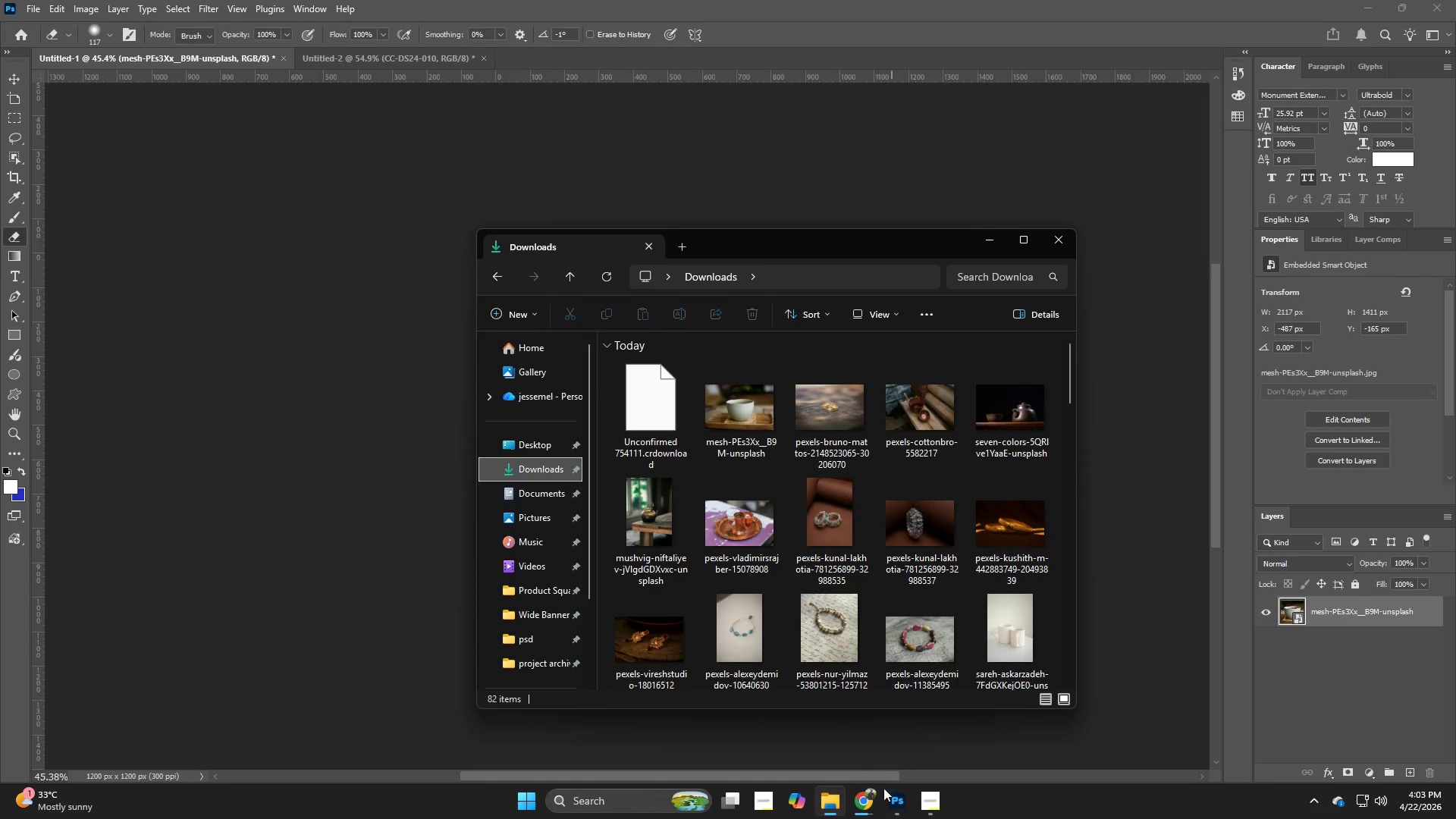 
left_click([554, 470])
 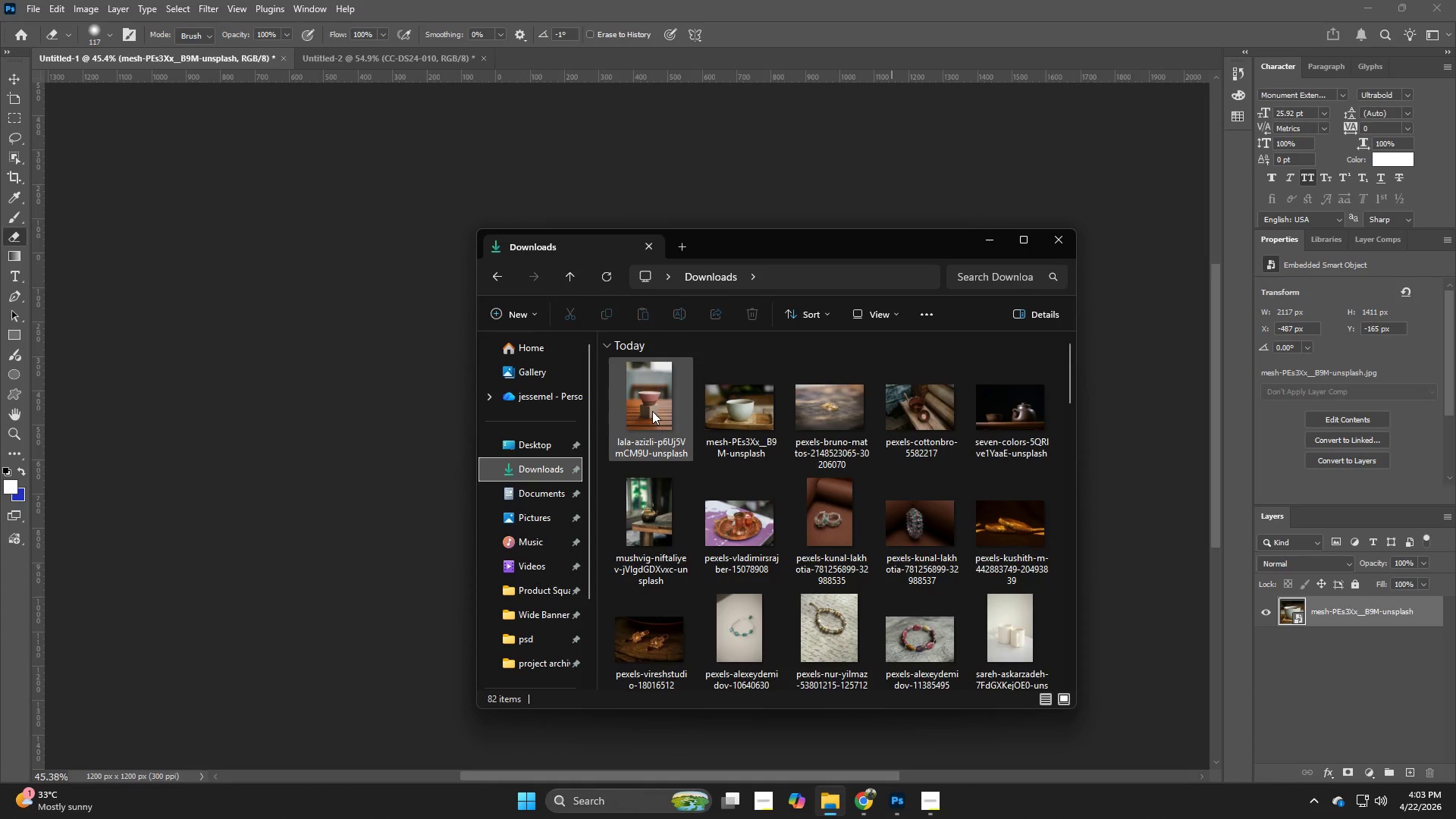 
left_click_drag(start_coordinate=[652, 410], to_coordinate=[417, 466])
 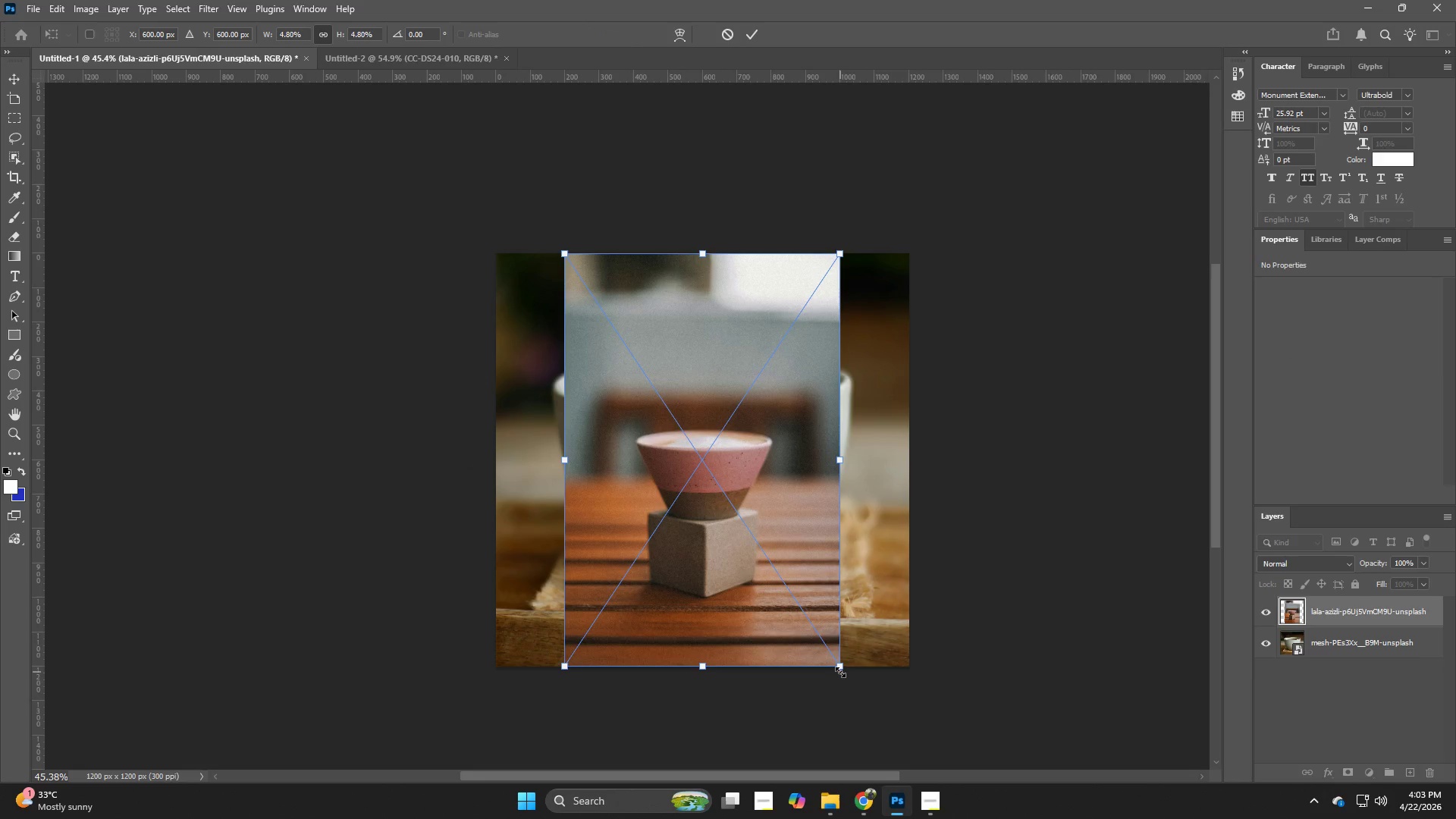 
hold_key(key=AltLeft, duration=0.97)
left_click_drag(start_coordinate=[839, 669], to_coordinate=[1011, 738])
 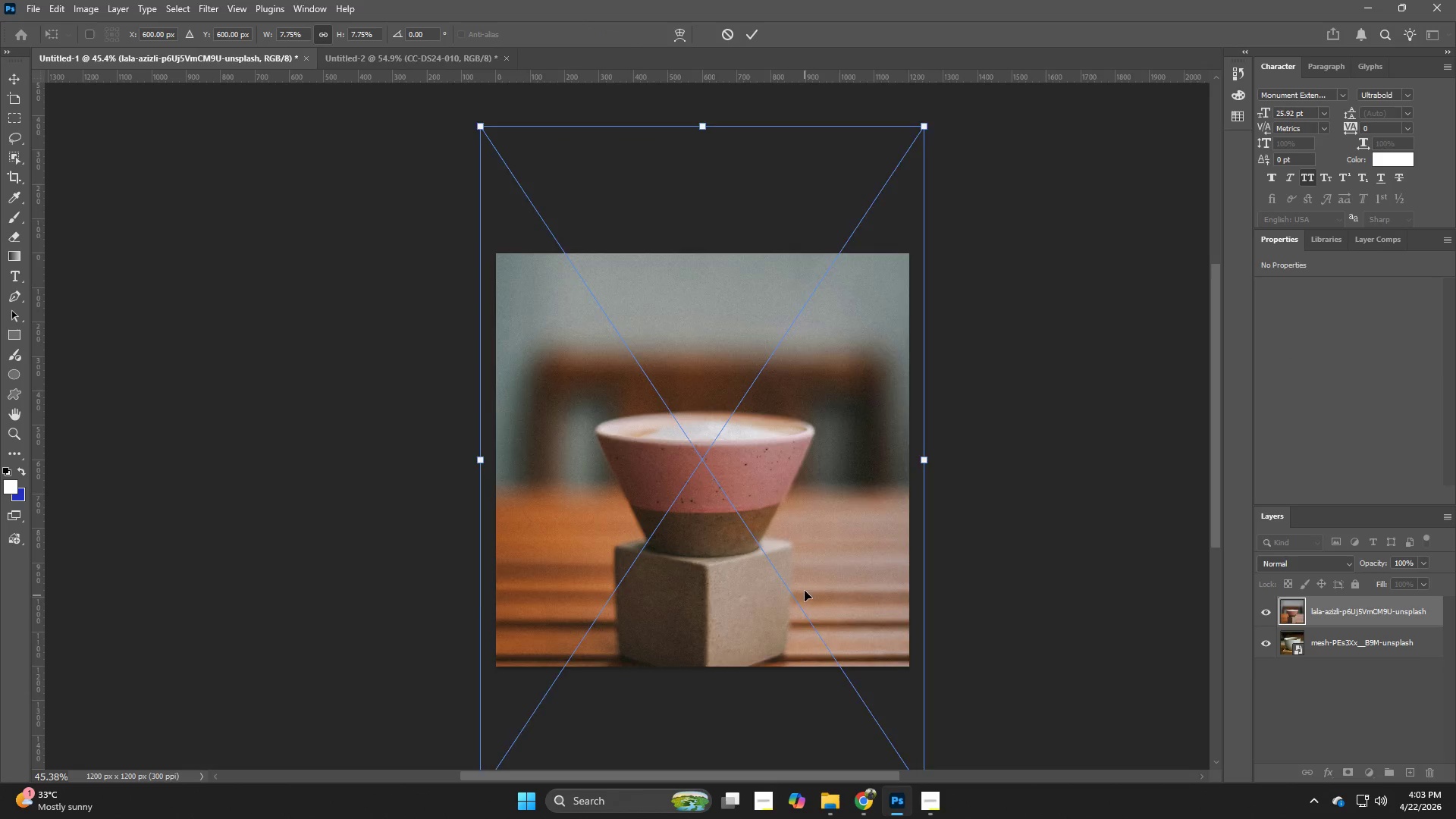 
left_click_drag(start_coordinate=[805, 591], to_coordinate=[802, 531])
 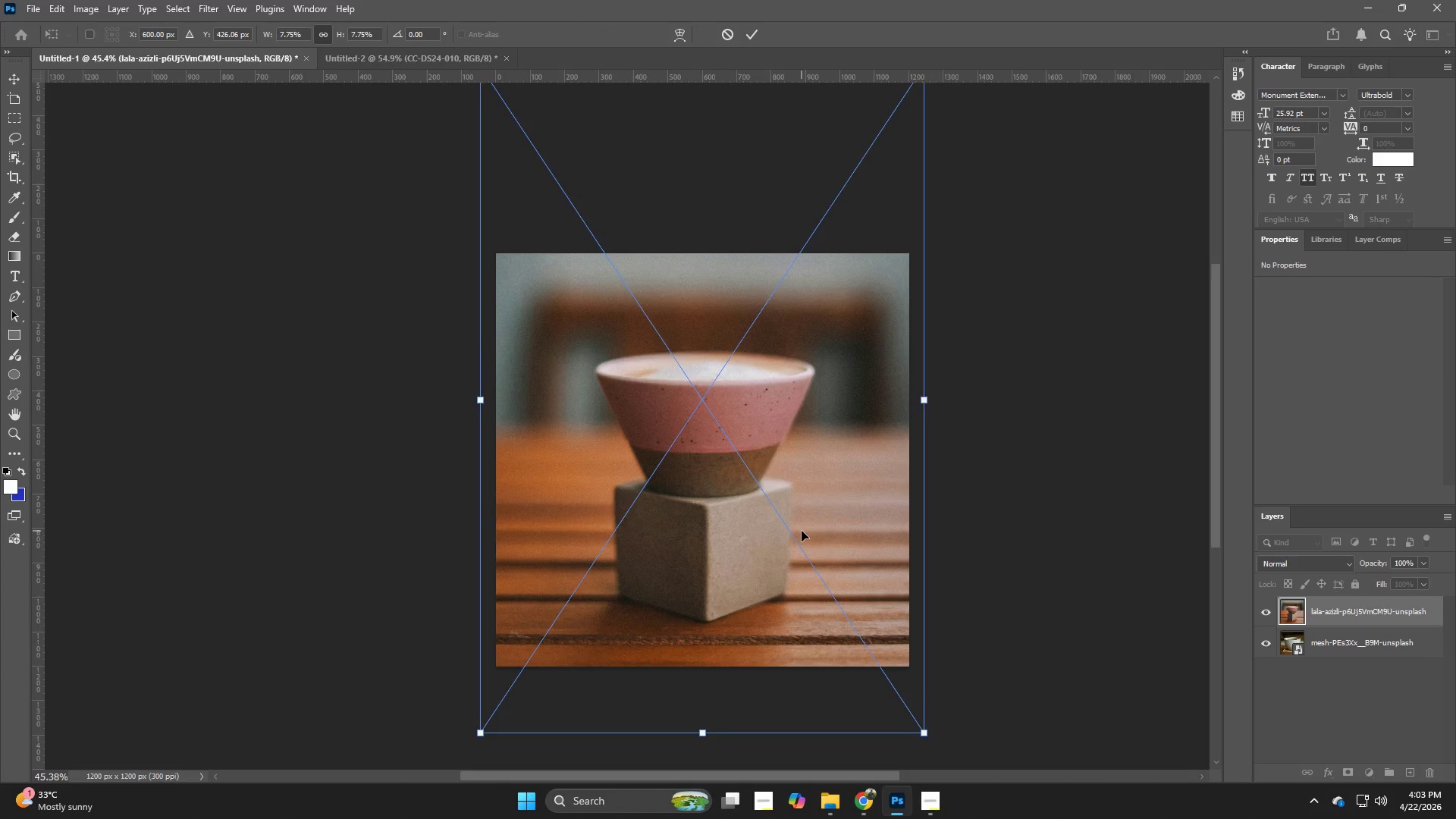 
key(NumpadEnter)
 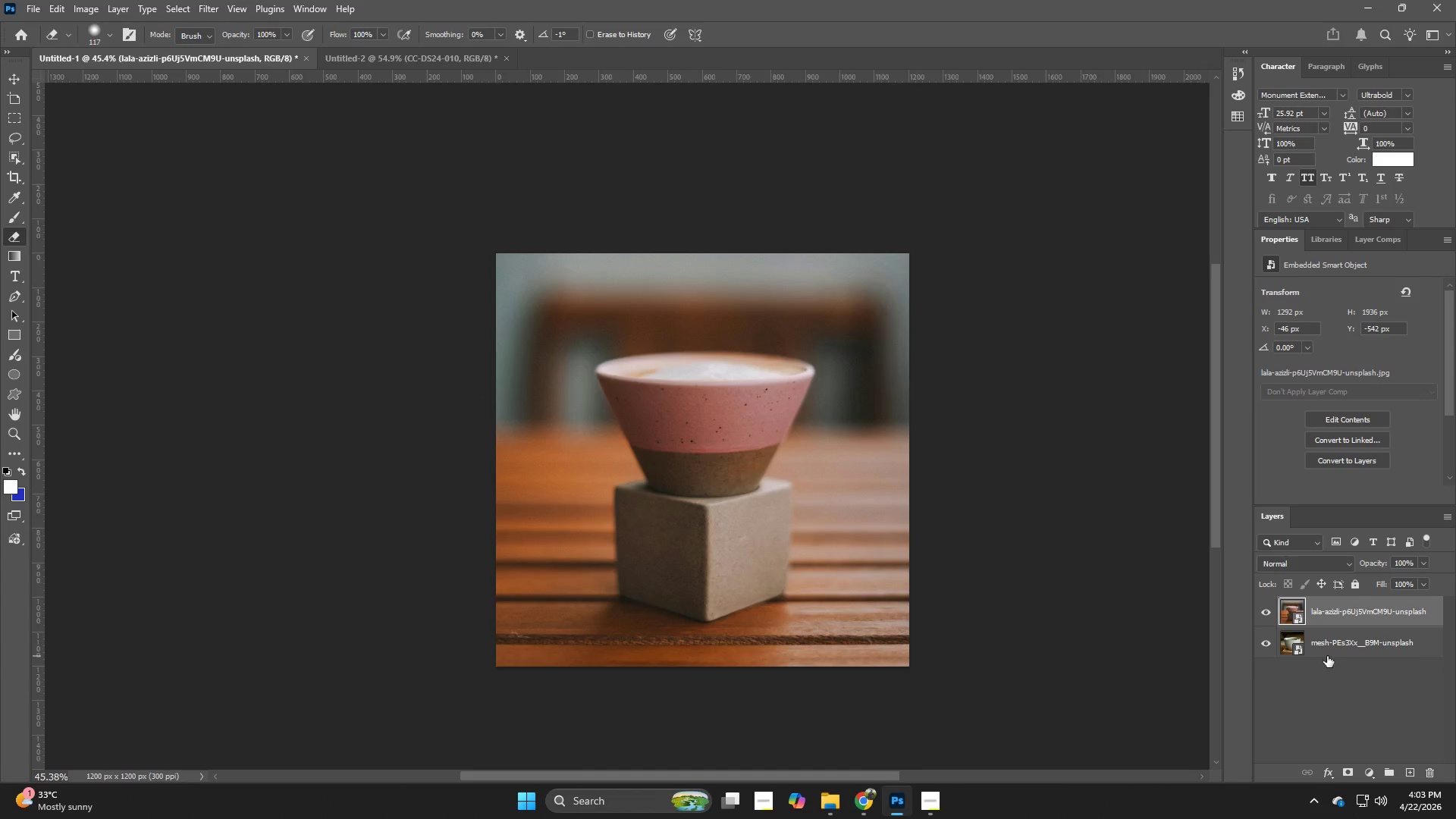 
left_click([1333, 650])
 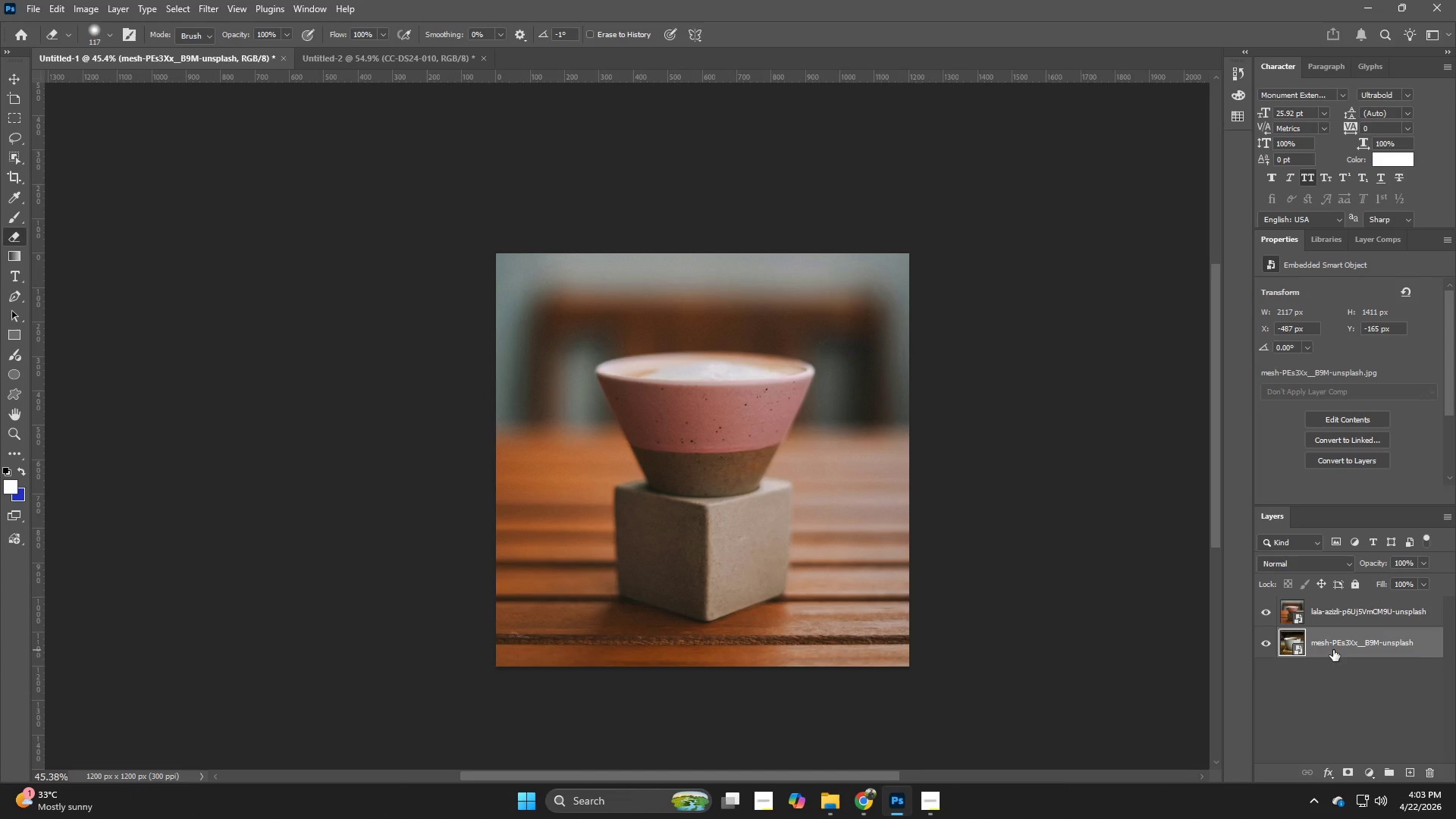 
key(Backspace)
 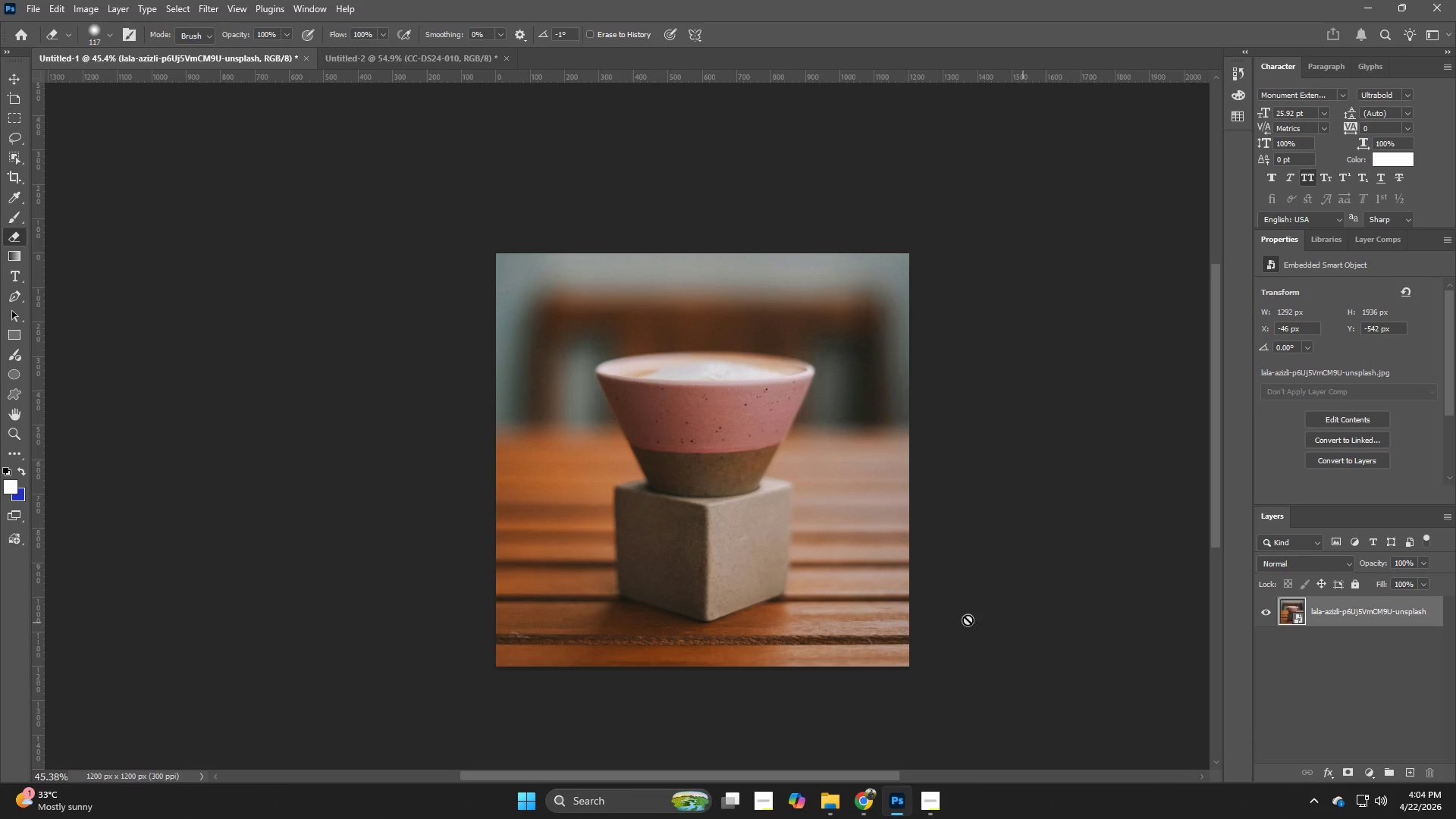 
wait(5.67)
 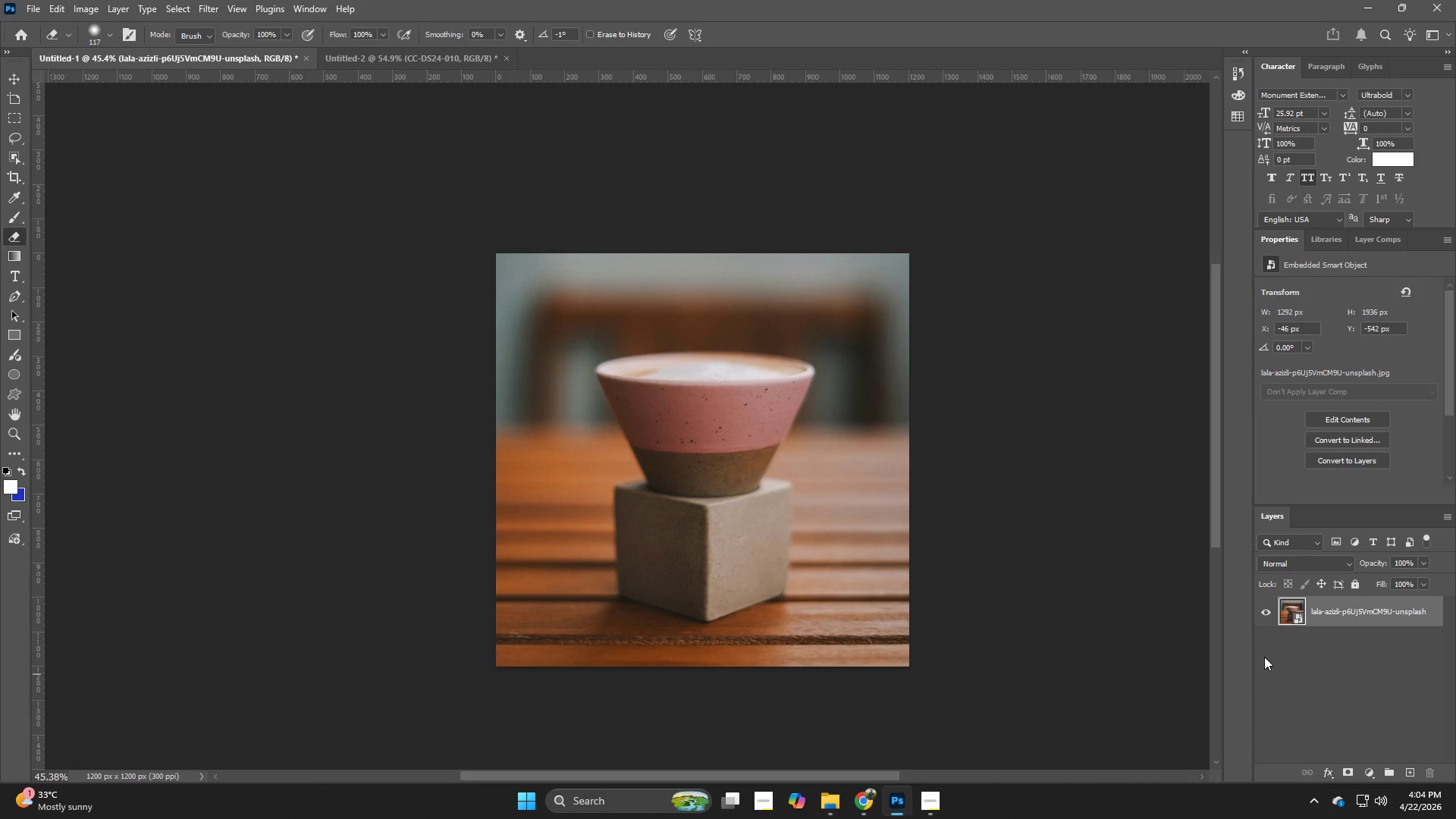 
key(Control+T)
 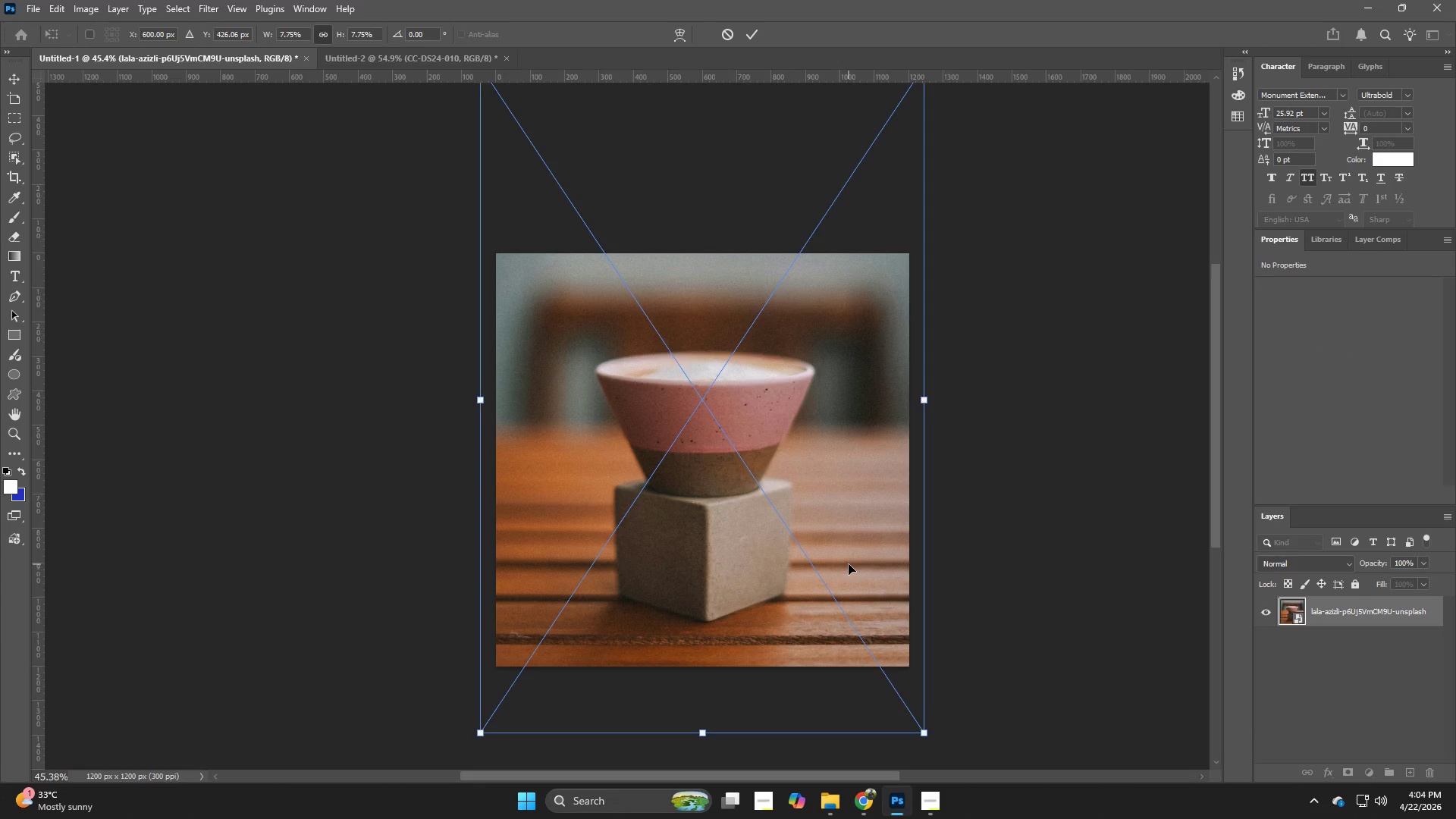 
key(ArrowUp)
 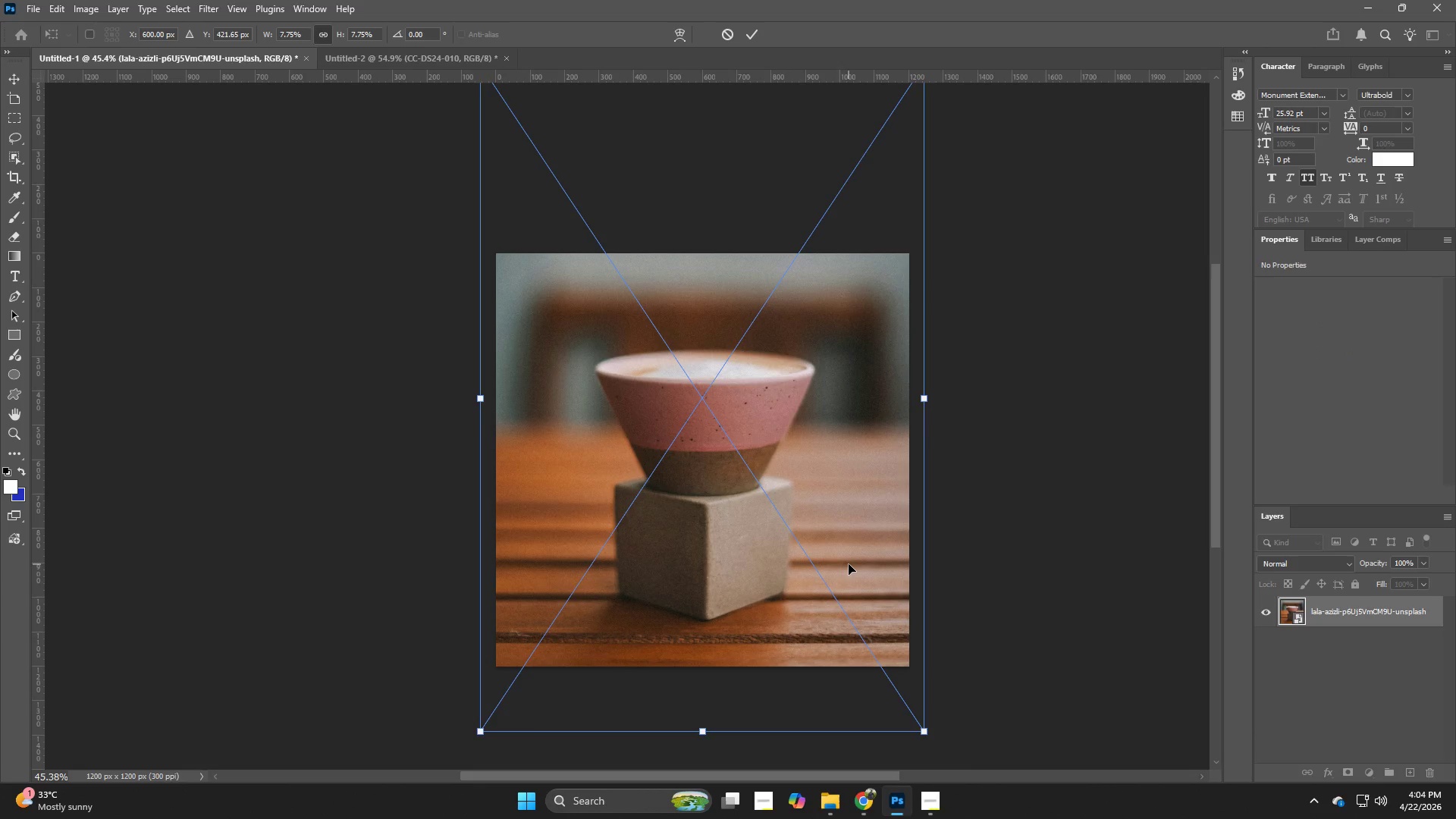 
key(ArrowUp)
 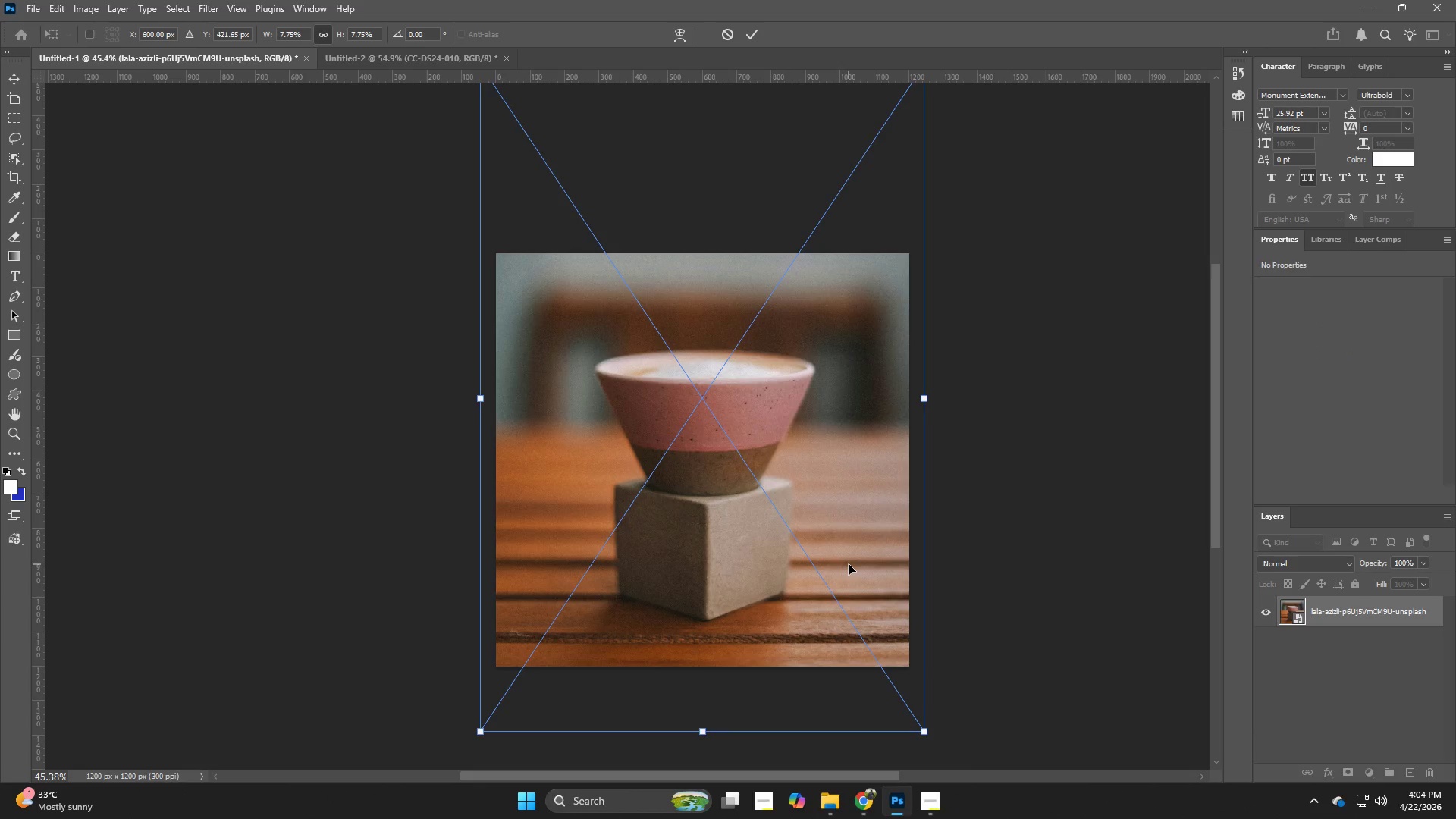 
key(ArrowUp)
 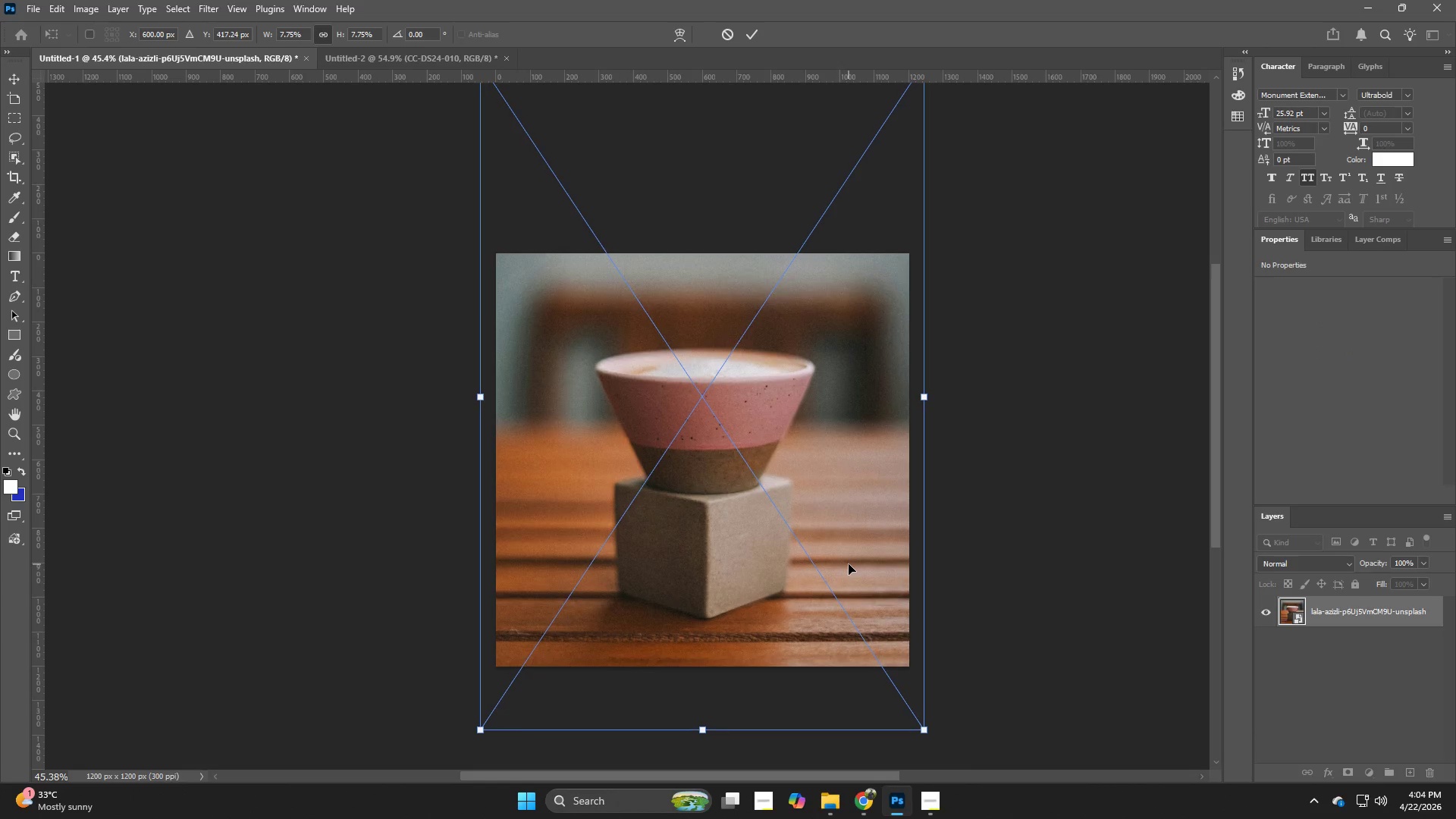 
key(ArrowUp)
 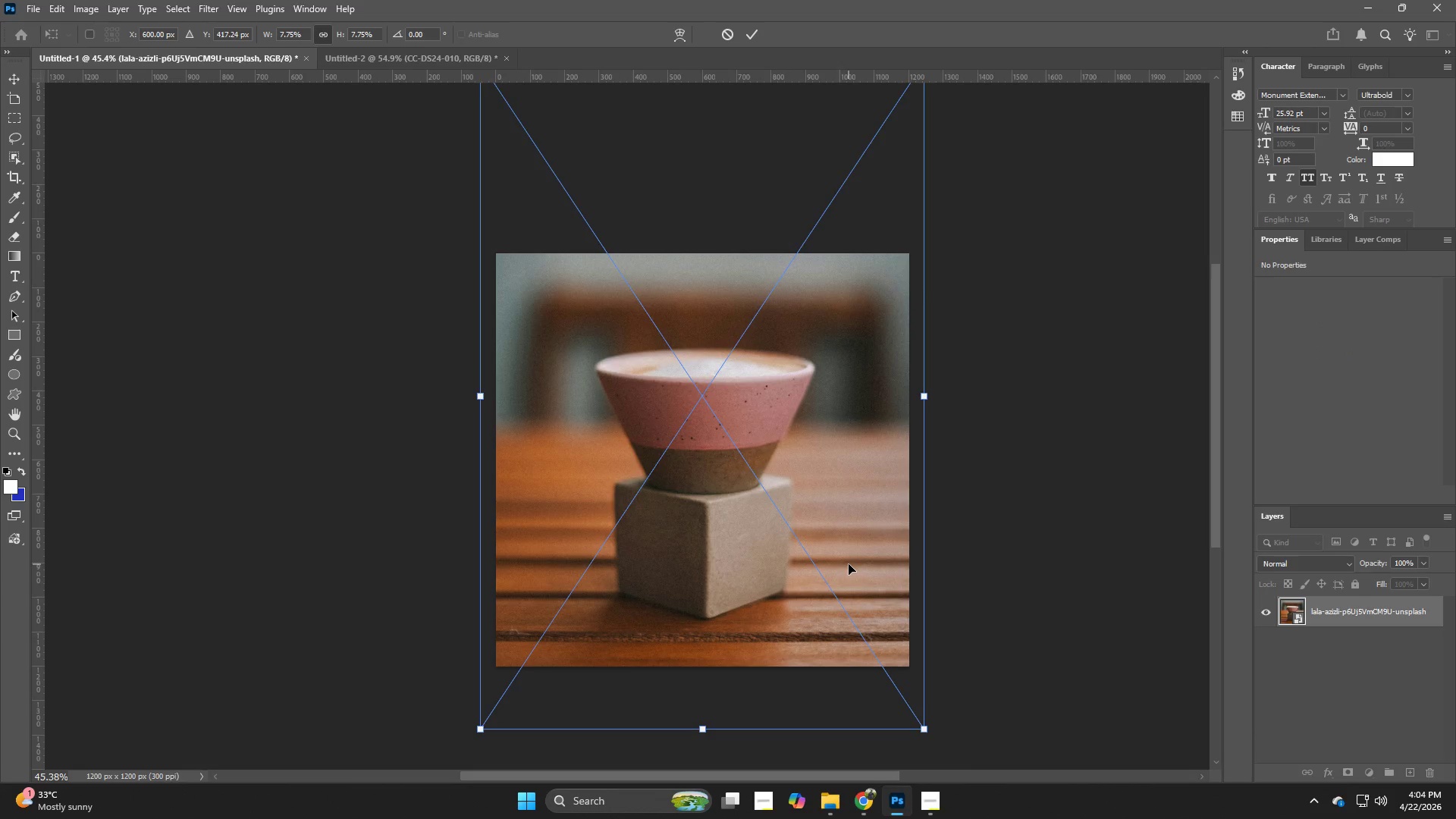 
key(ArrowUp)
 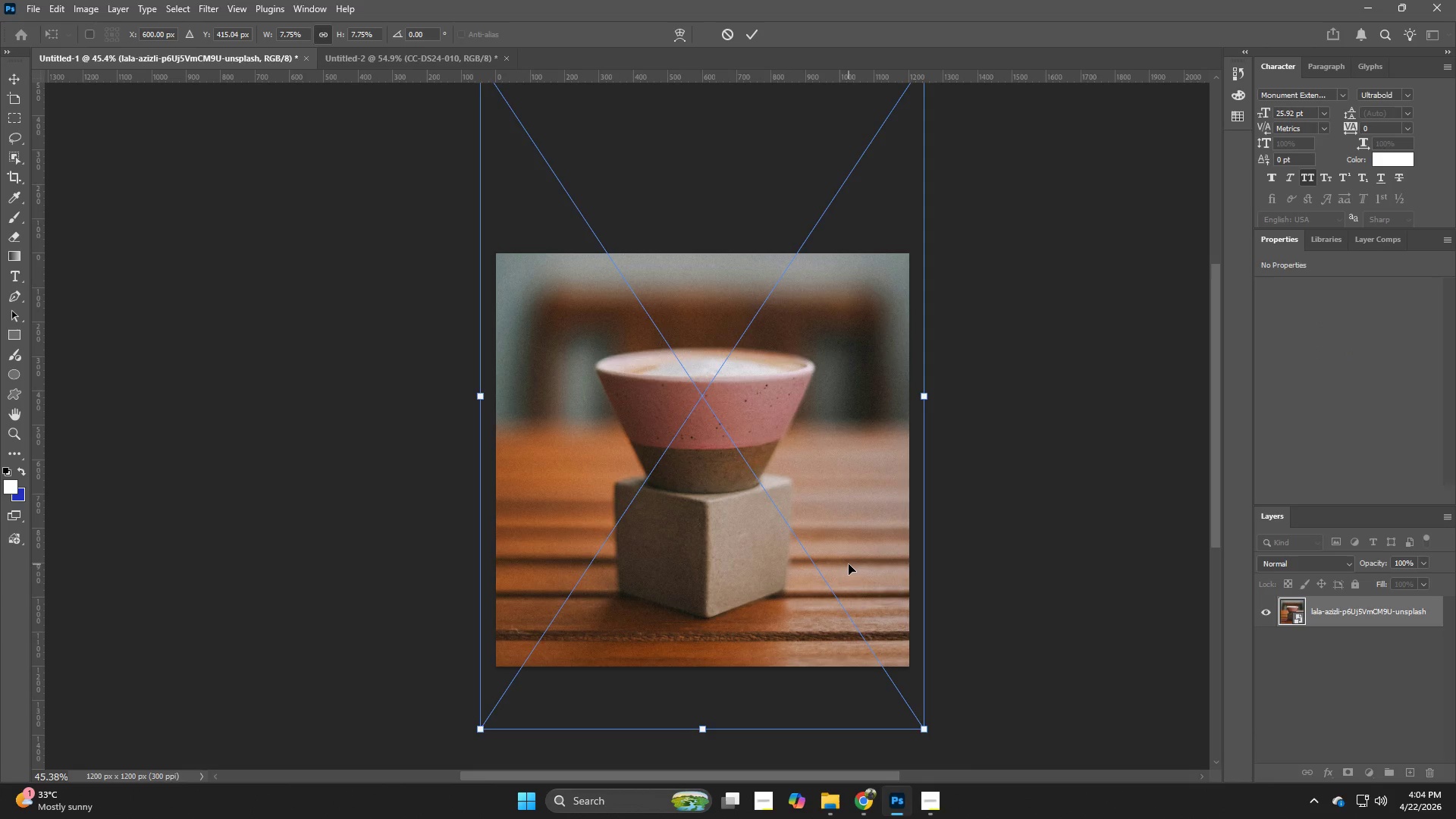 
key(NumpadEnter)
 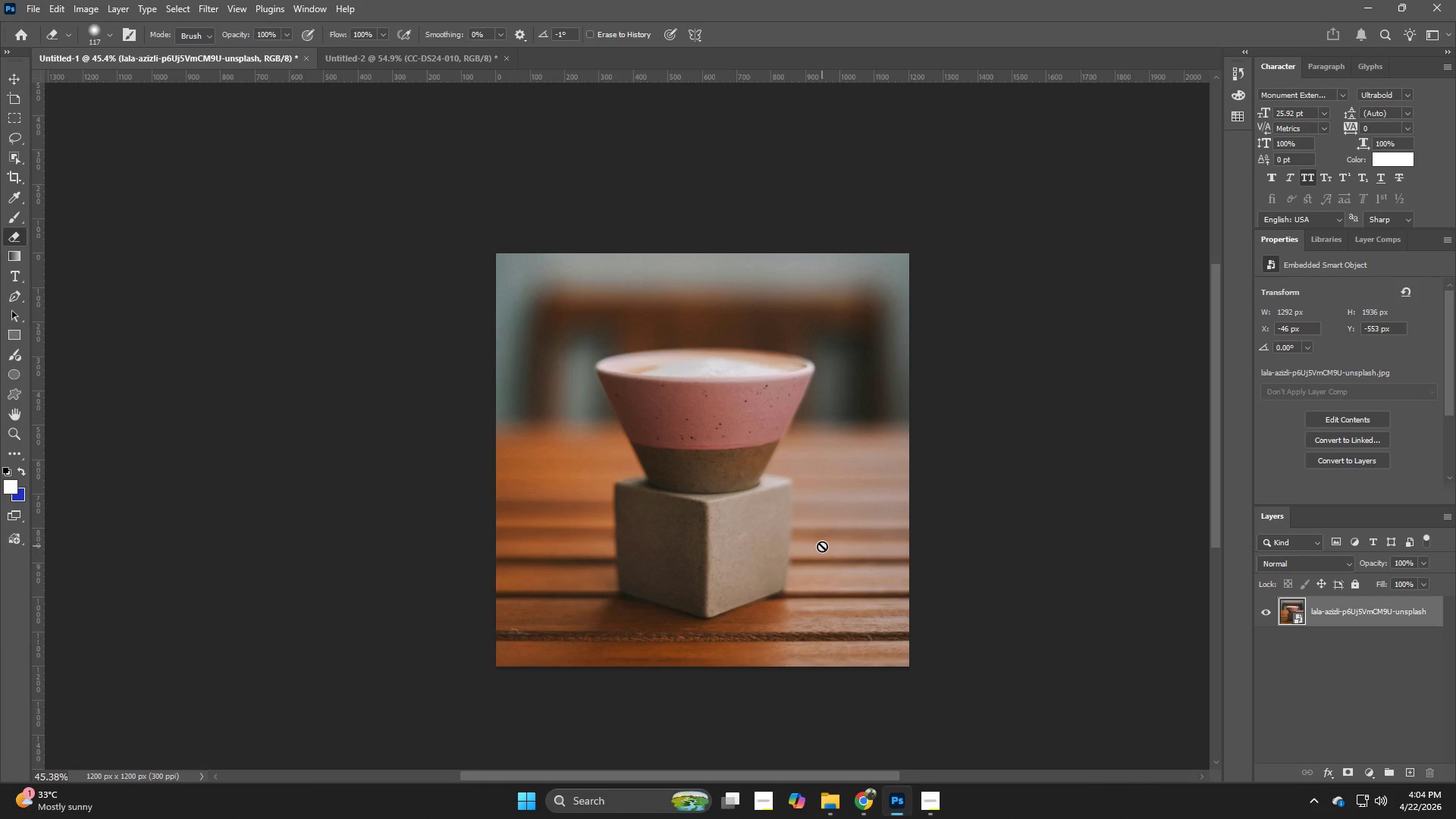 
key(Alt+Control+Shift+W)
 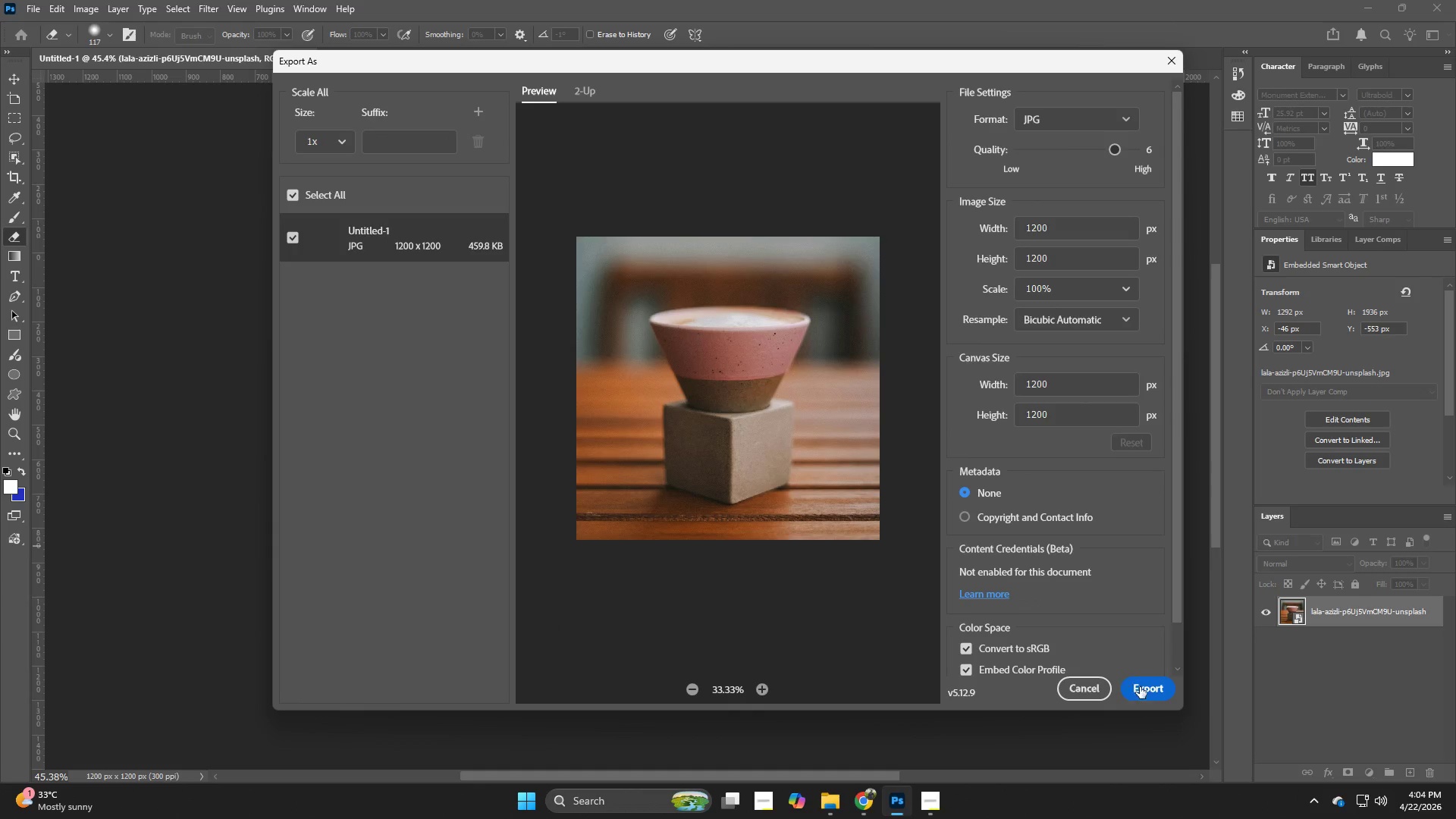 
left_click([1144, 689])
 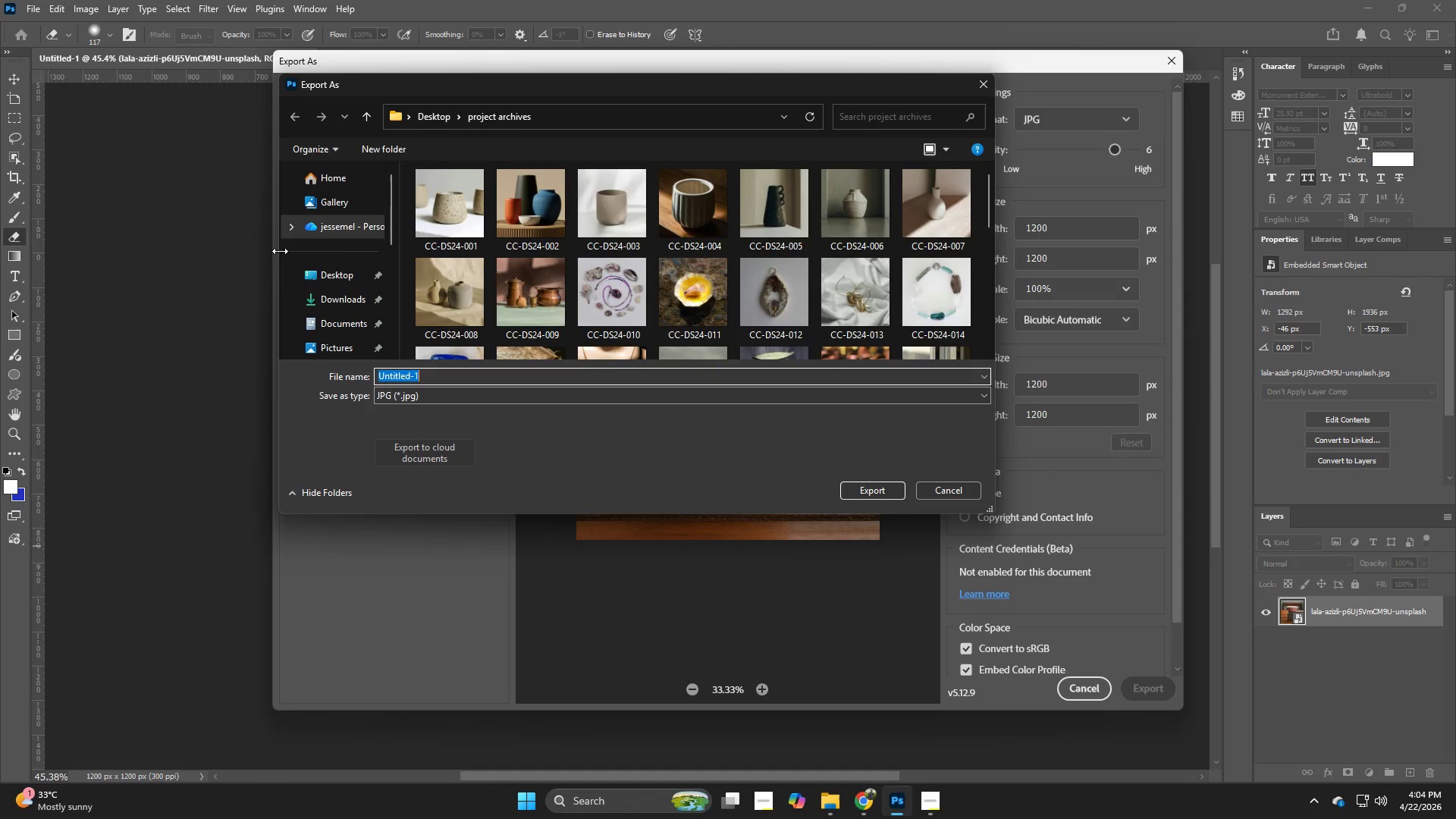 
left_click([309, 269])
 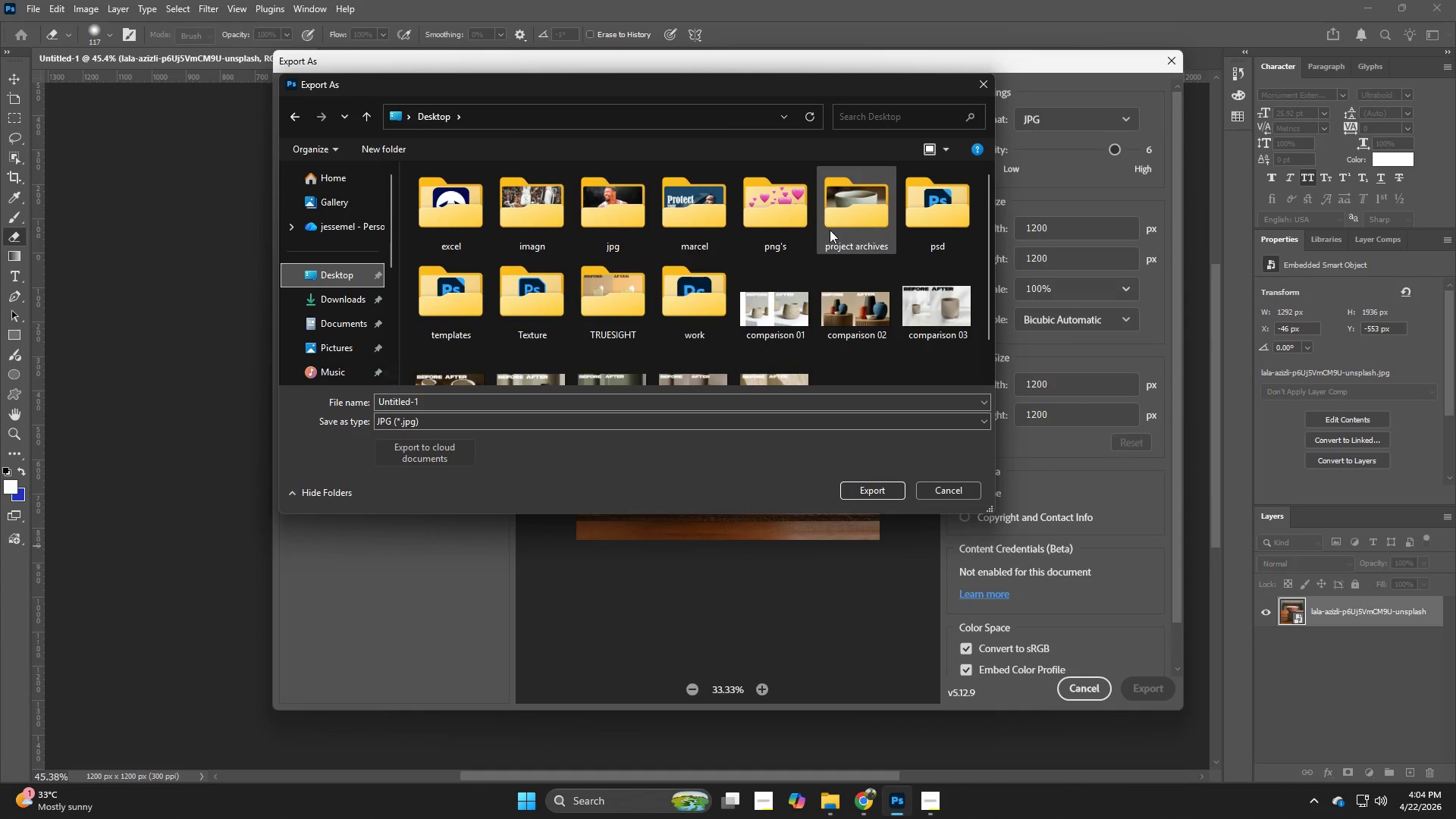 
double_click([831, 230])
 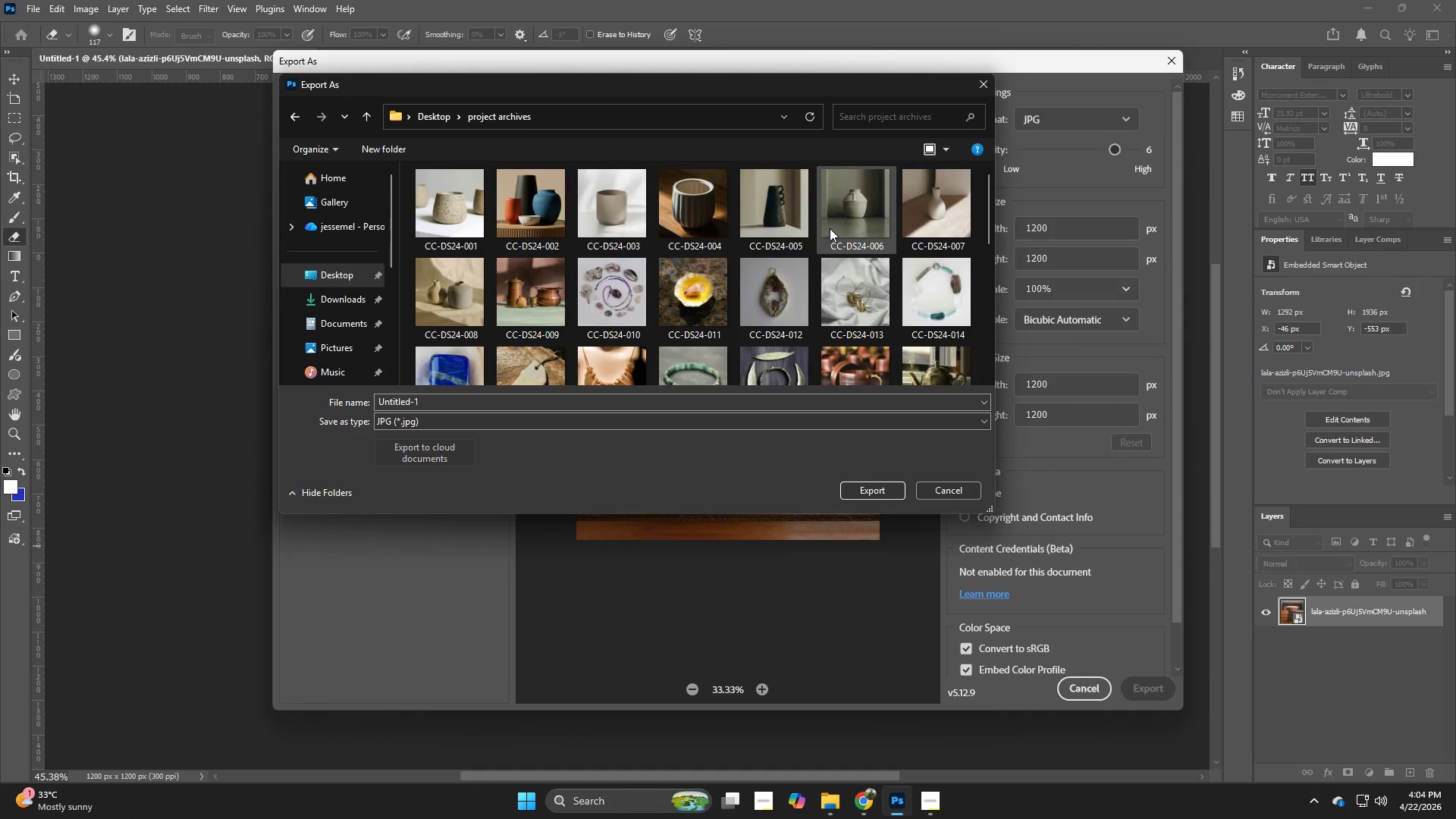 
scroll: coordinate [830, 228], scroll_direction: down, amount: 8.0
 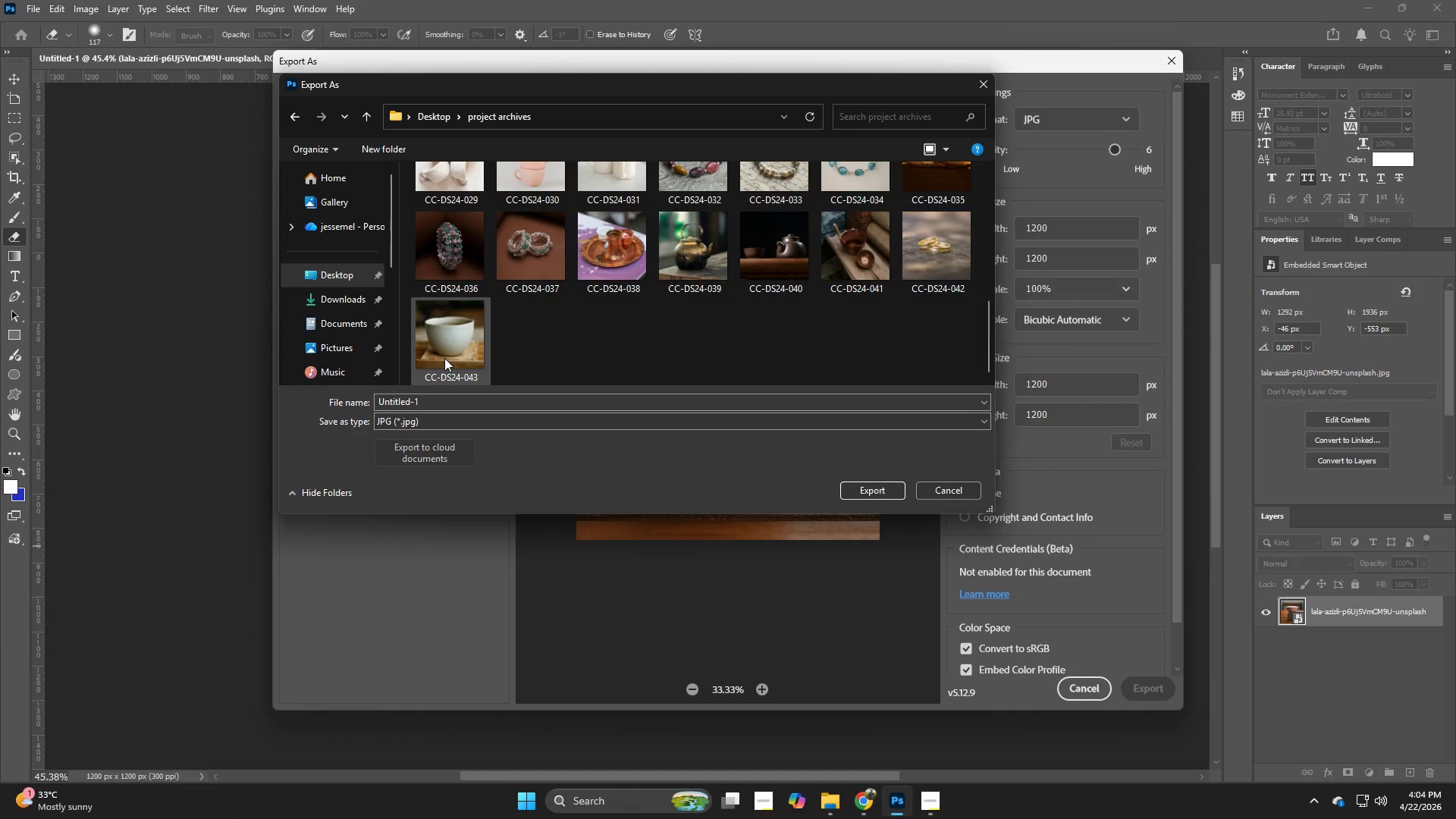 
left_click([444, 358])
 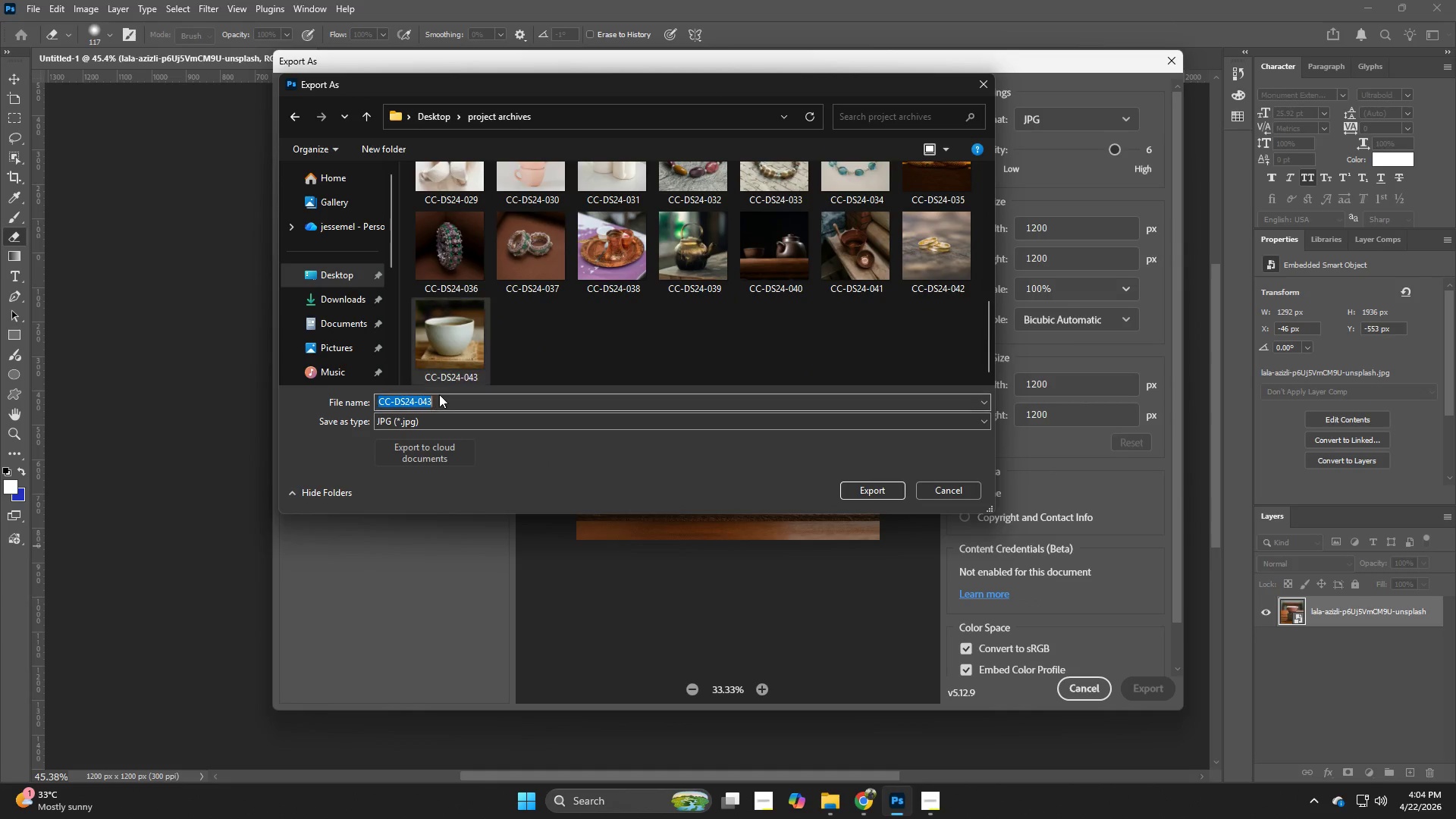 
double_click([439, 394])
 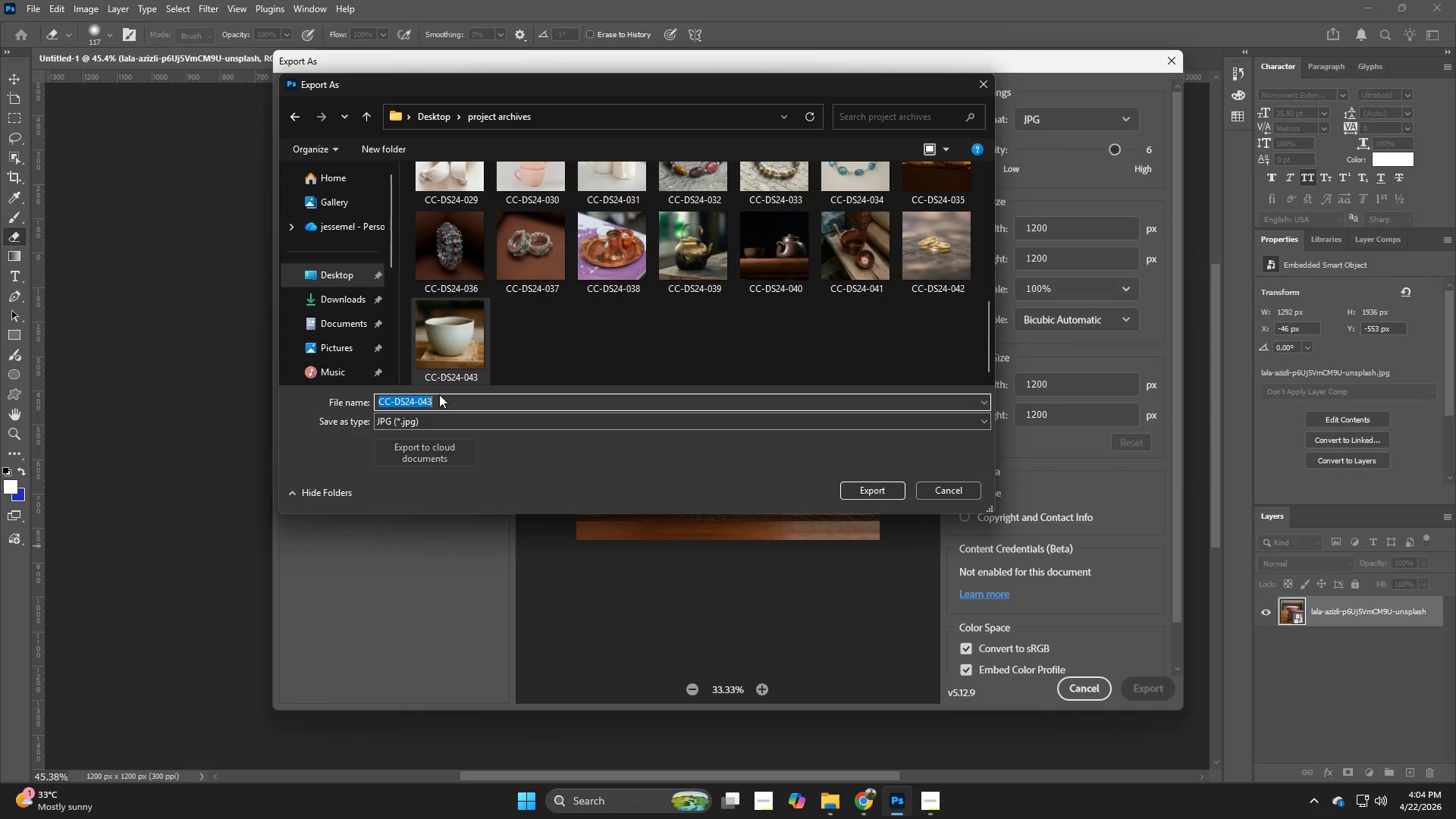 
triple_click([439, 394])
 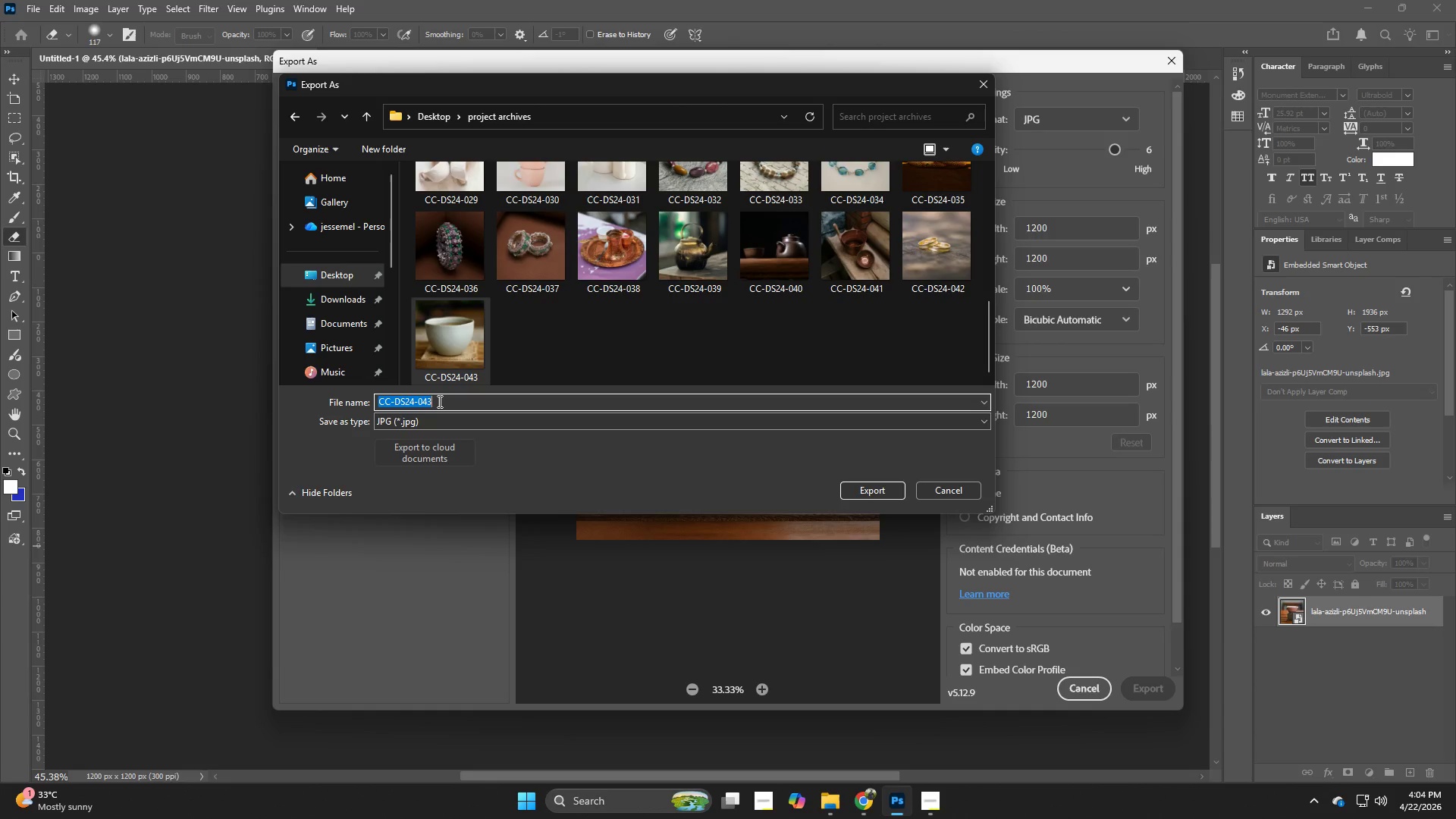 
left_click([438, 401])
 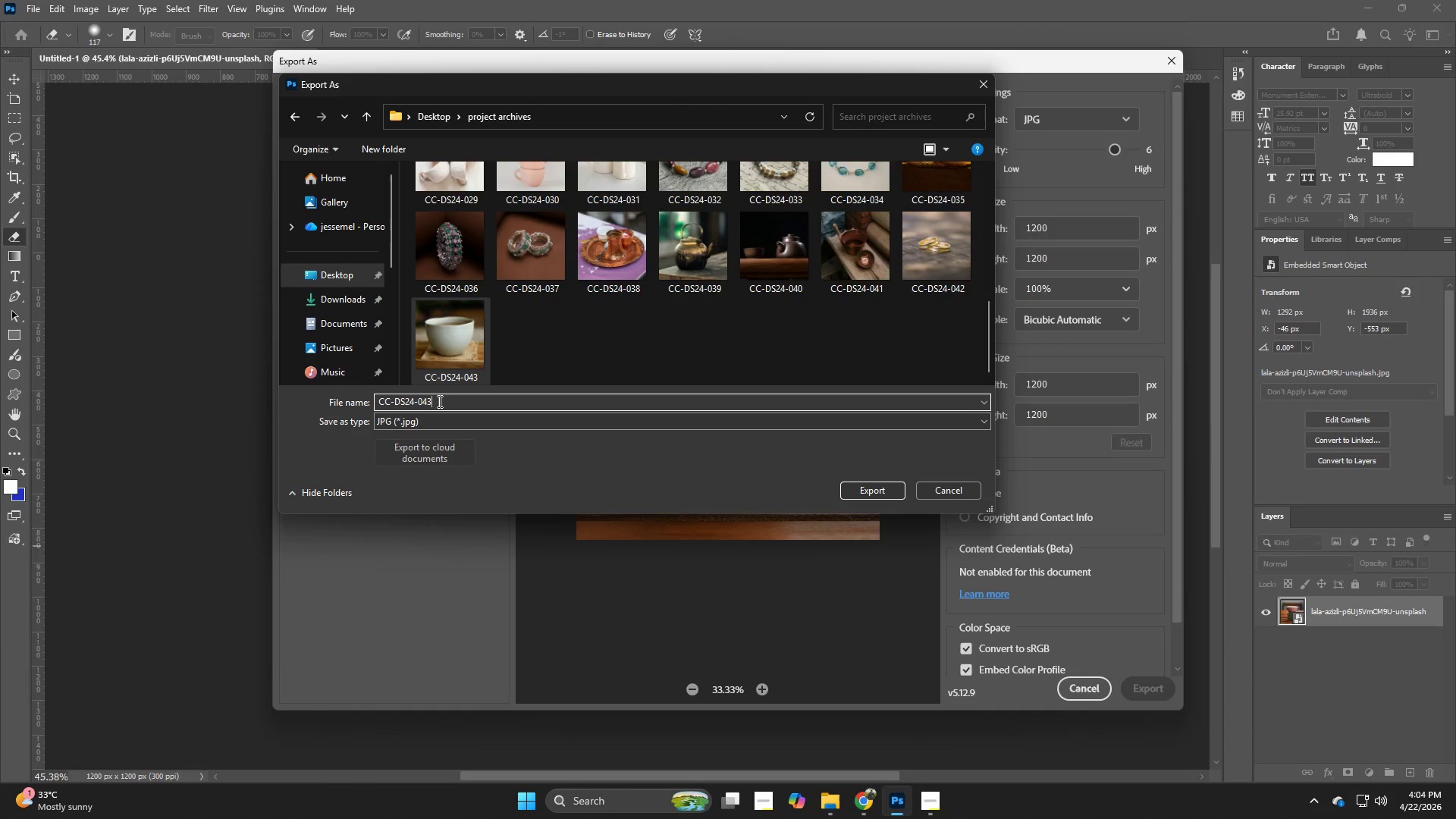 
key(Backspace)
 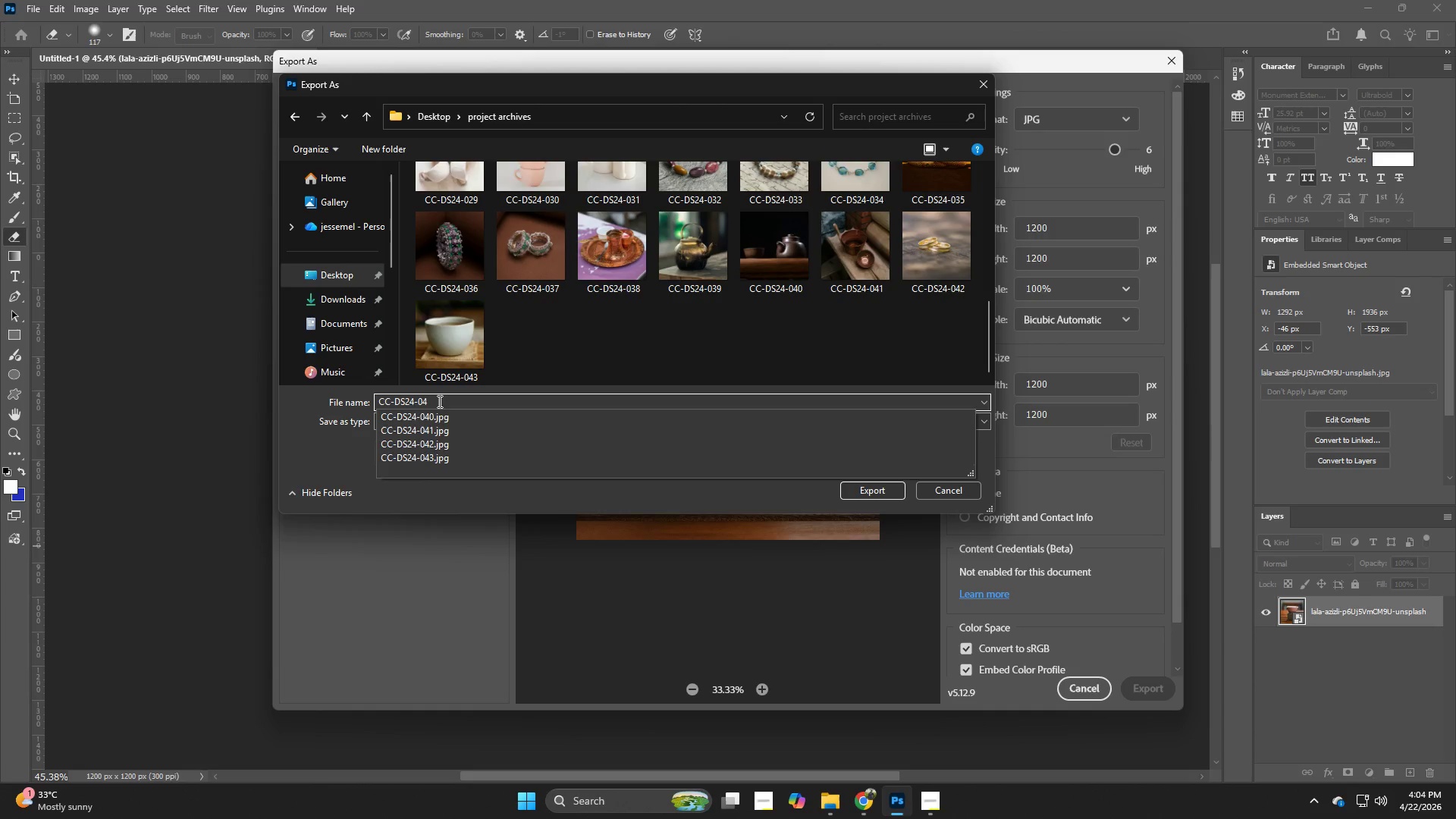 
key(4)
 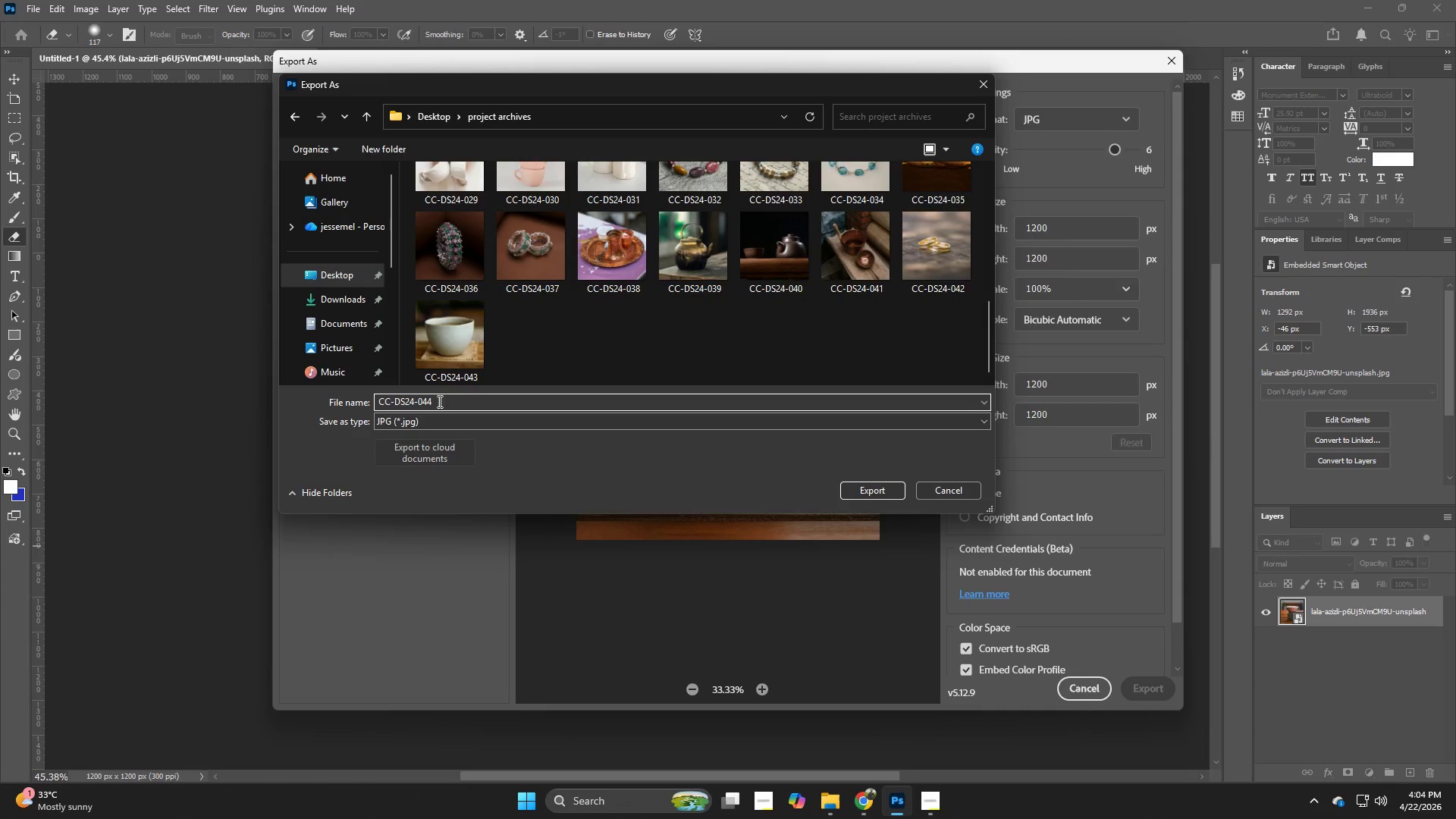 
key(NumpadEnter)
 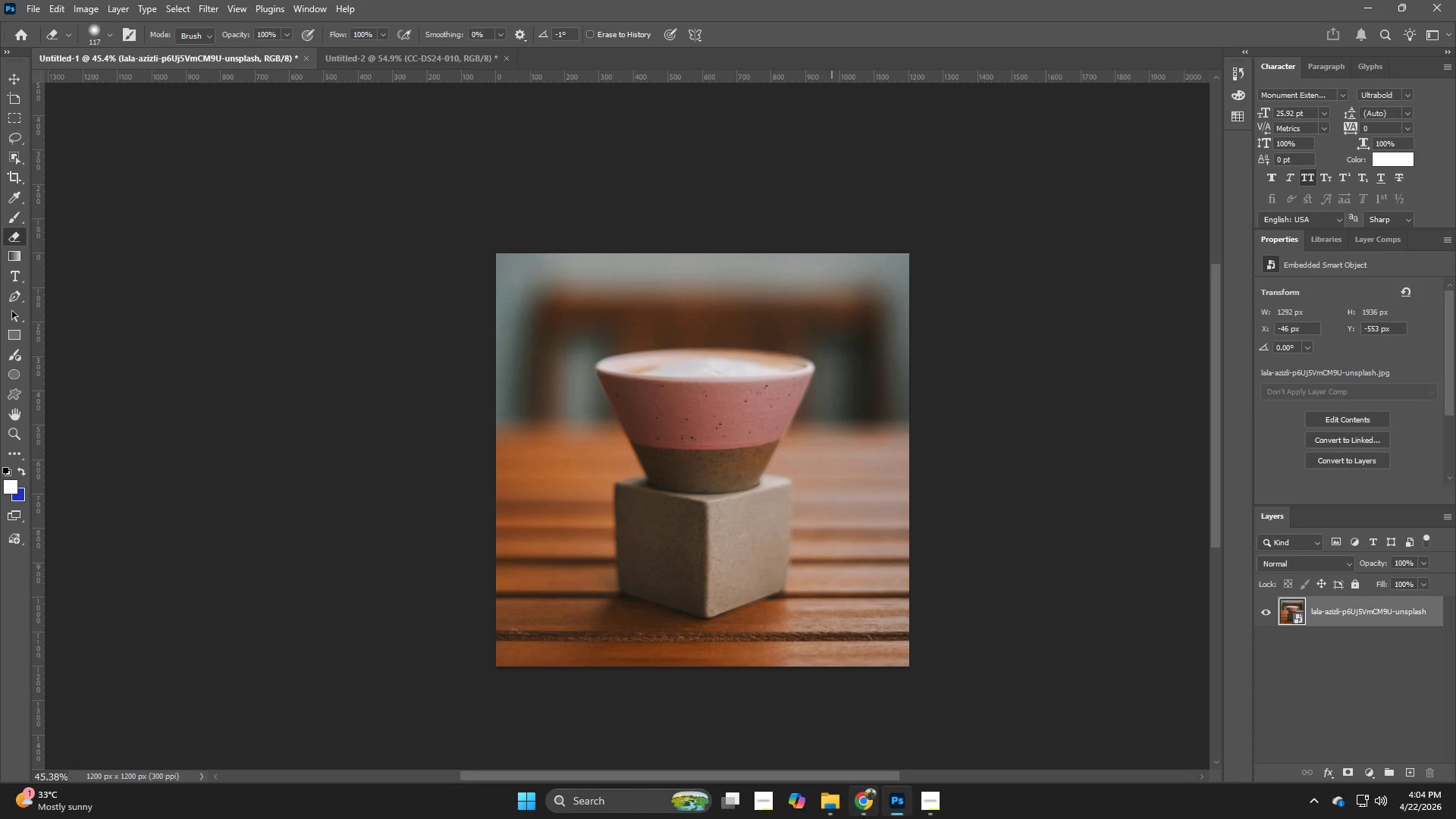 
left_click([863, 802])
 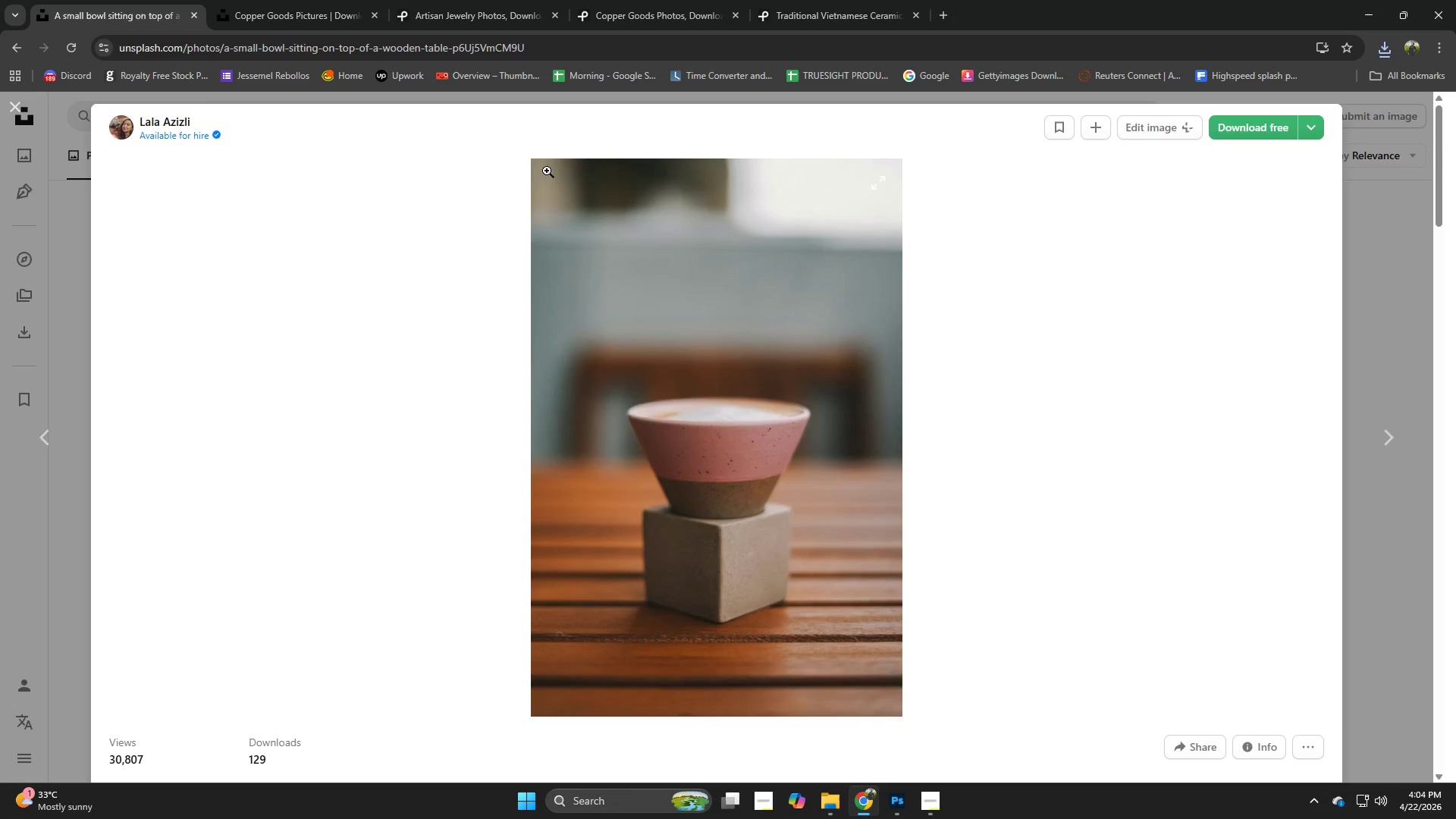 
left_click([483, 0])
 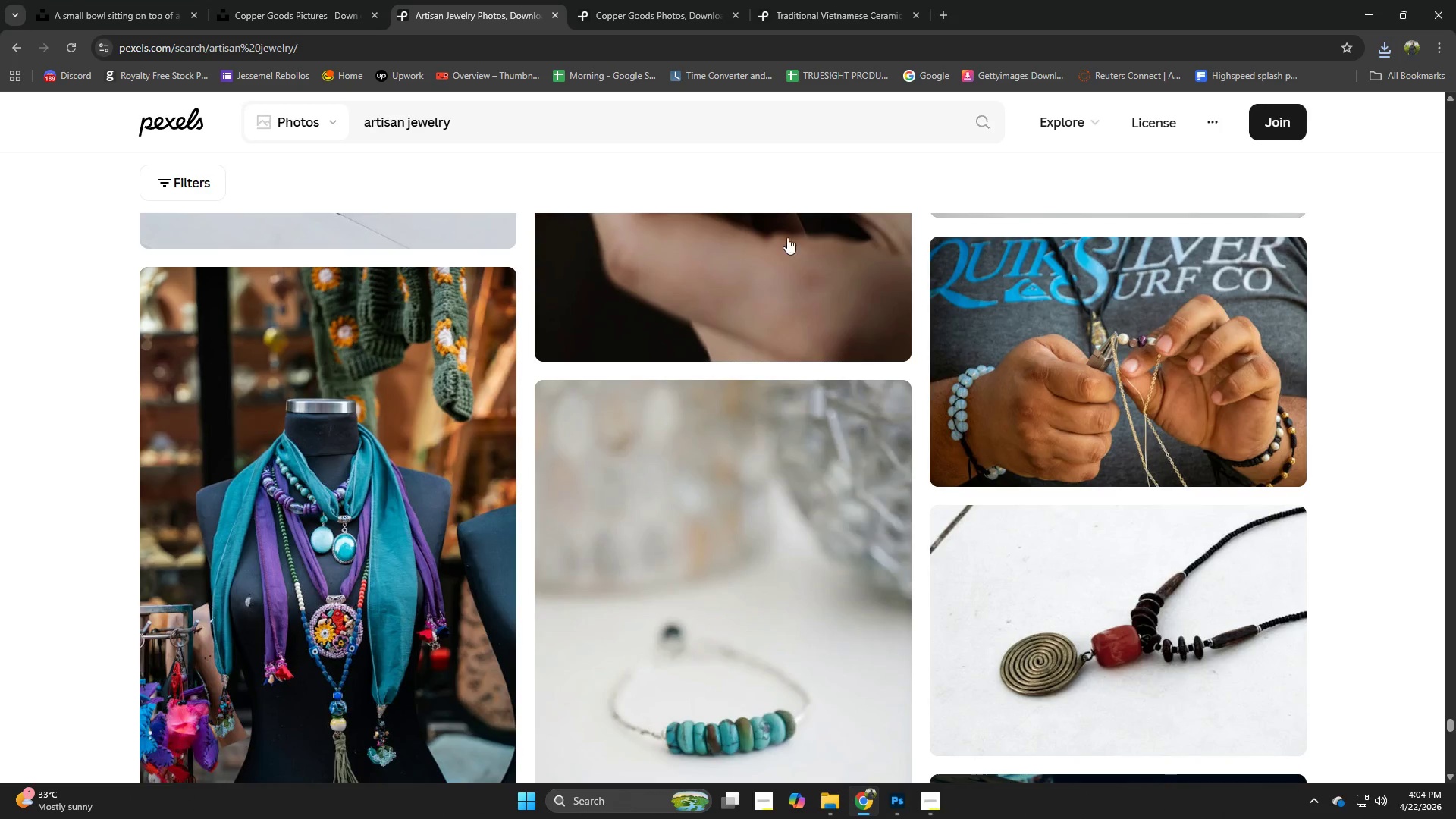 
scroll: coordinate [744, 445], scroll_direction: down, amount: 3.0
 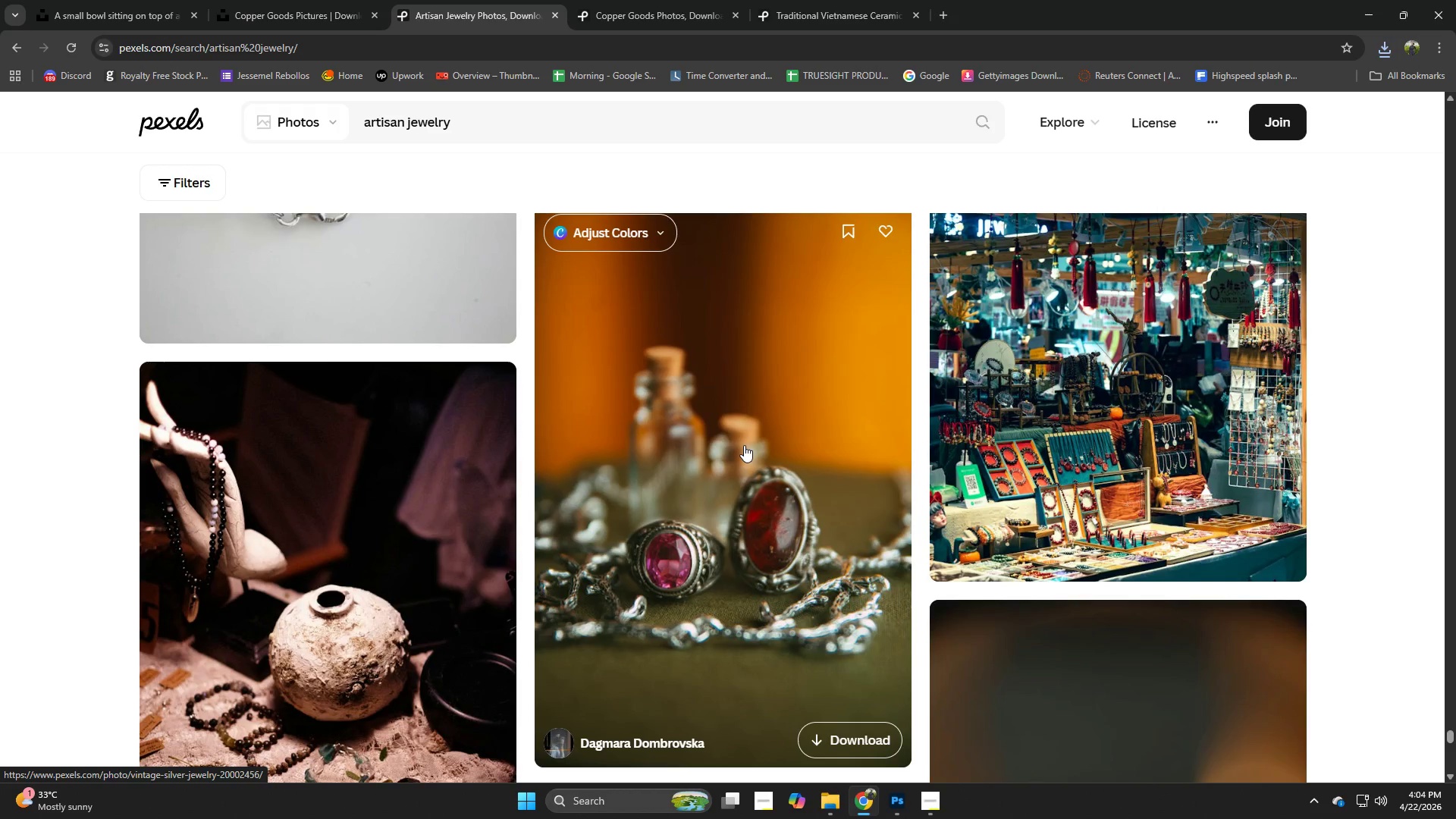 
left_click([744, 445])
 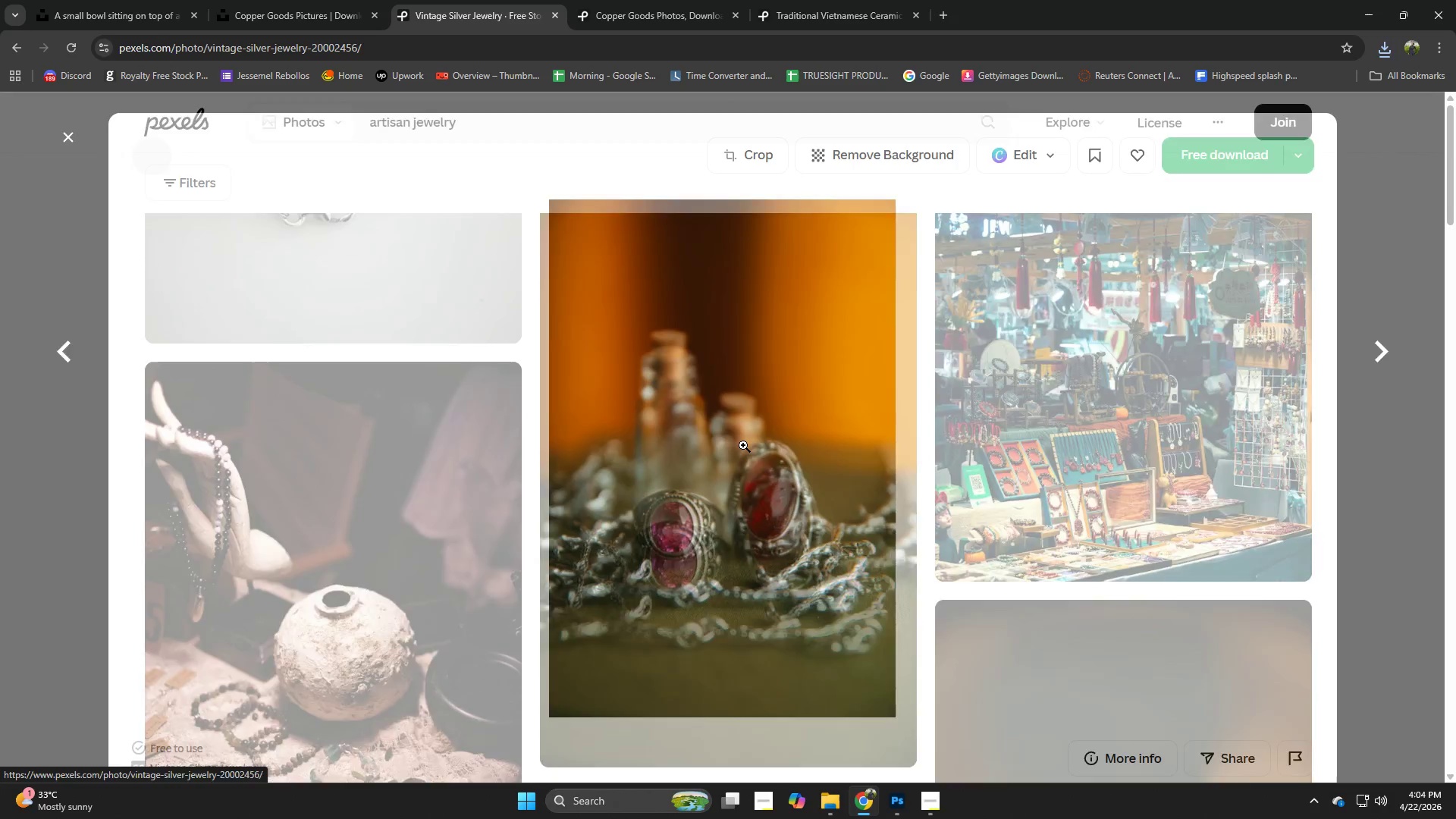 
scroll: coordinate [743, 445], scroll_direction: down, amount: 4.0
 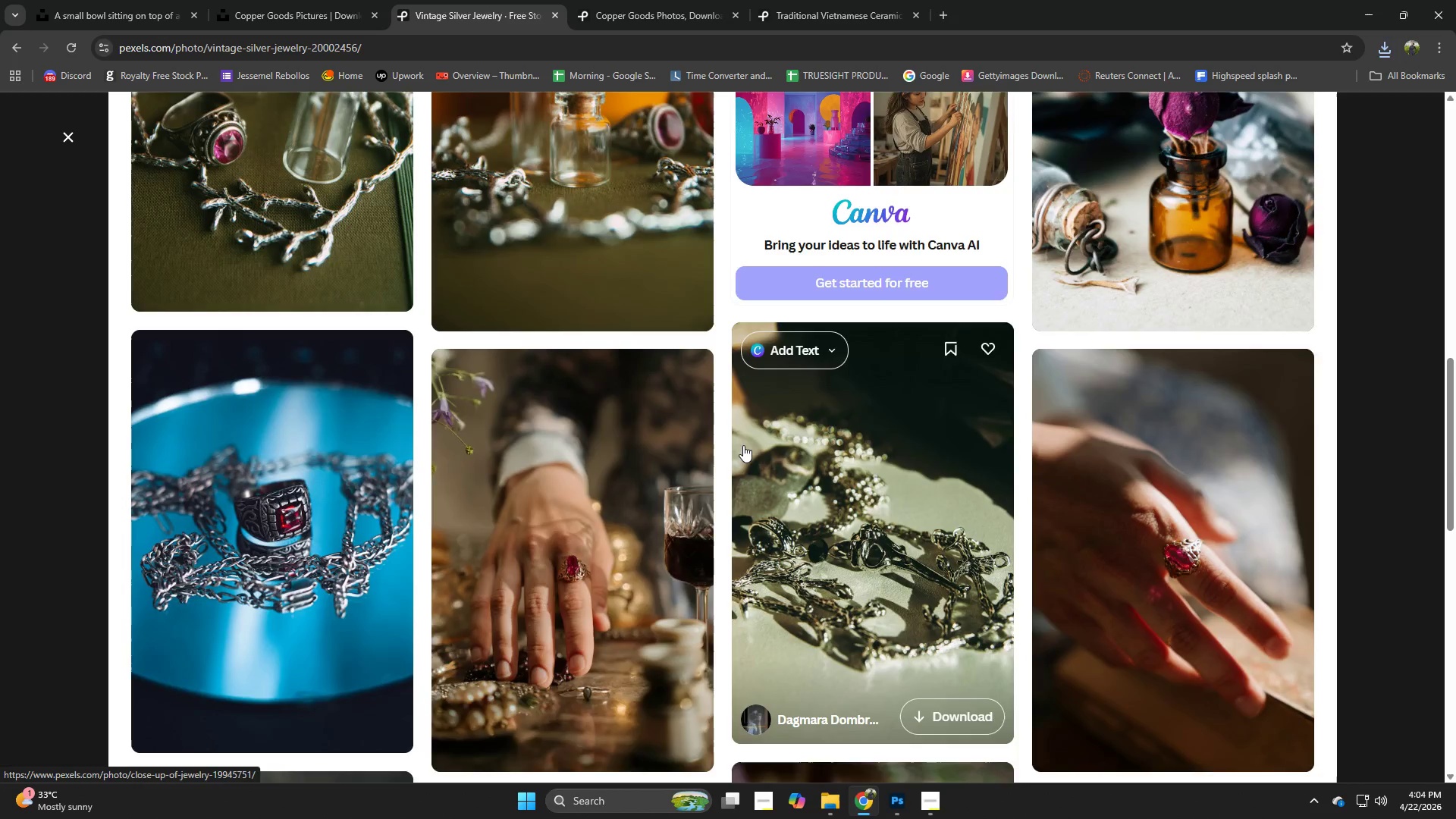 
scroll: coordinate [743, 445], scroll_direction: up, amount: 1.0
 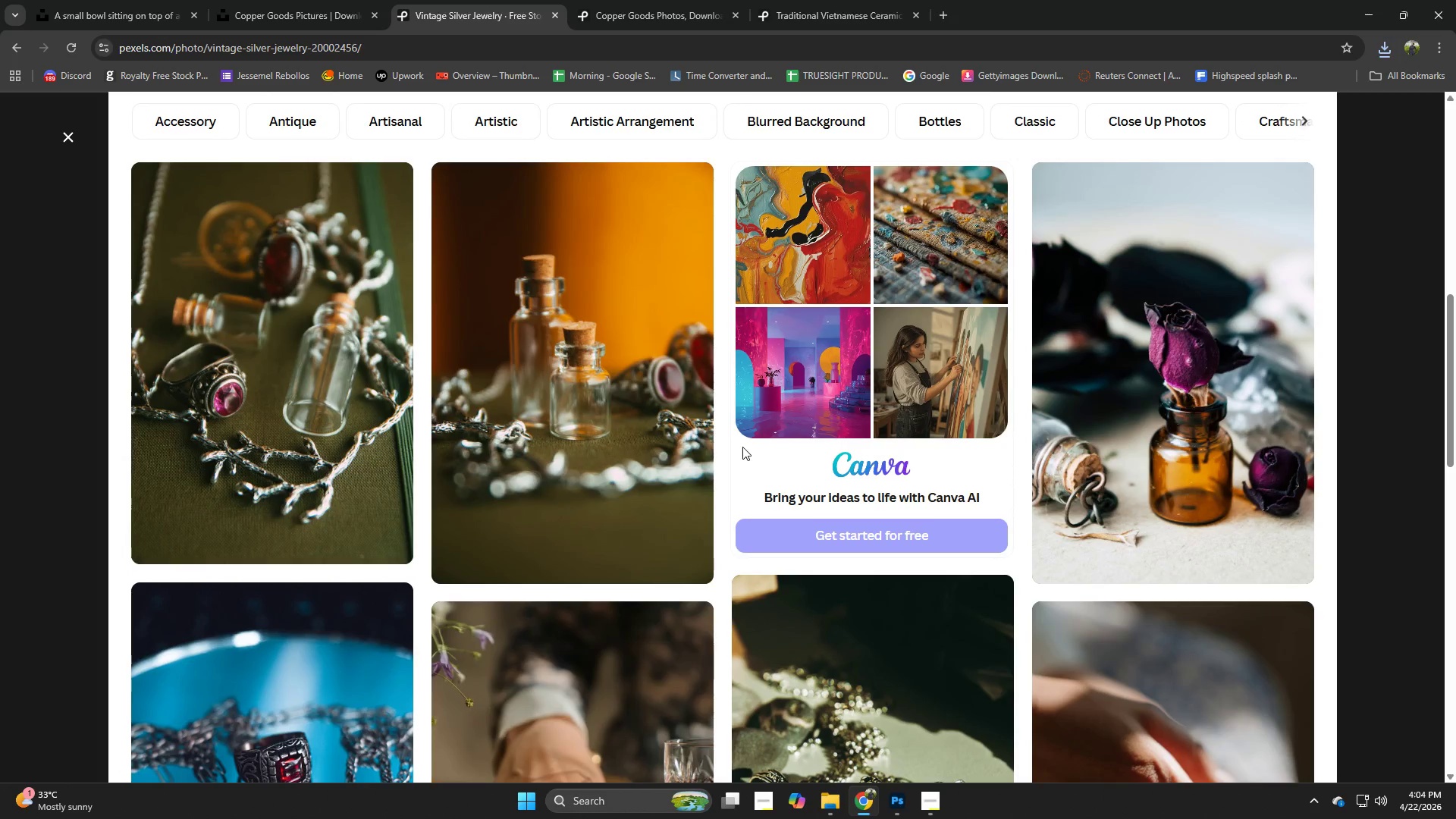 
scroll: coordinate [741, 447], scroll_direction: down, amount: 10.0
 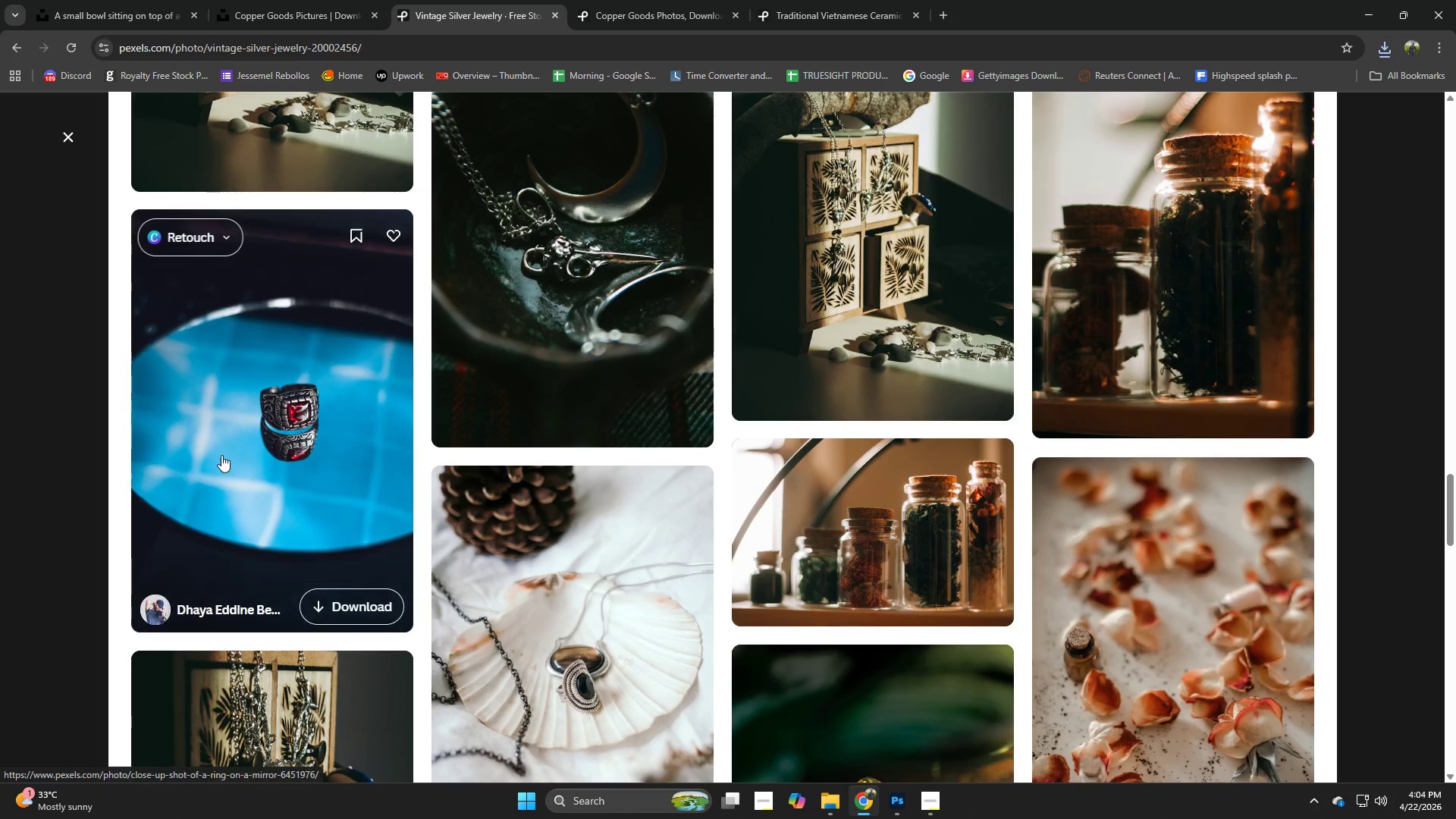 
left_click([231, 453])
 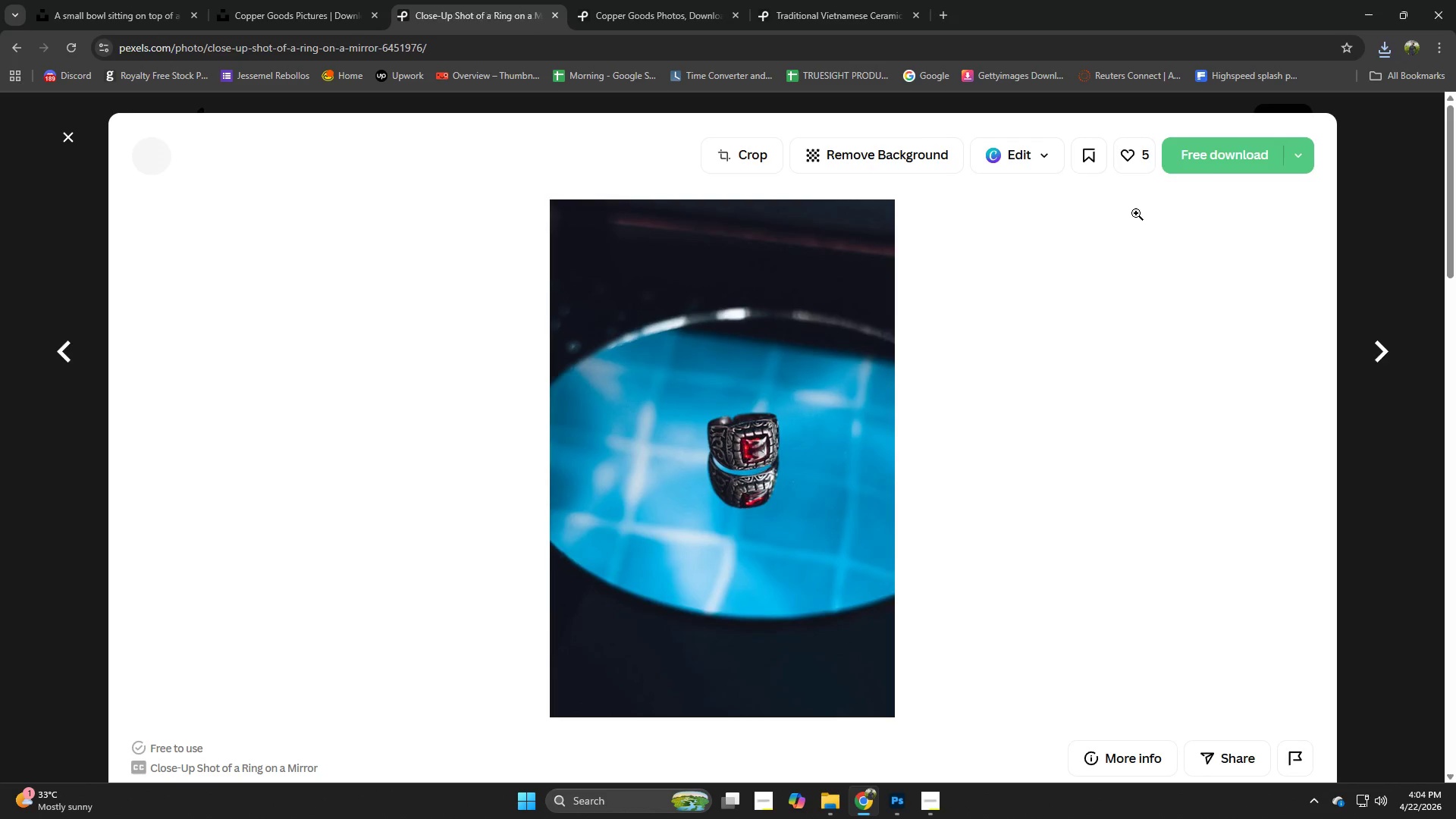 
left_click([1222, 164])
 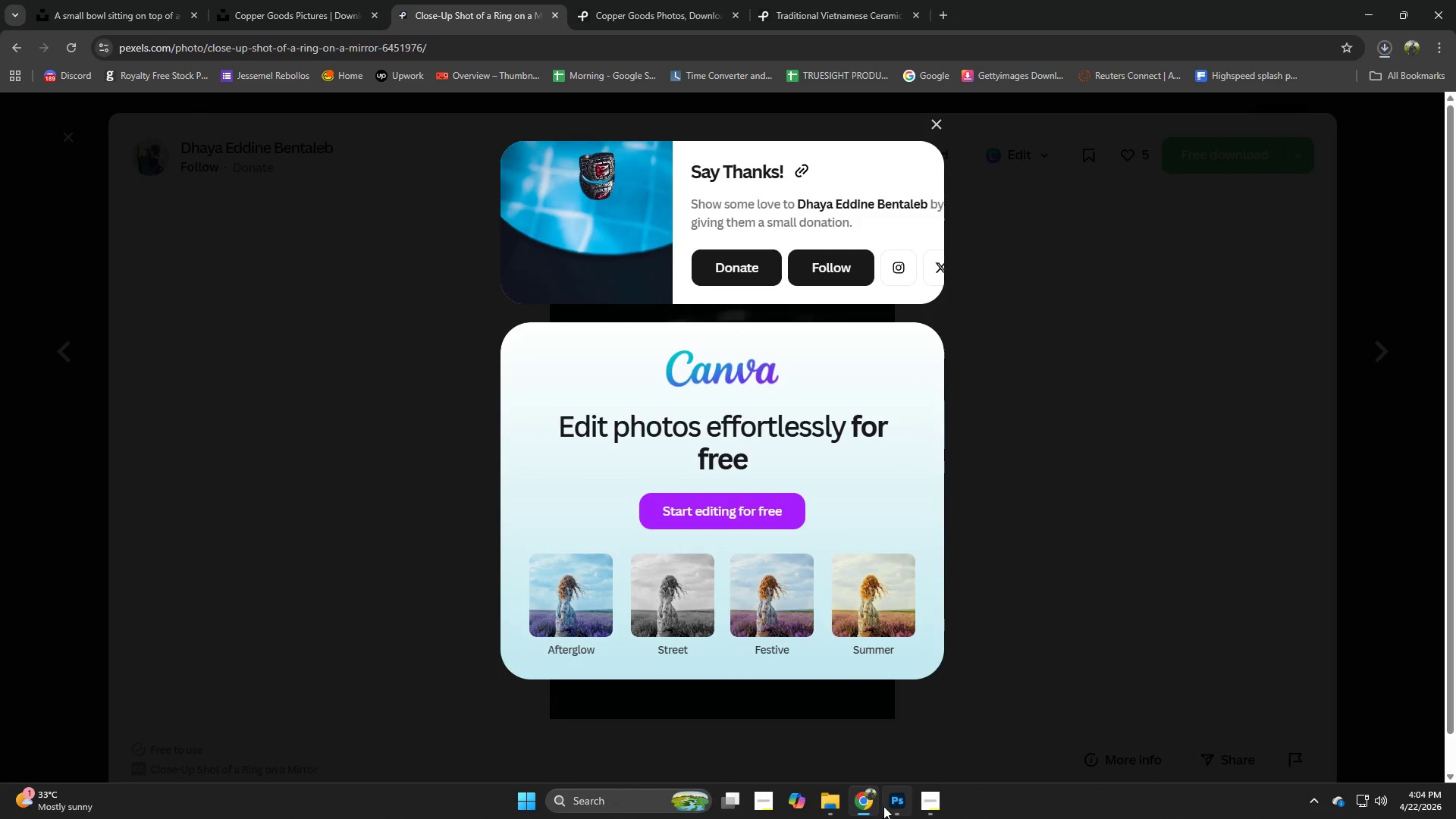 
left_click([889, 804])
 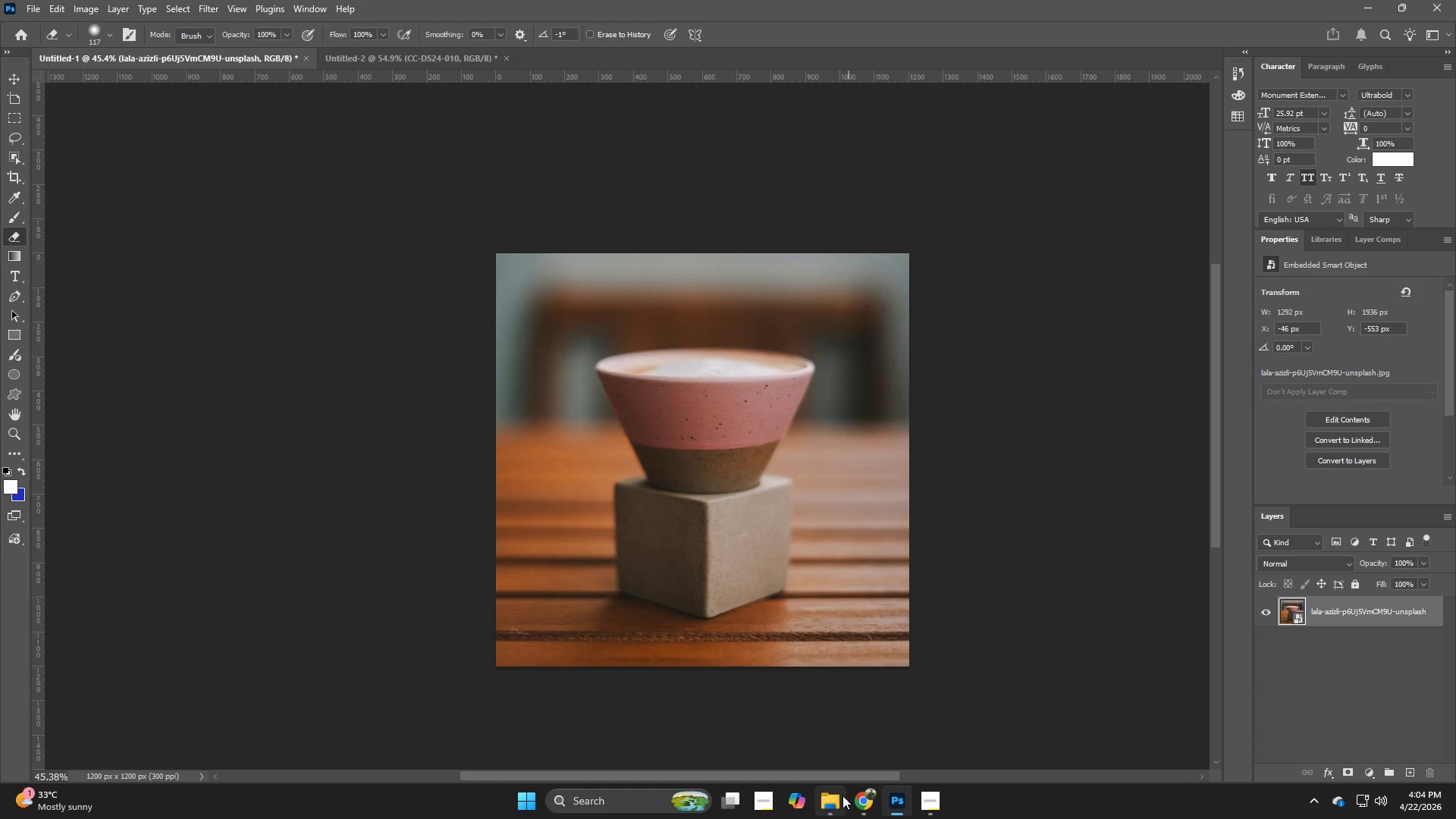 
left_click([836, 802])
 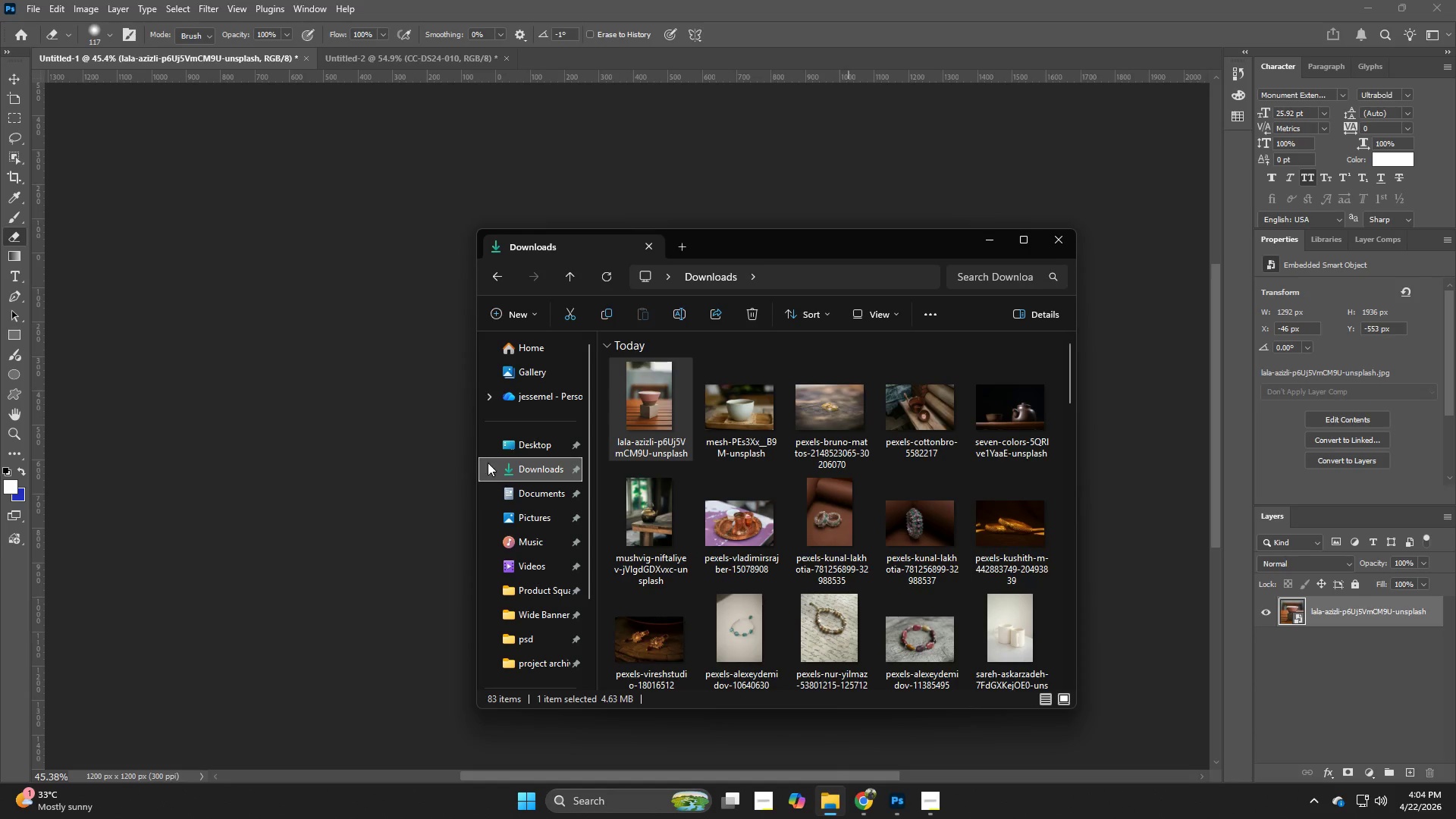 
left_click([513, 465])
 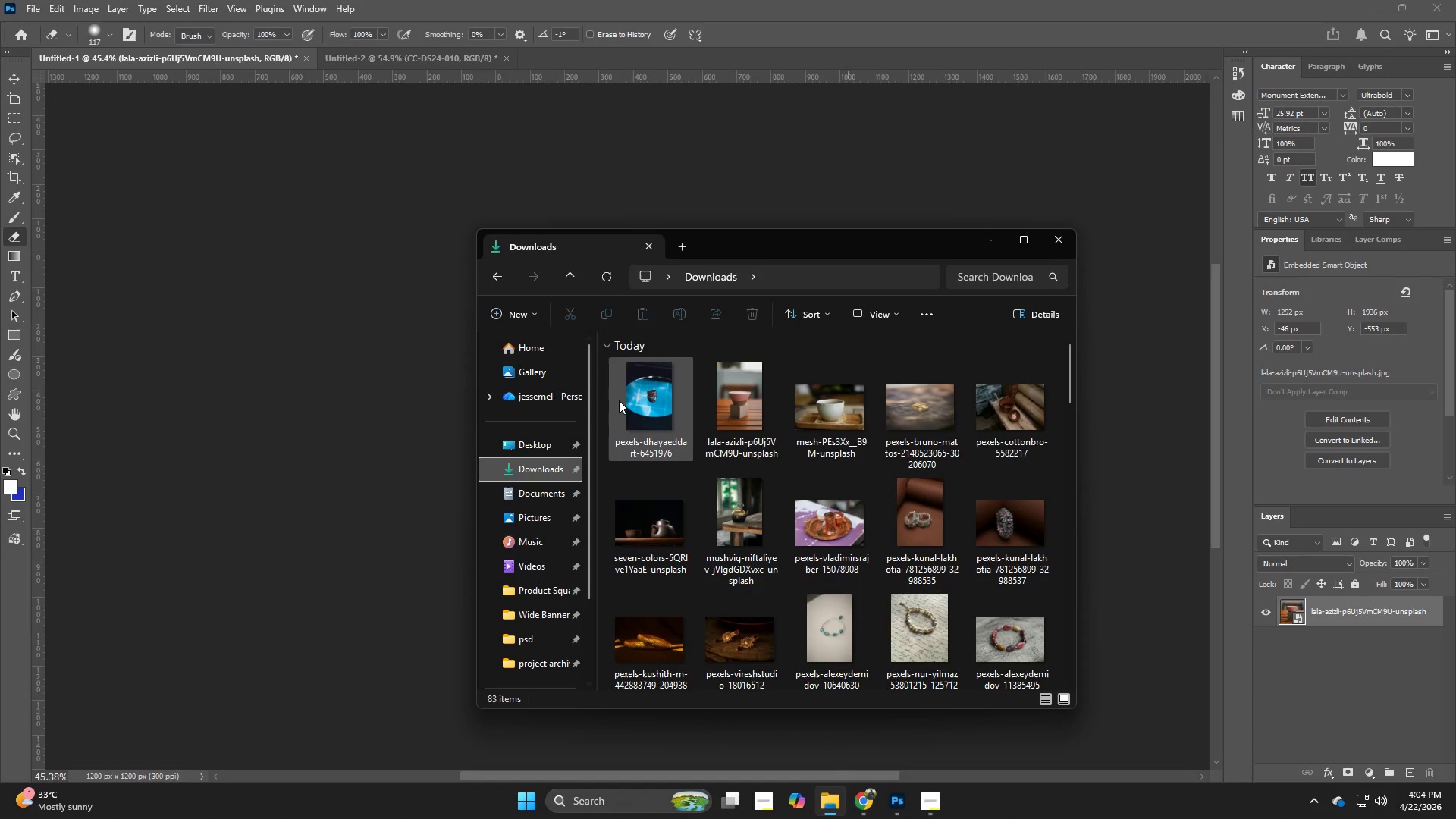 
left_click_drag(start_coordinate=[620, 400], to_coordinate=[362, 416])
 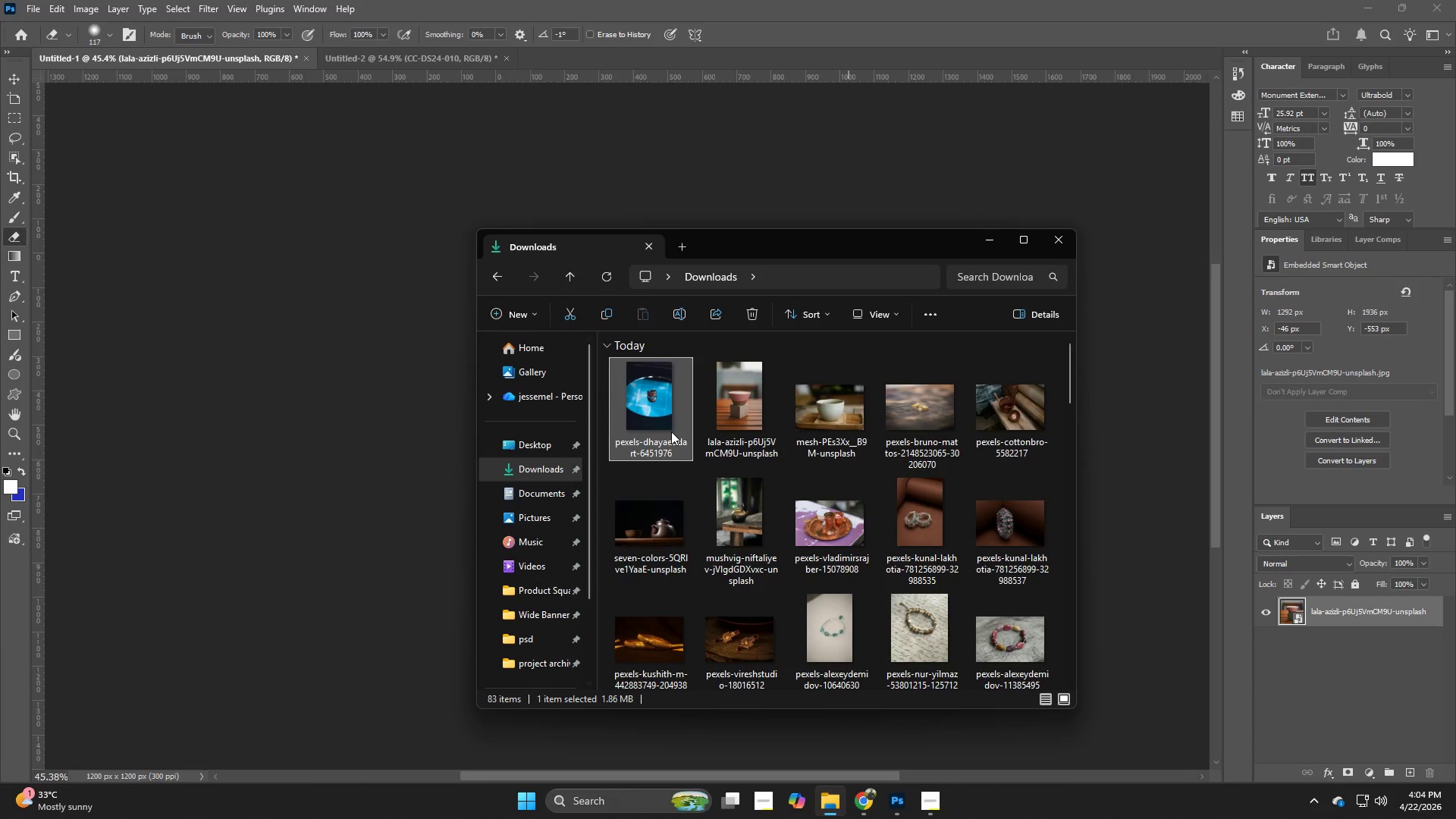 
left_click_drag(start_coordinate=[674, 430], to_coordinate=[370, 469])
 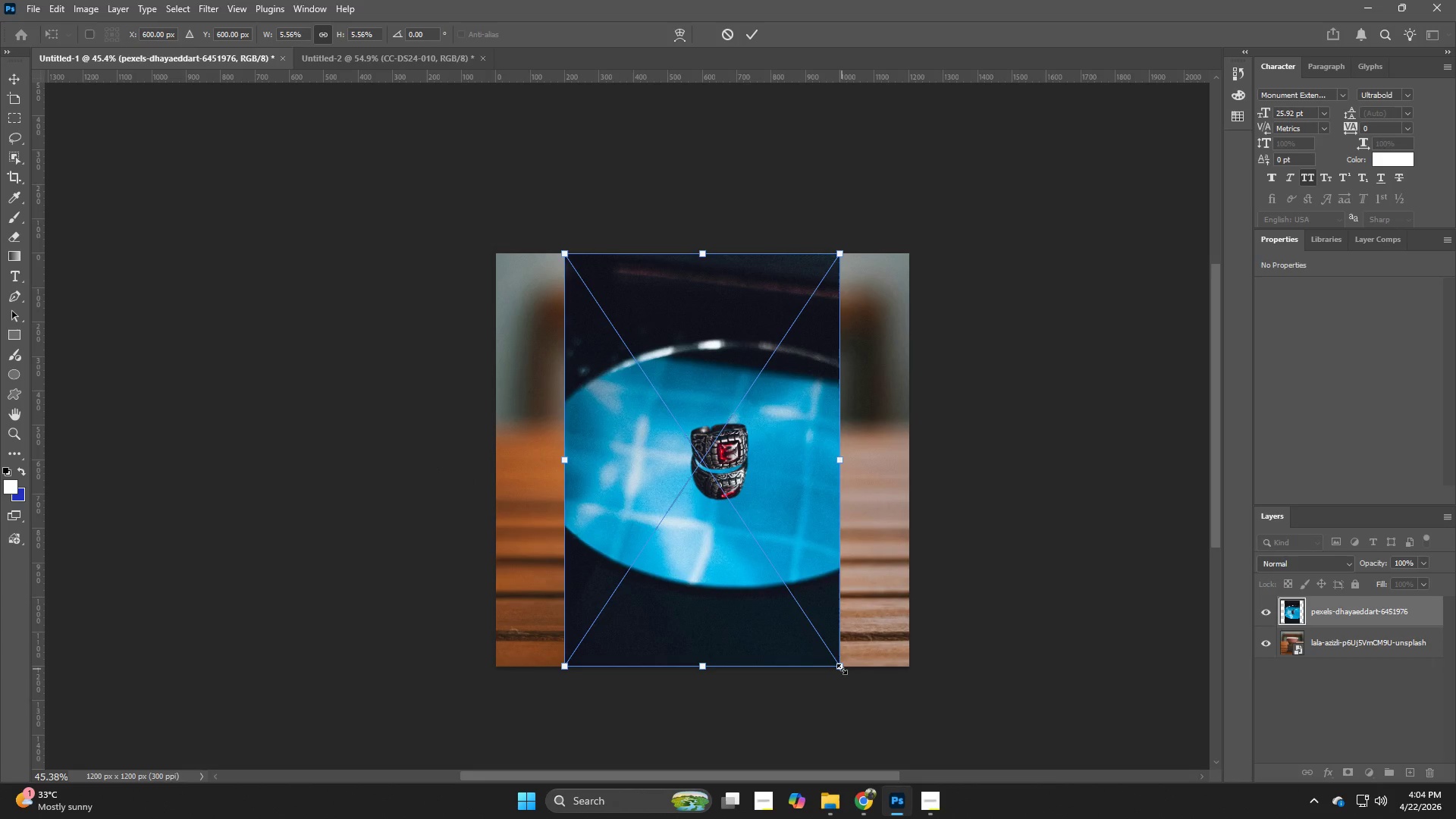 
hold_key(key=AltLeft, duration=1.06)
left_click_drag(start_coordinate=[842, 669], to_coordinate=[1080, 728])
 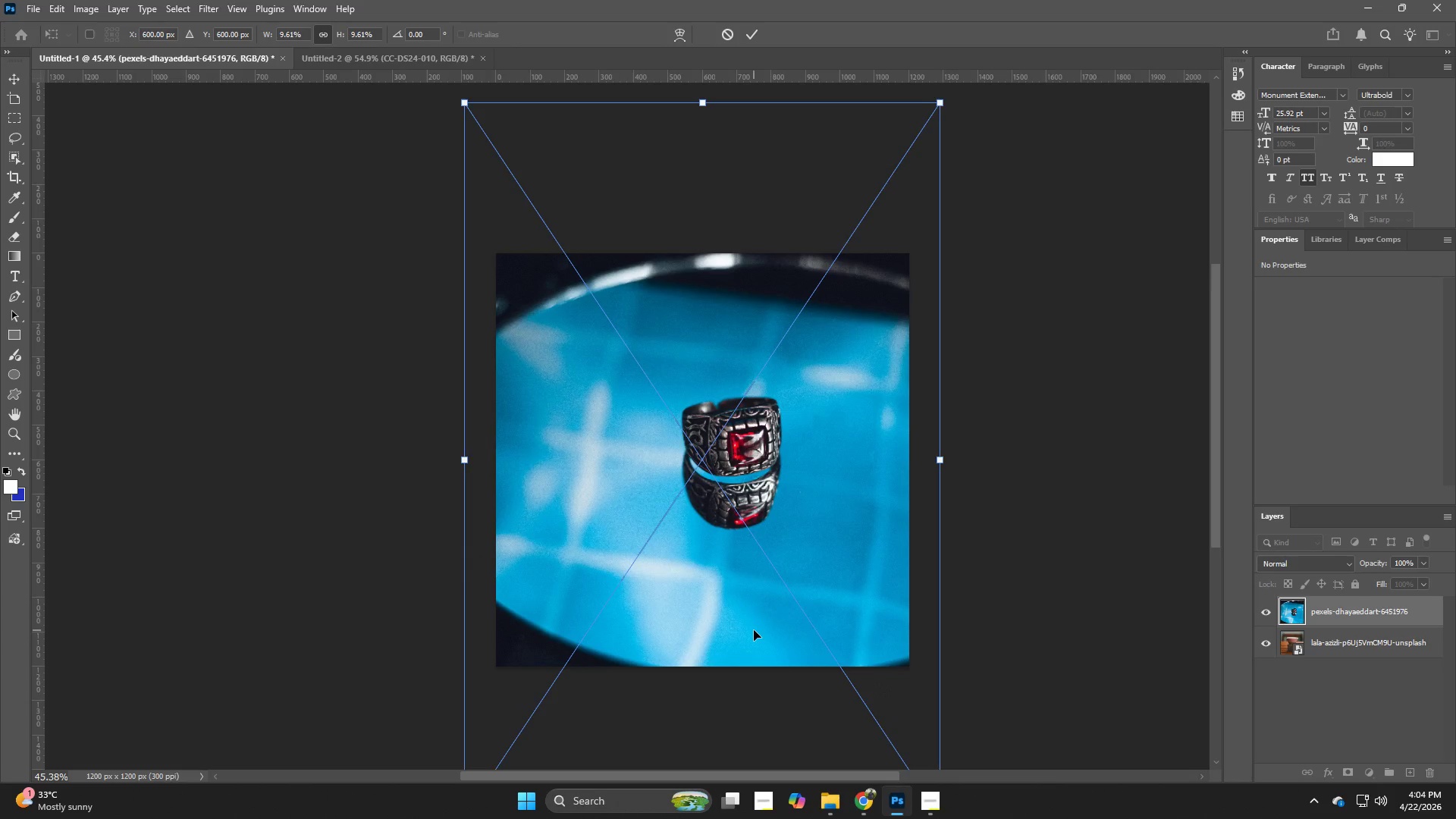 
left_click_drag(start_coordinate=[754, 630], to_coordinate=[739, 633])
 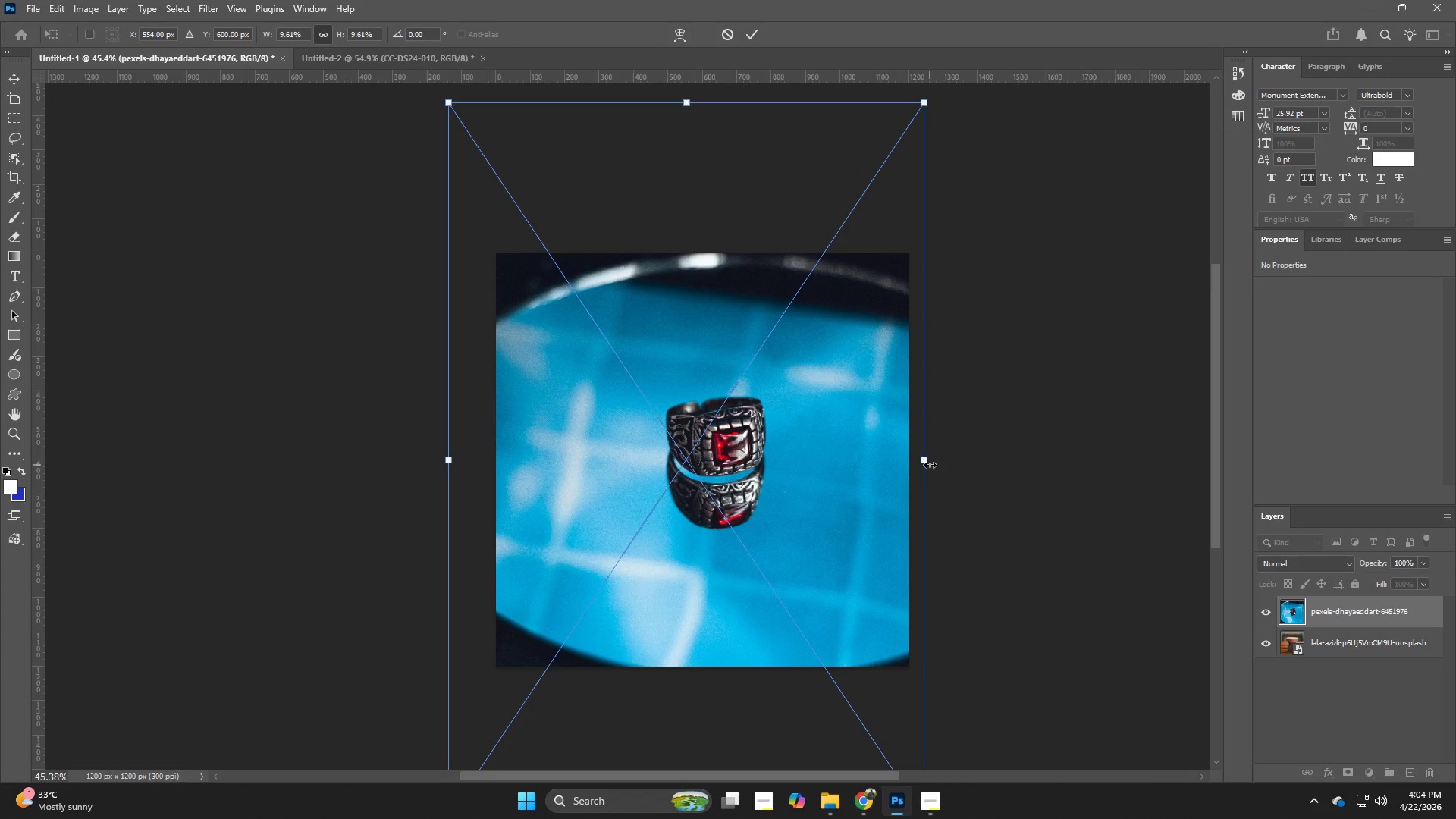 
left_click_drag(start_coordinate=[930, 465], to_coordinate=[975, 474])
 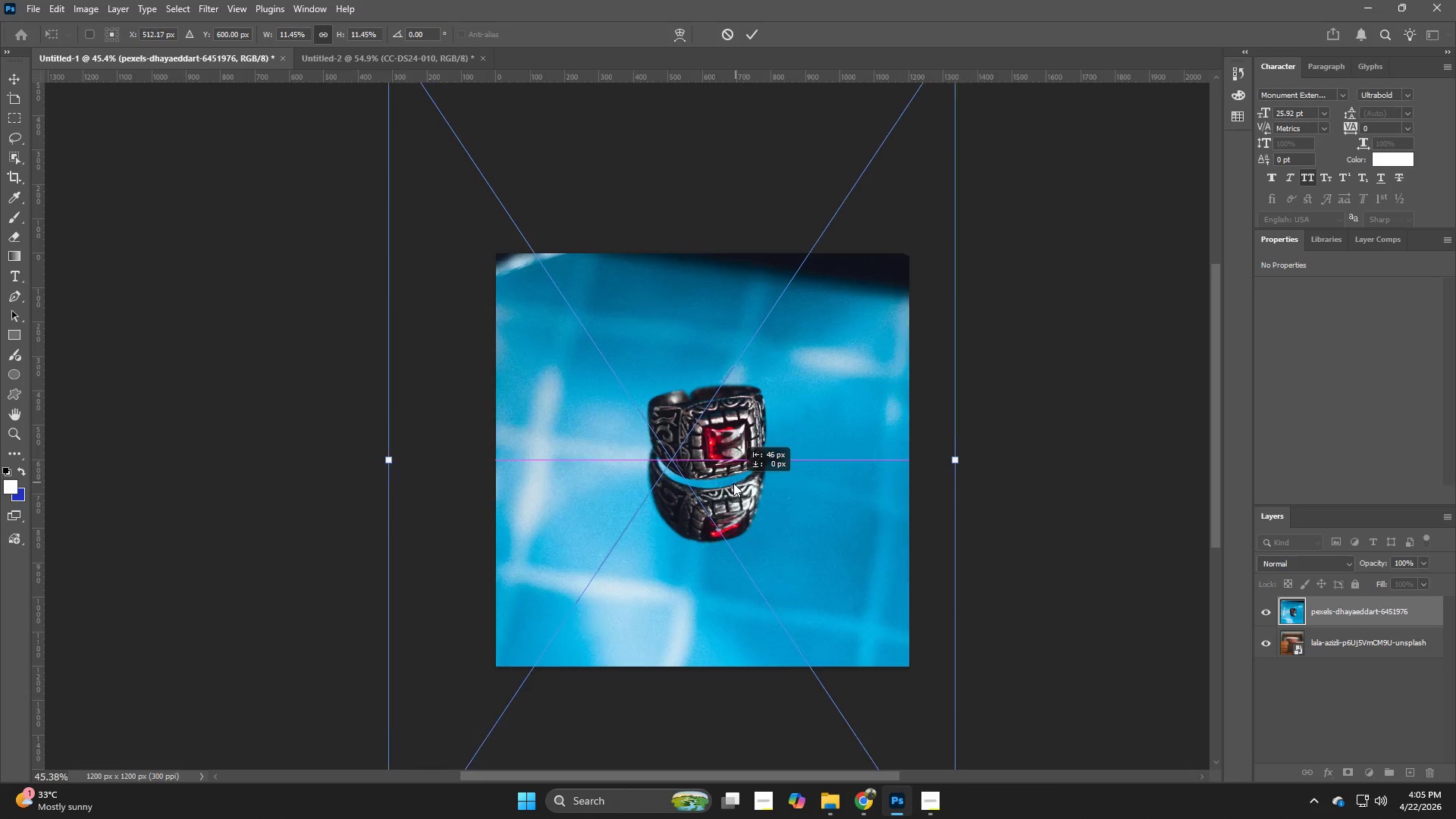 
hold_key(key=AltLeft, duration=0.89)
 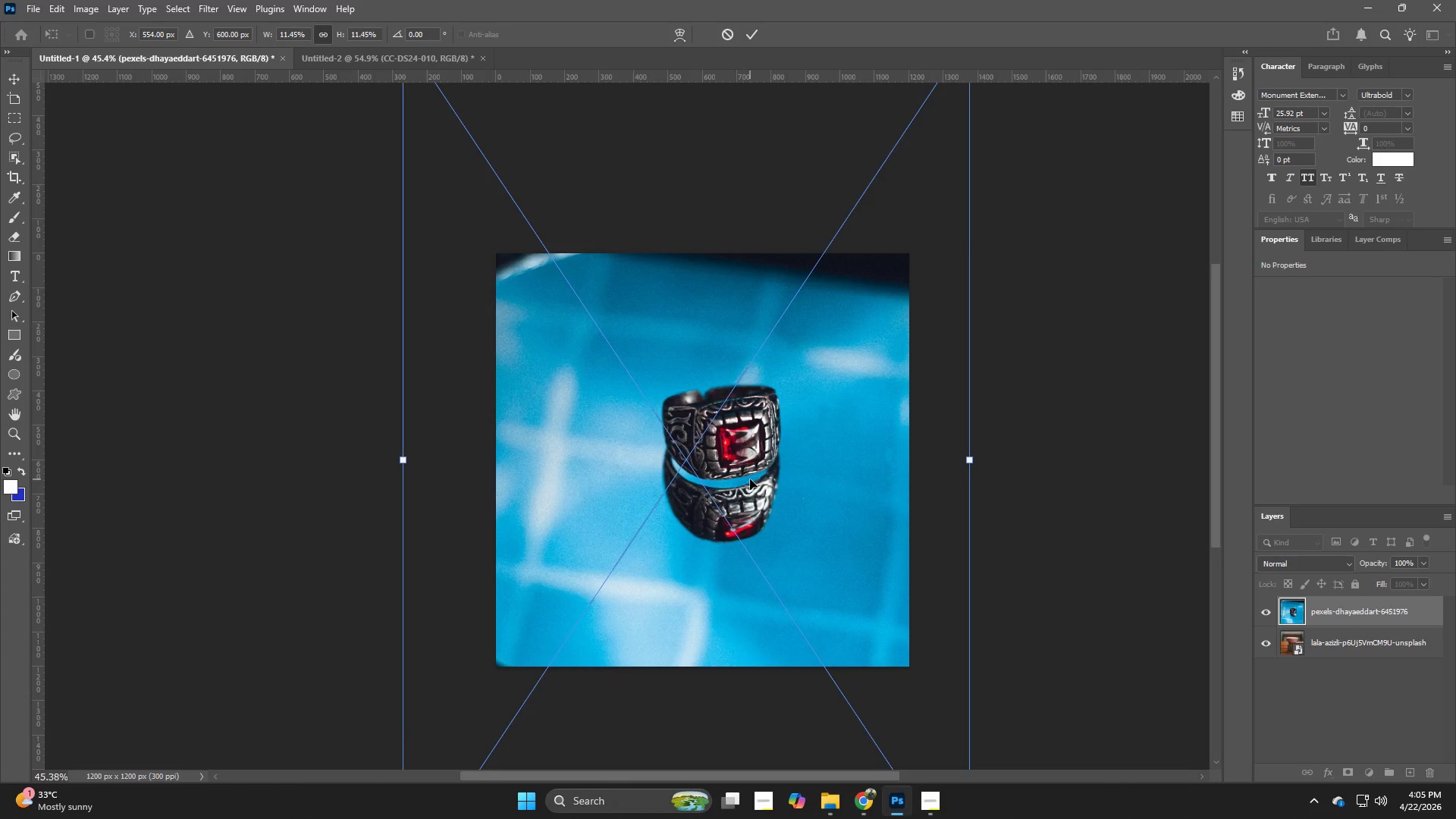 
left_click_drag(start_coordinate=[750, 479], to_coordinate=[723, 483])
 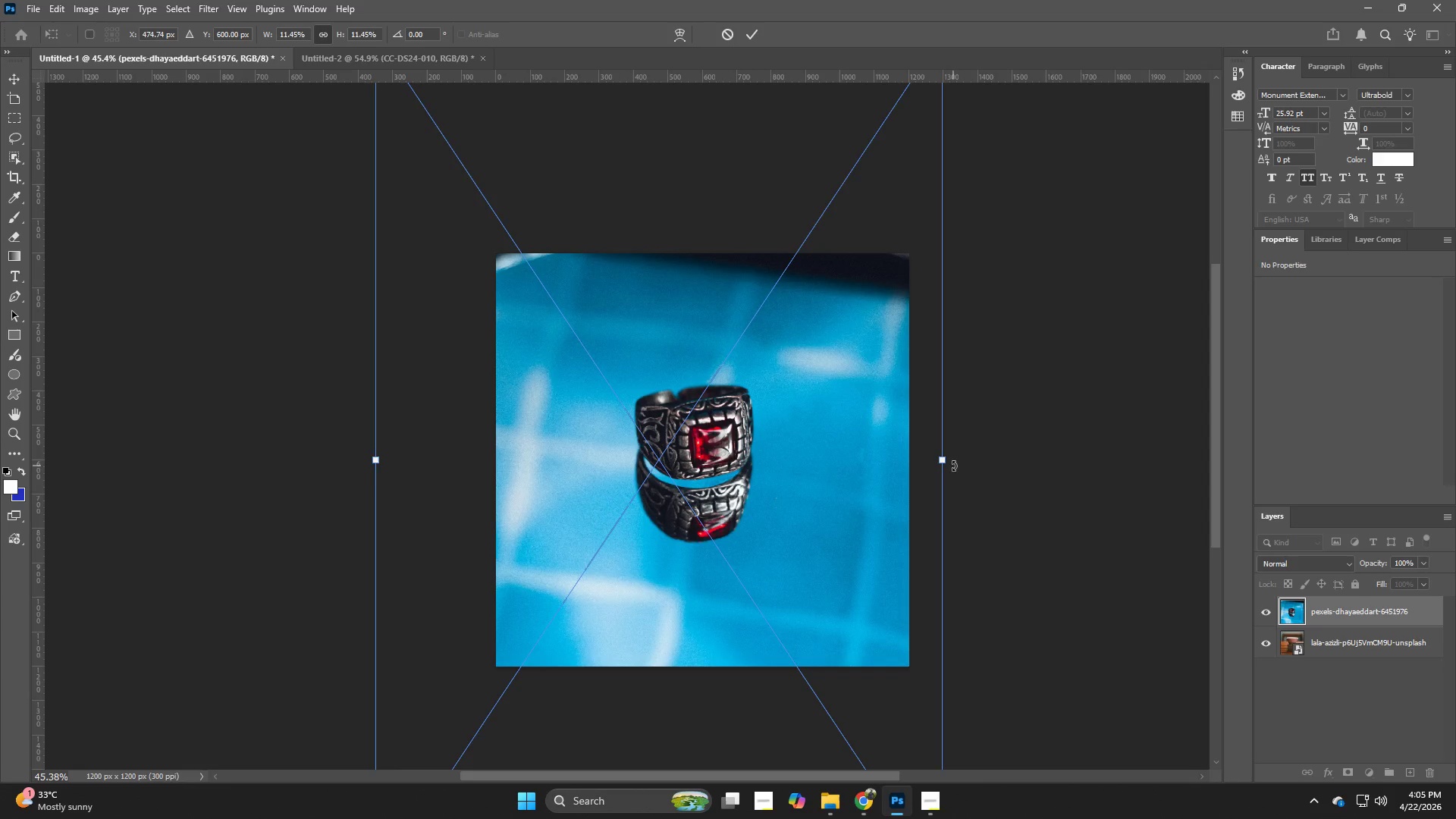 
hold_key(key=AltLeft, duration=1.05)
 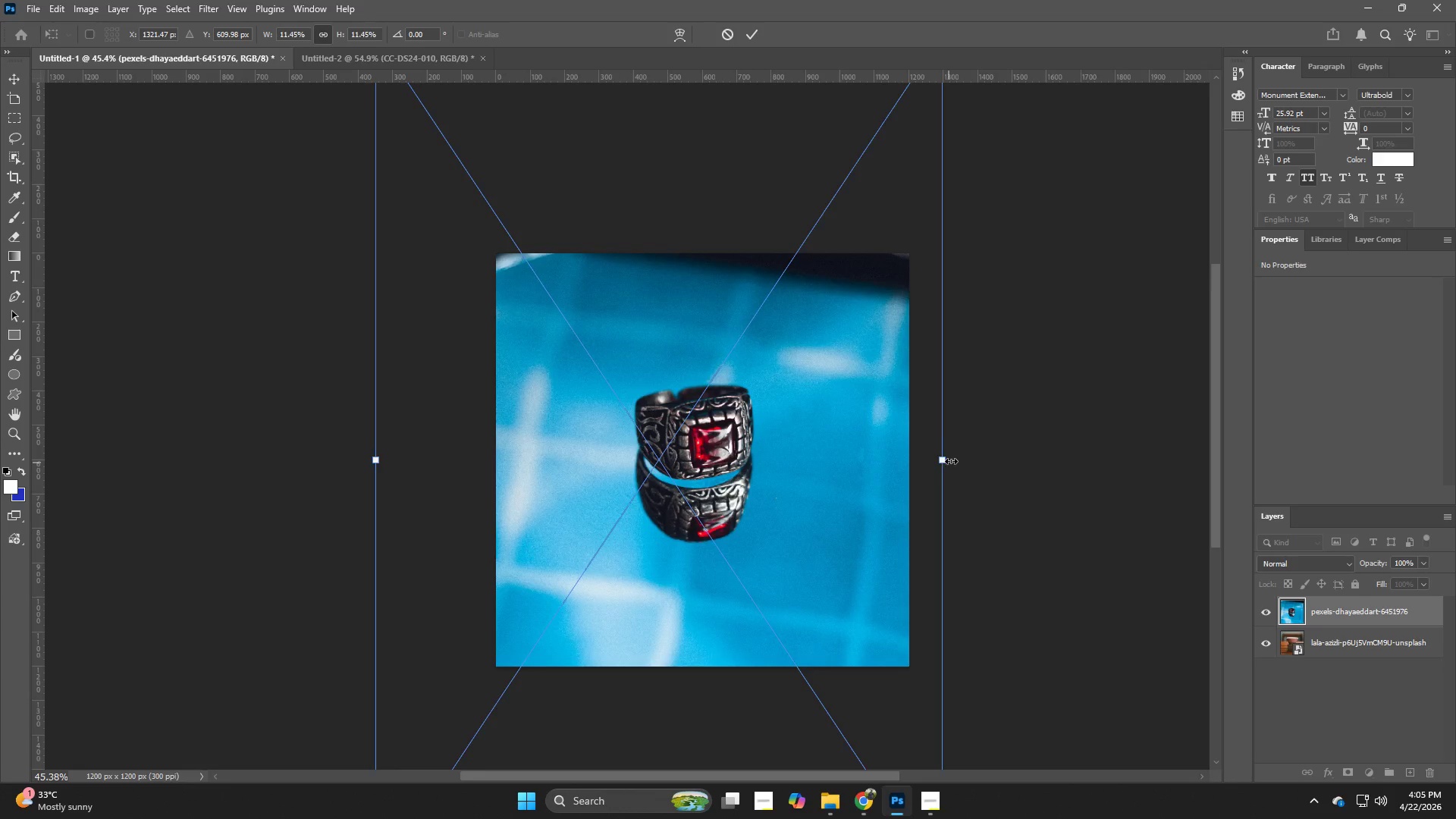 
hold_key(key=AltLeft, duration=1.77)
 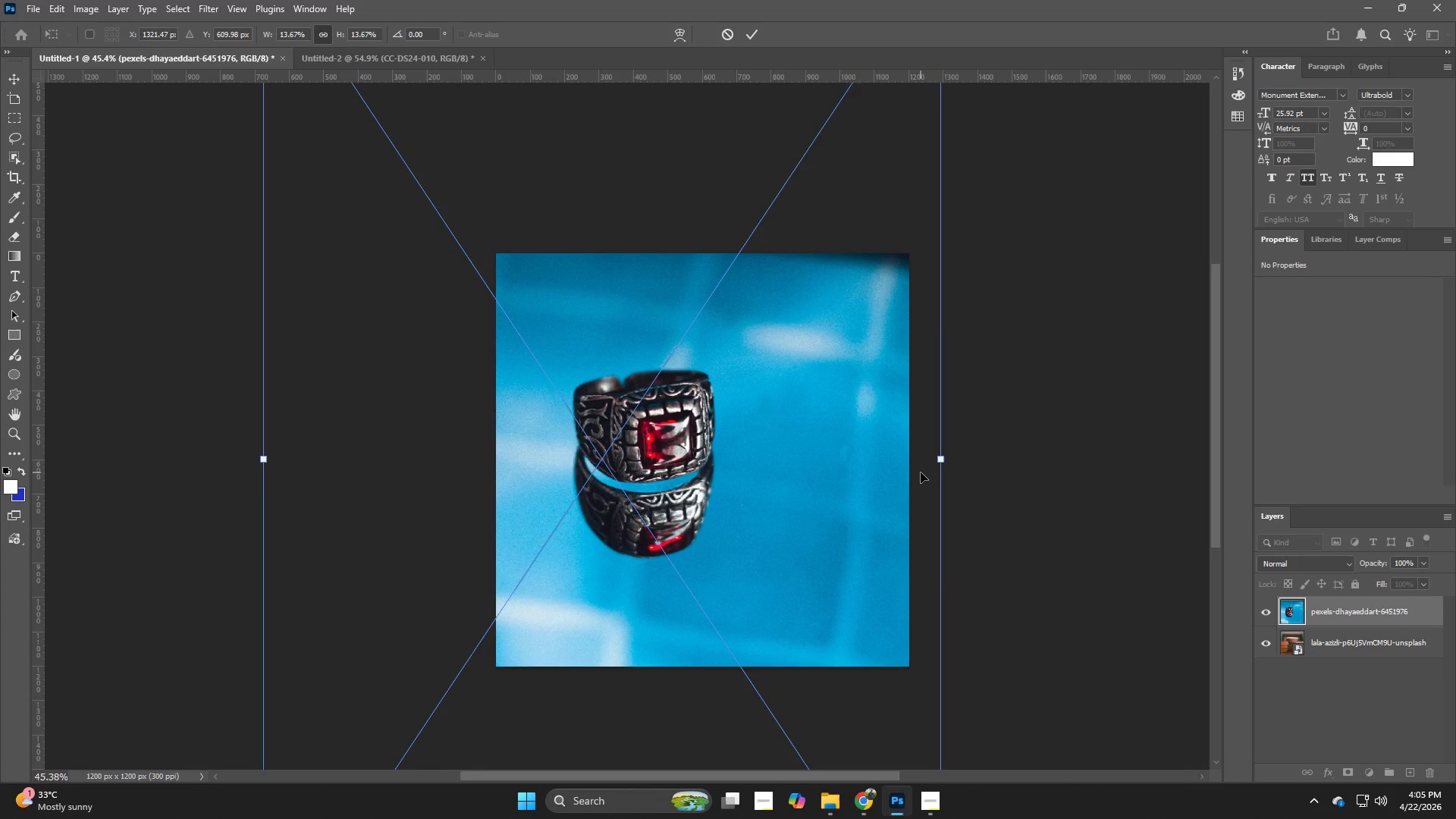 
key(NumpadEnter)
 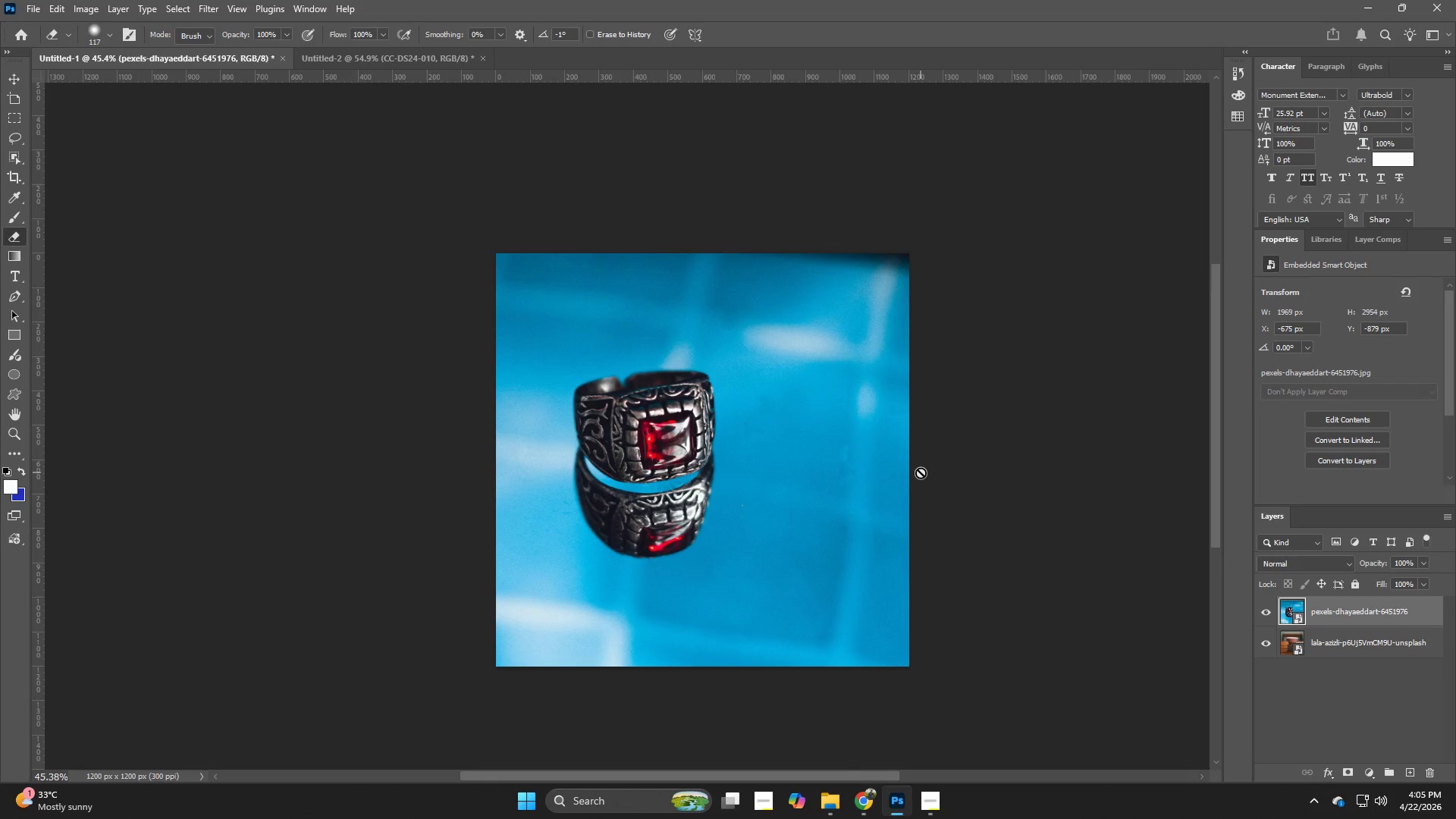 
key(Control+ControlLeft)
 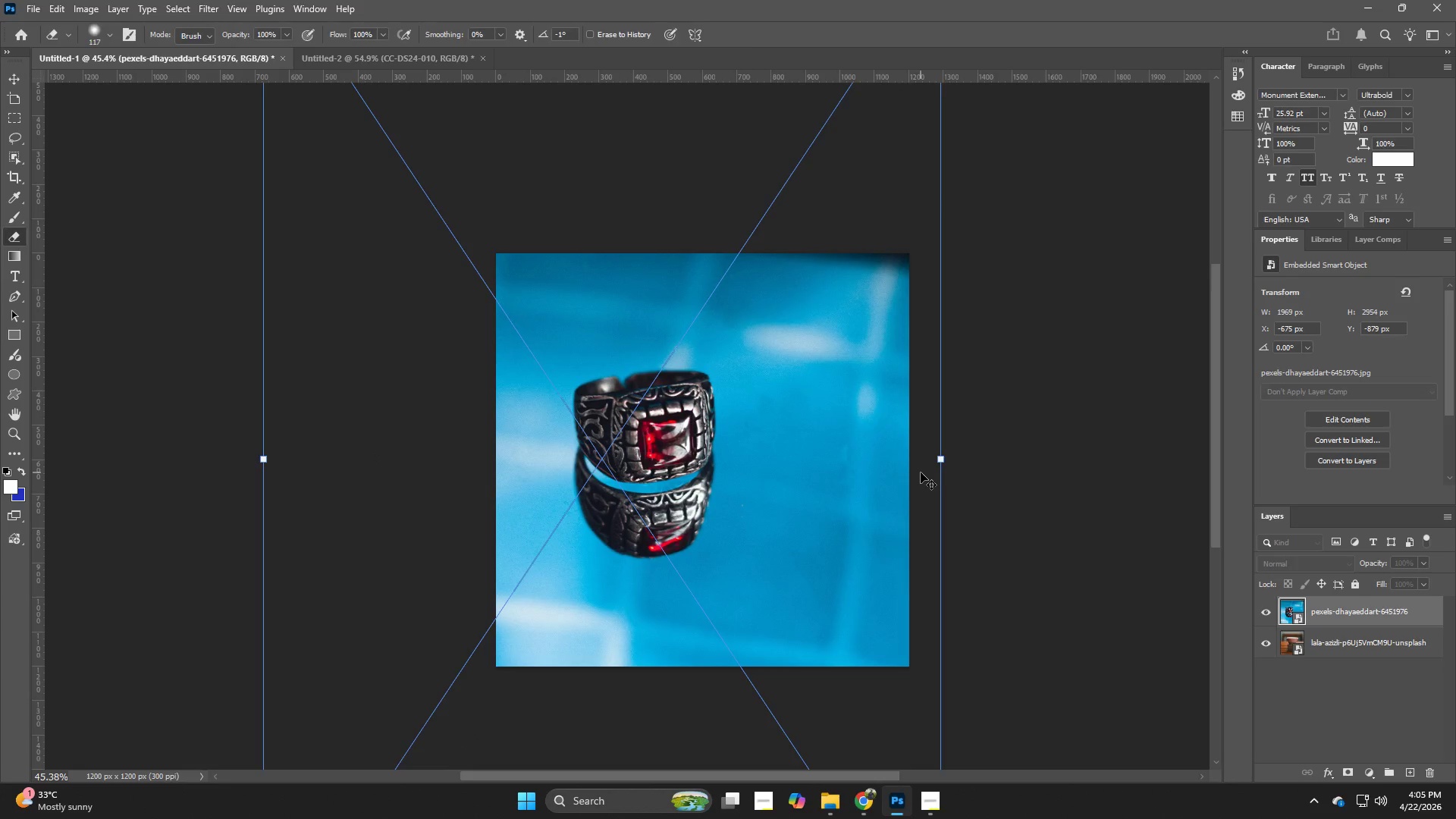 
key(Control+T)
 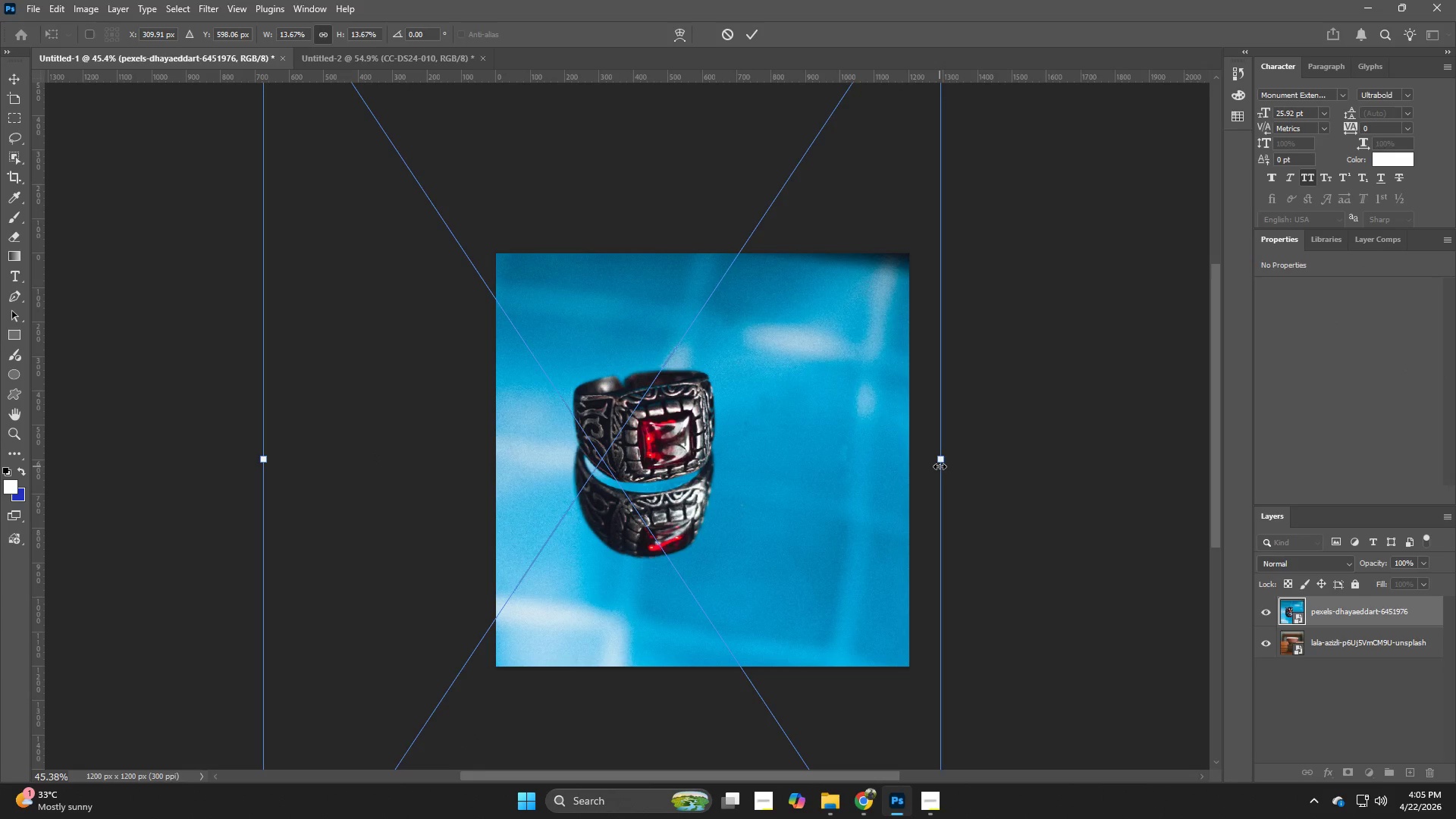 
hold_key(key=AltLeft, duration=1.01)
left_click_drag(start_coordinate=[940, 466], to_coordinate=[944, 462])
 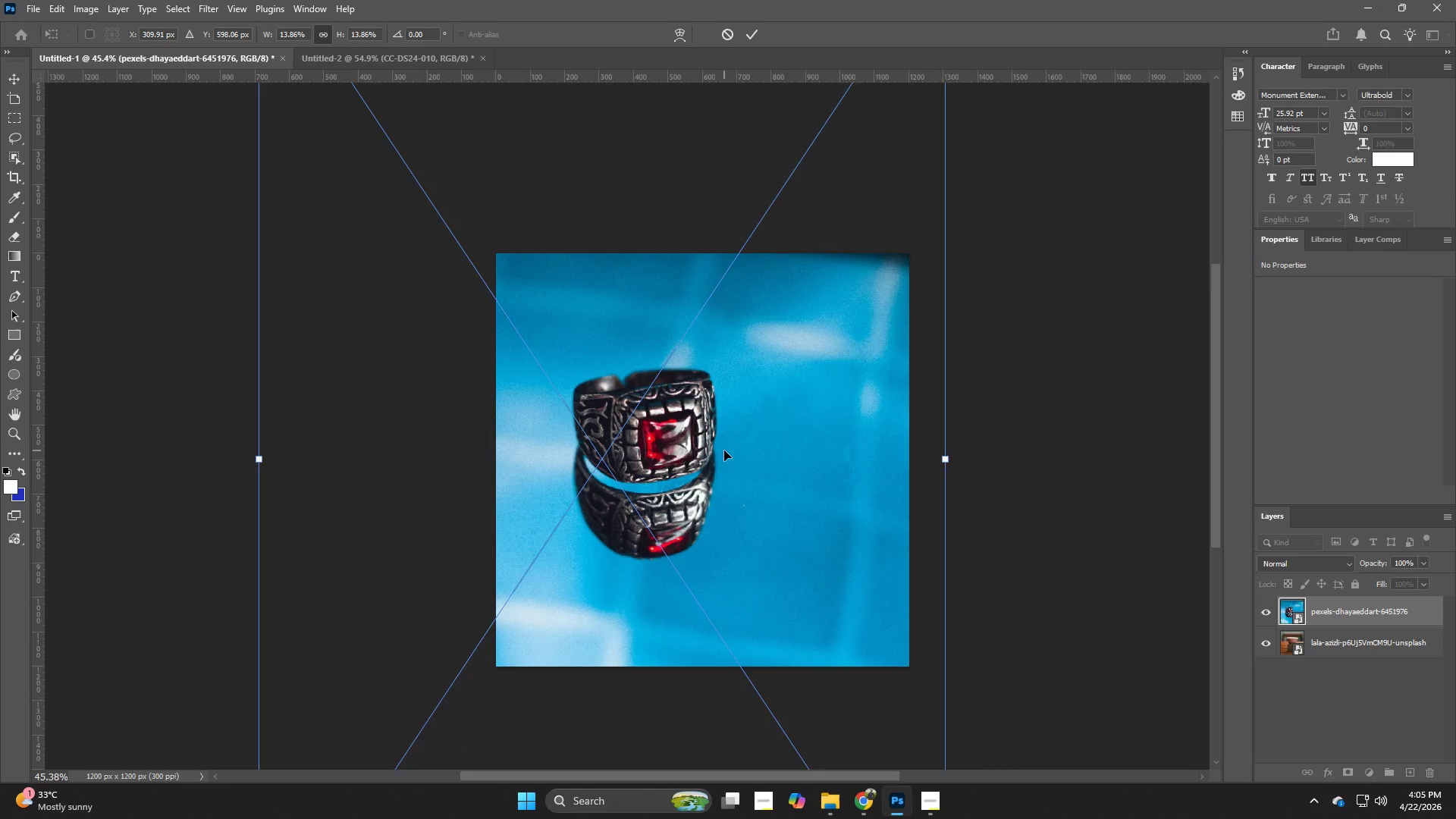 
left_click_drag(start_coordinate=[724, 450], to_coordinate=[771, 465])
 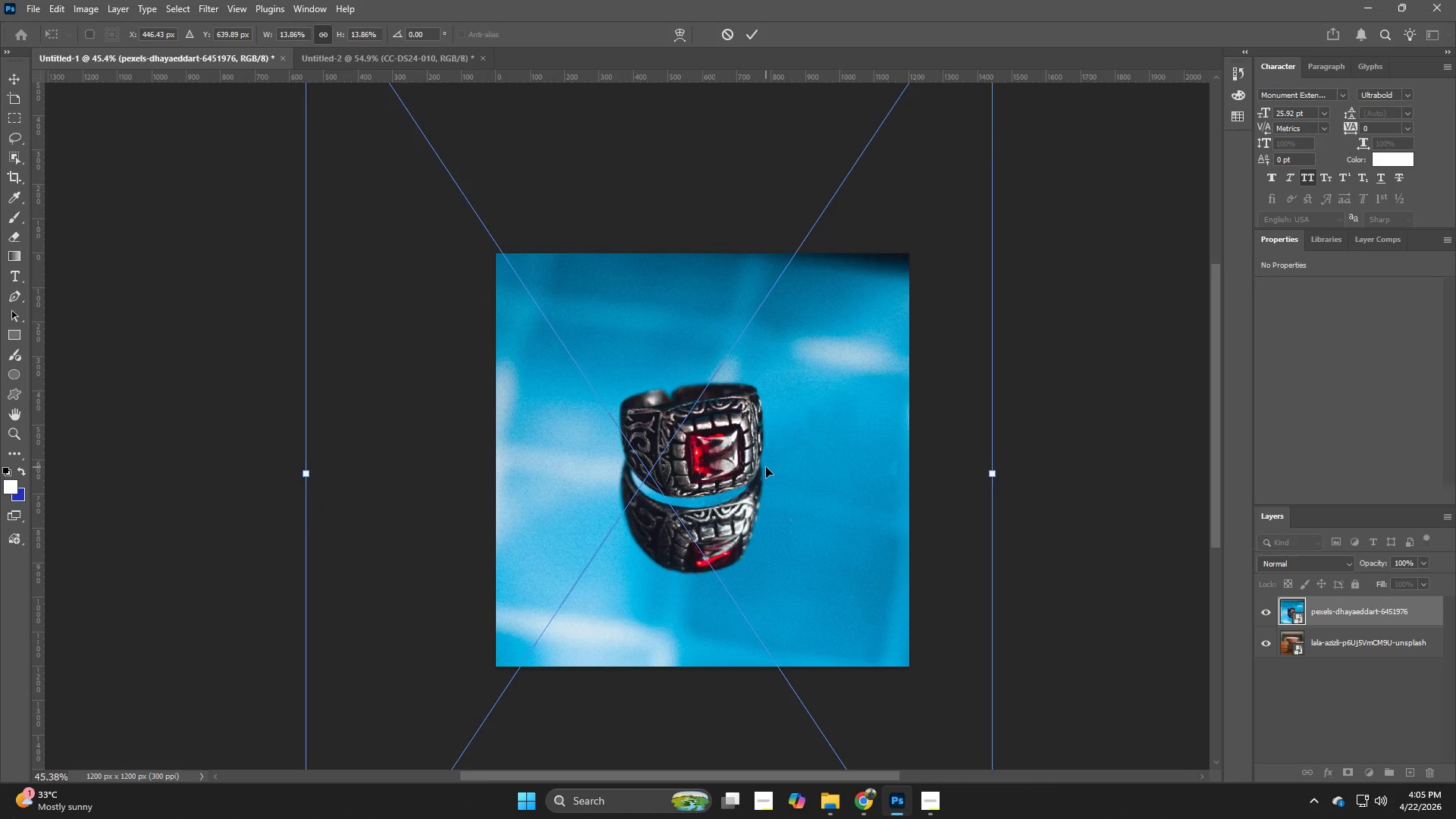 
key(ArrowRight)
 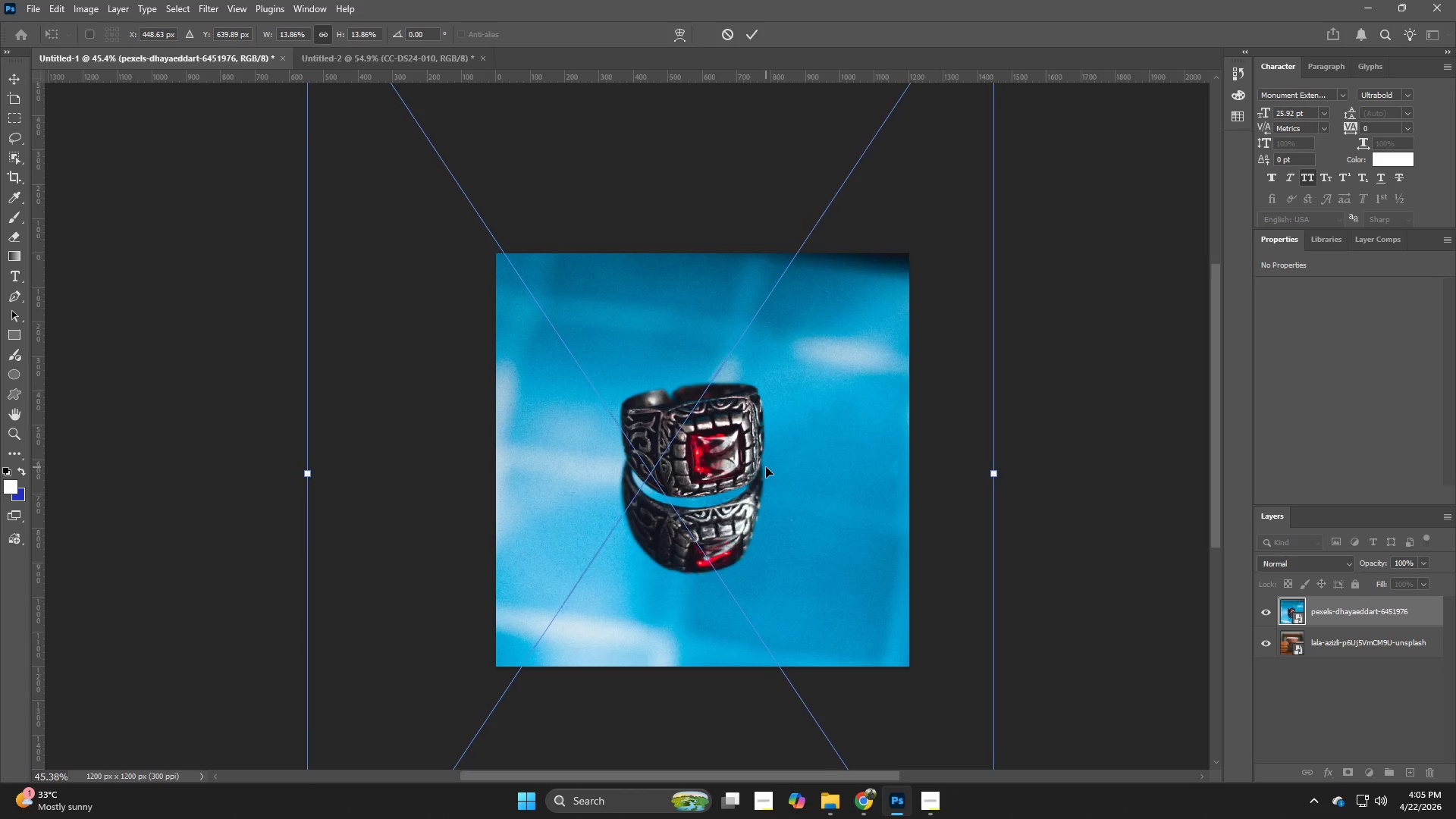 
key(ArrowRight)
 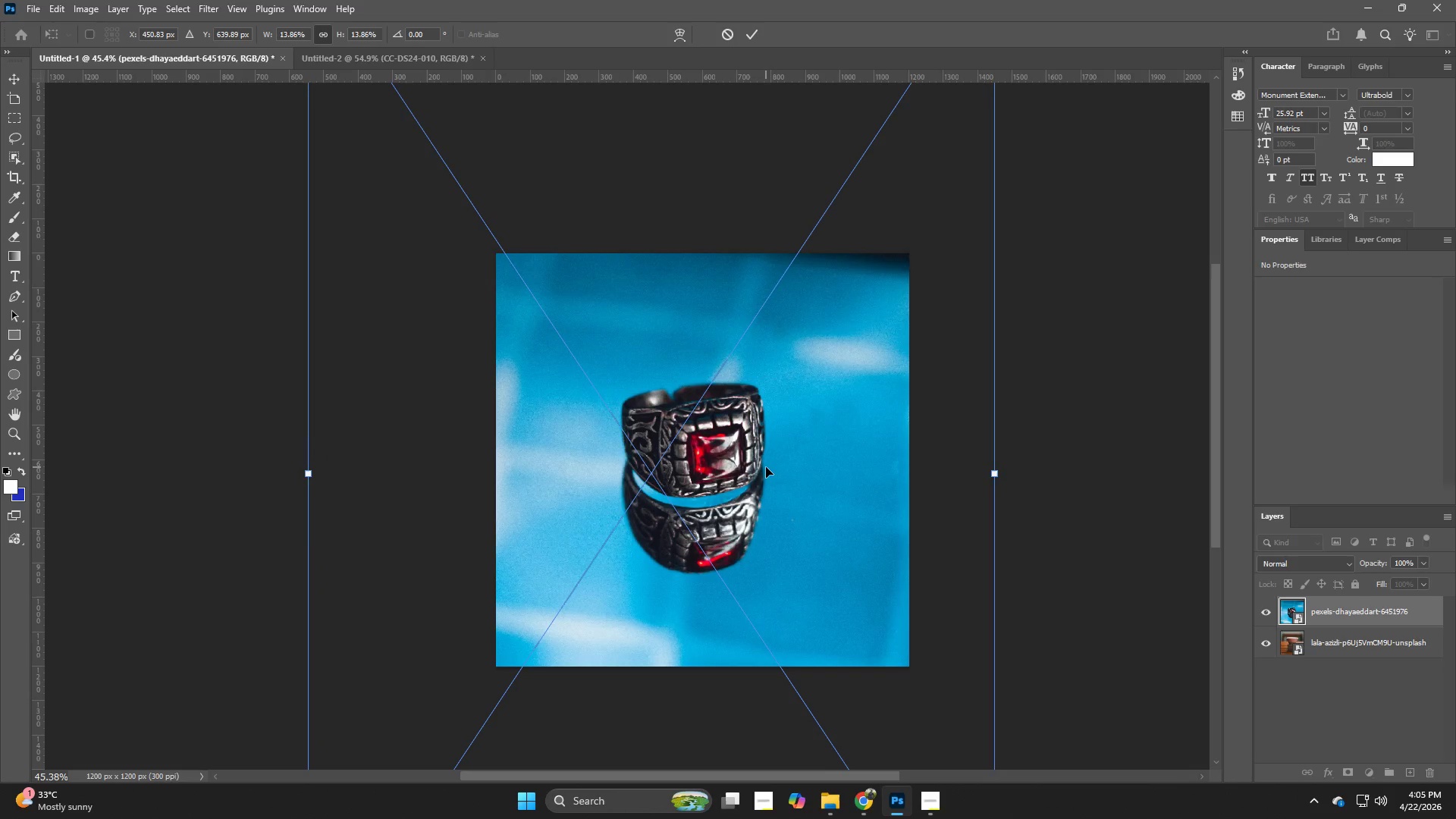 
key(ArrowRight)
 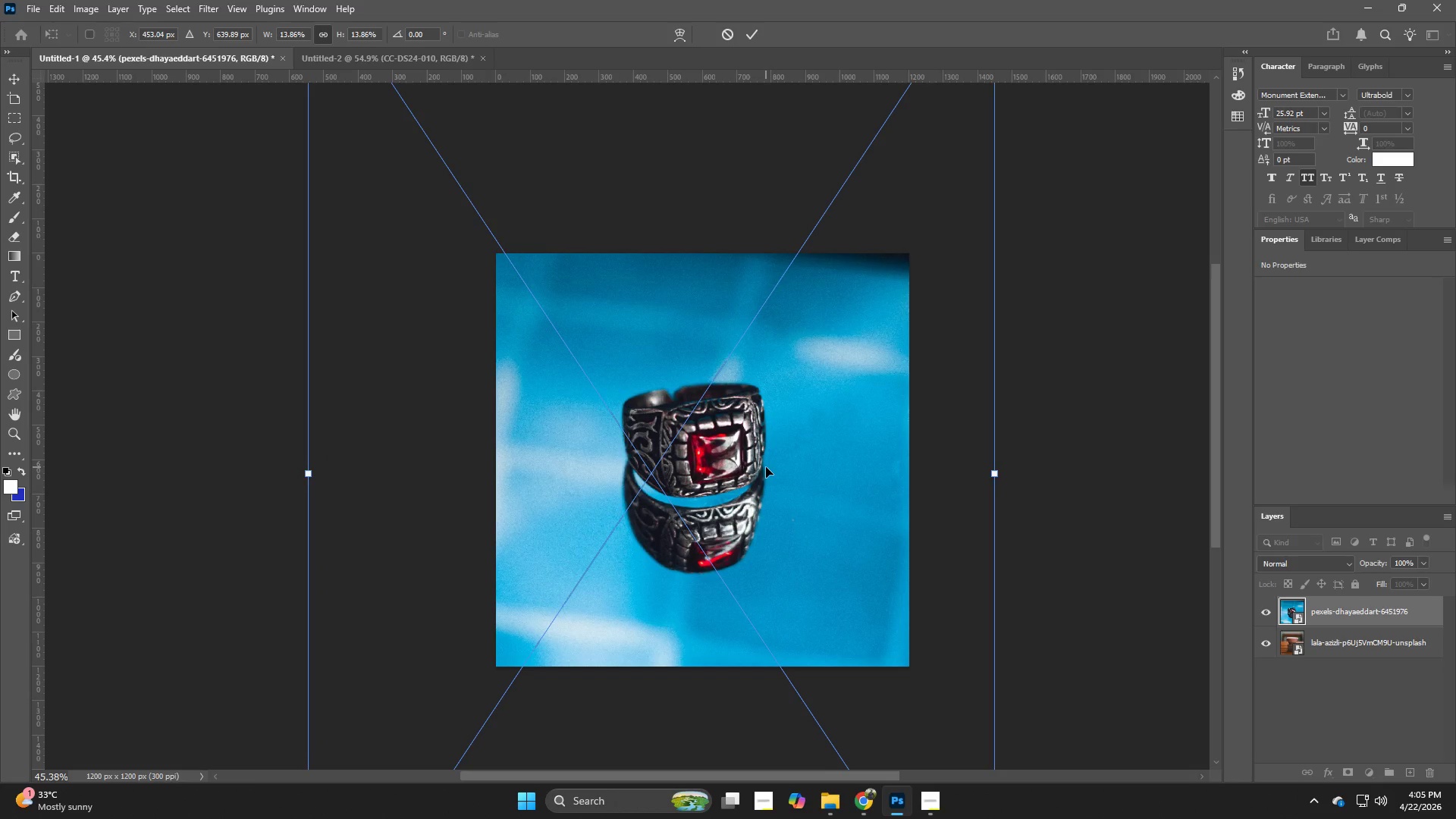 
key(ArrowRight)
 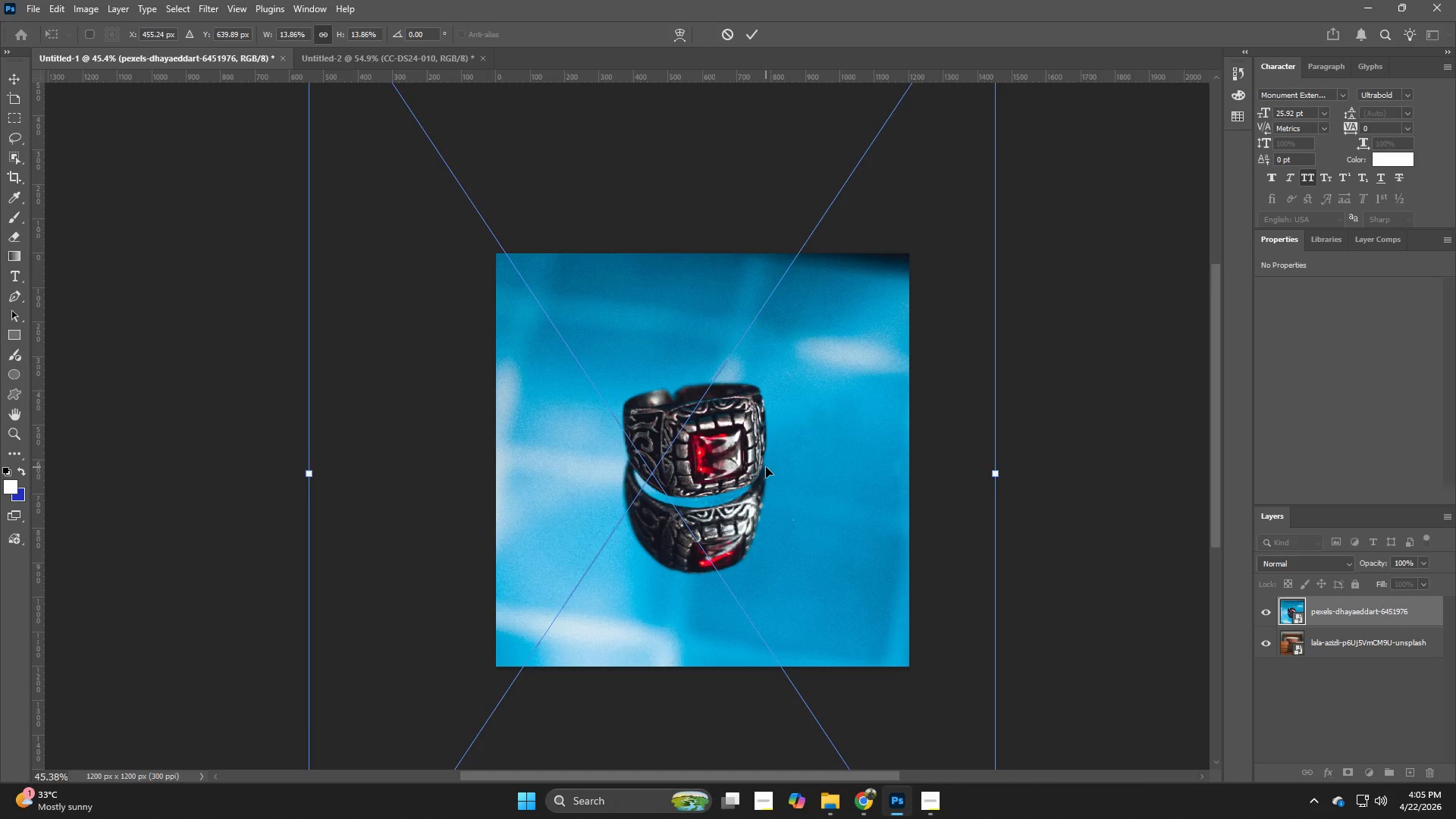 
key(NumpadEnter)
 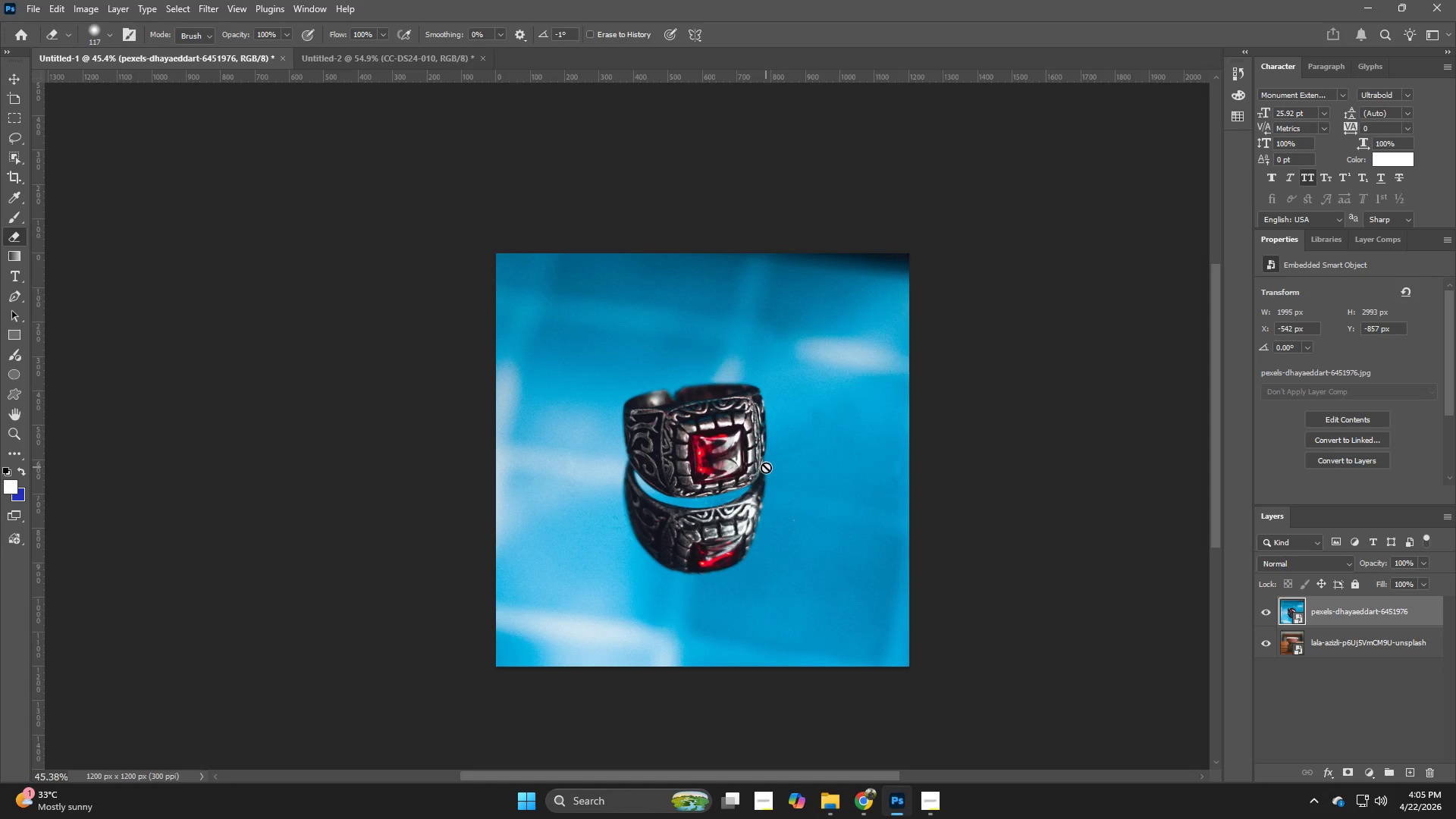 
wait(6.34)
 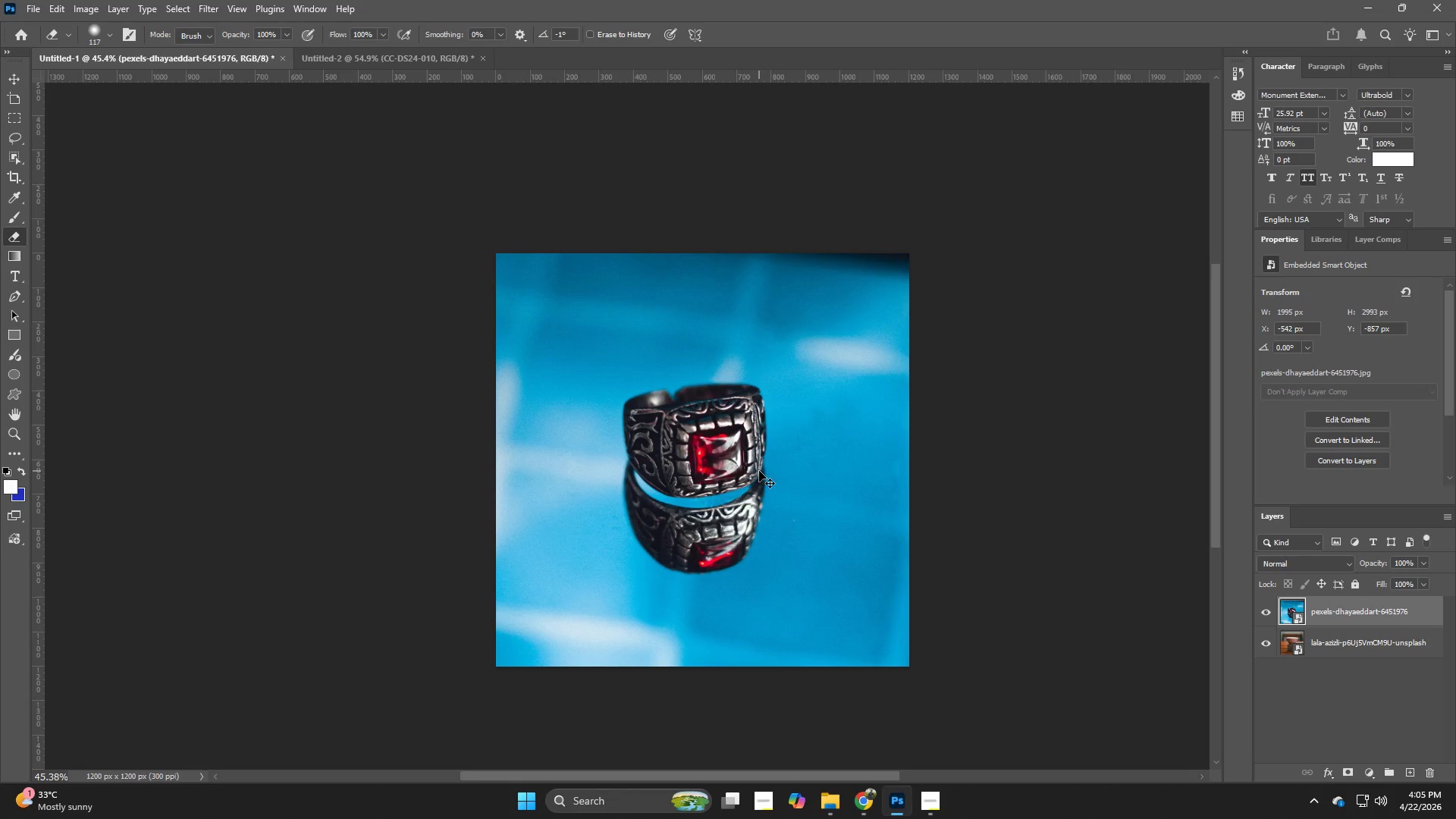 
key(Alt+Control+Shift+AltLeft)
 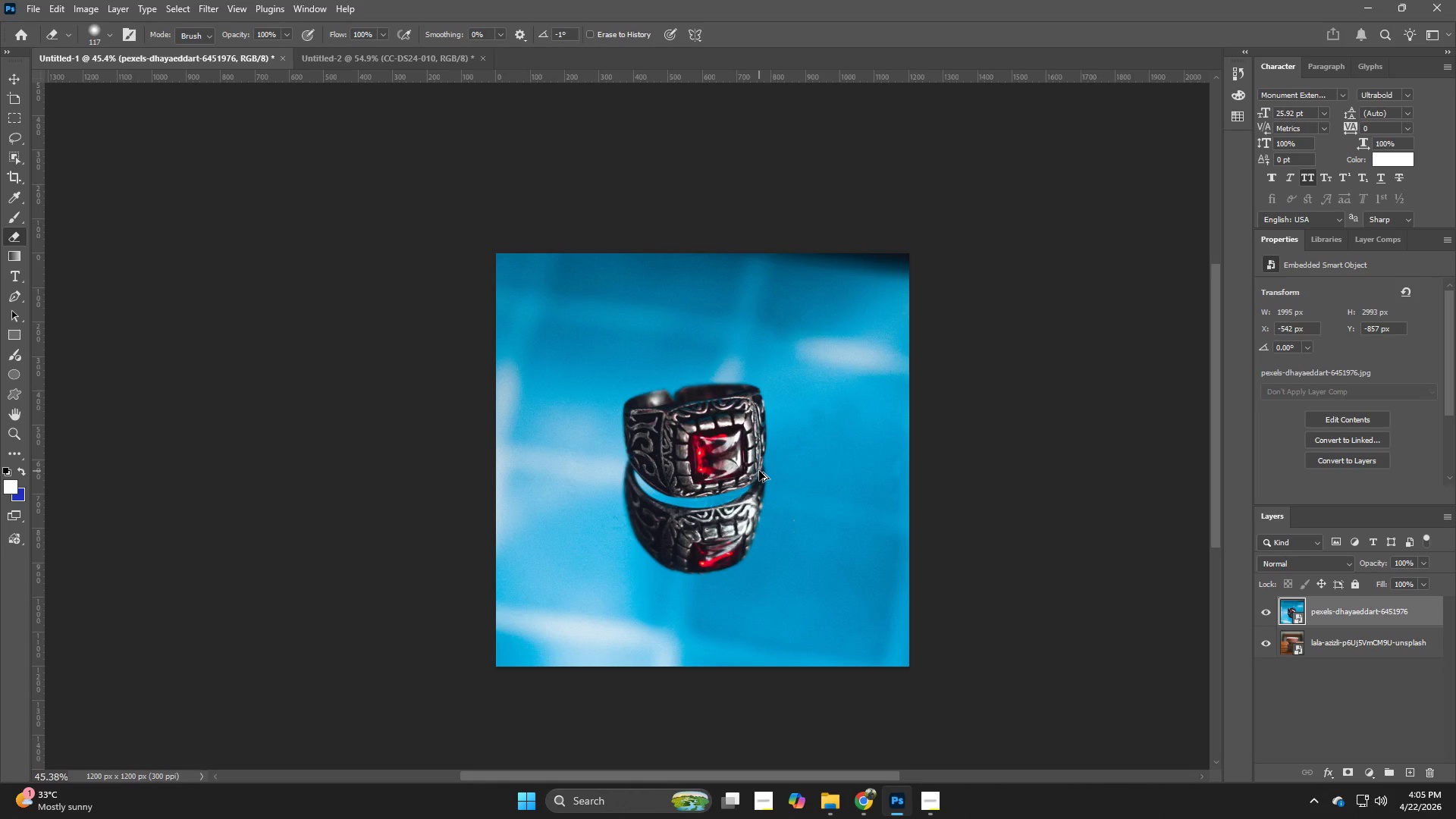 
key(Alt+Control+Shift+W)
 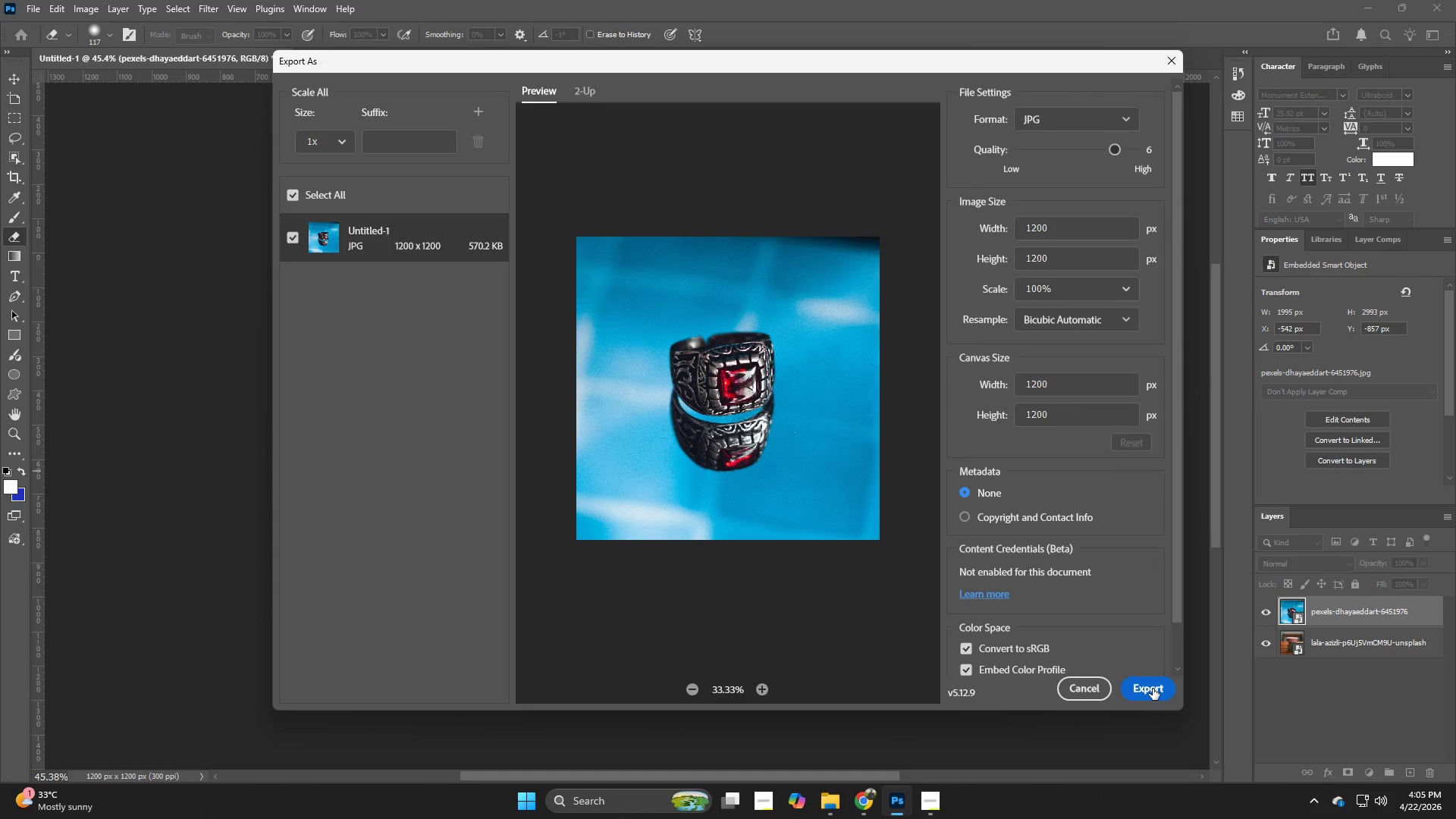 
left_click_drag(start_coordinate=[1084, 682], to_coordinate=[1087, 682])
 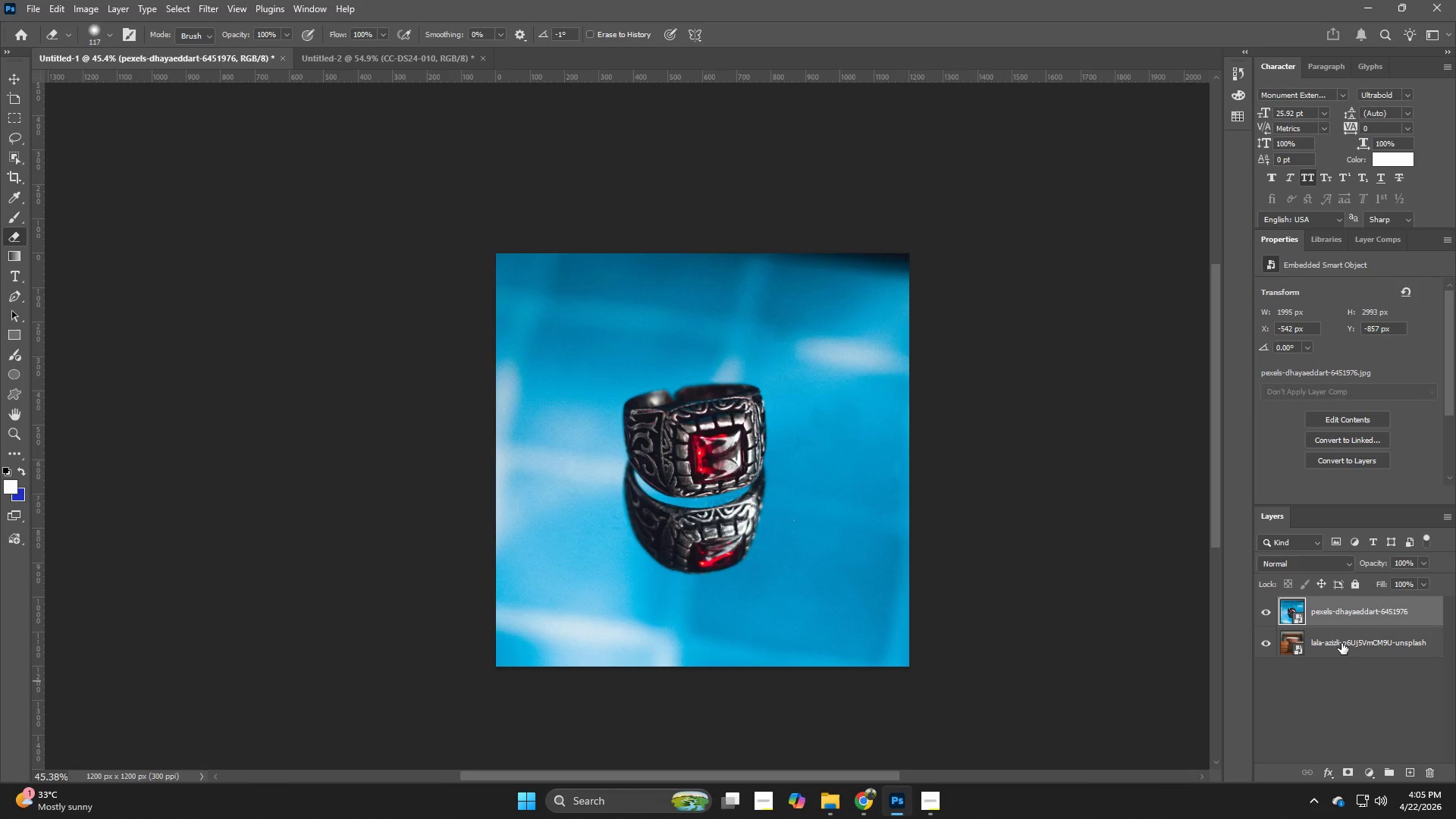 
left_click([1341, 643])
 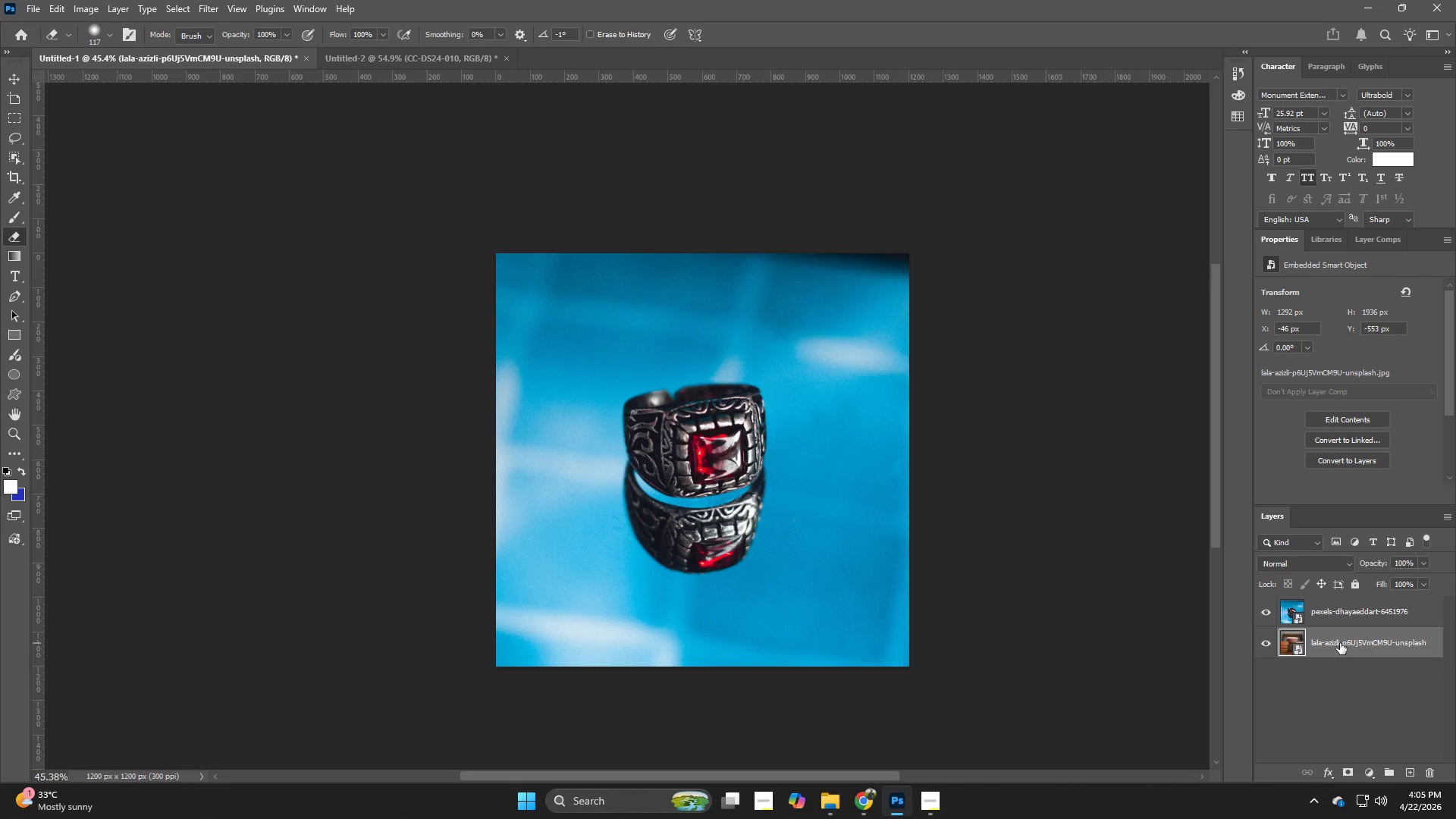 
key(Backspace)
 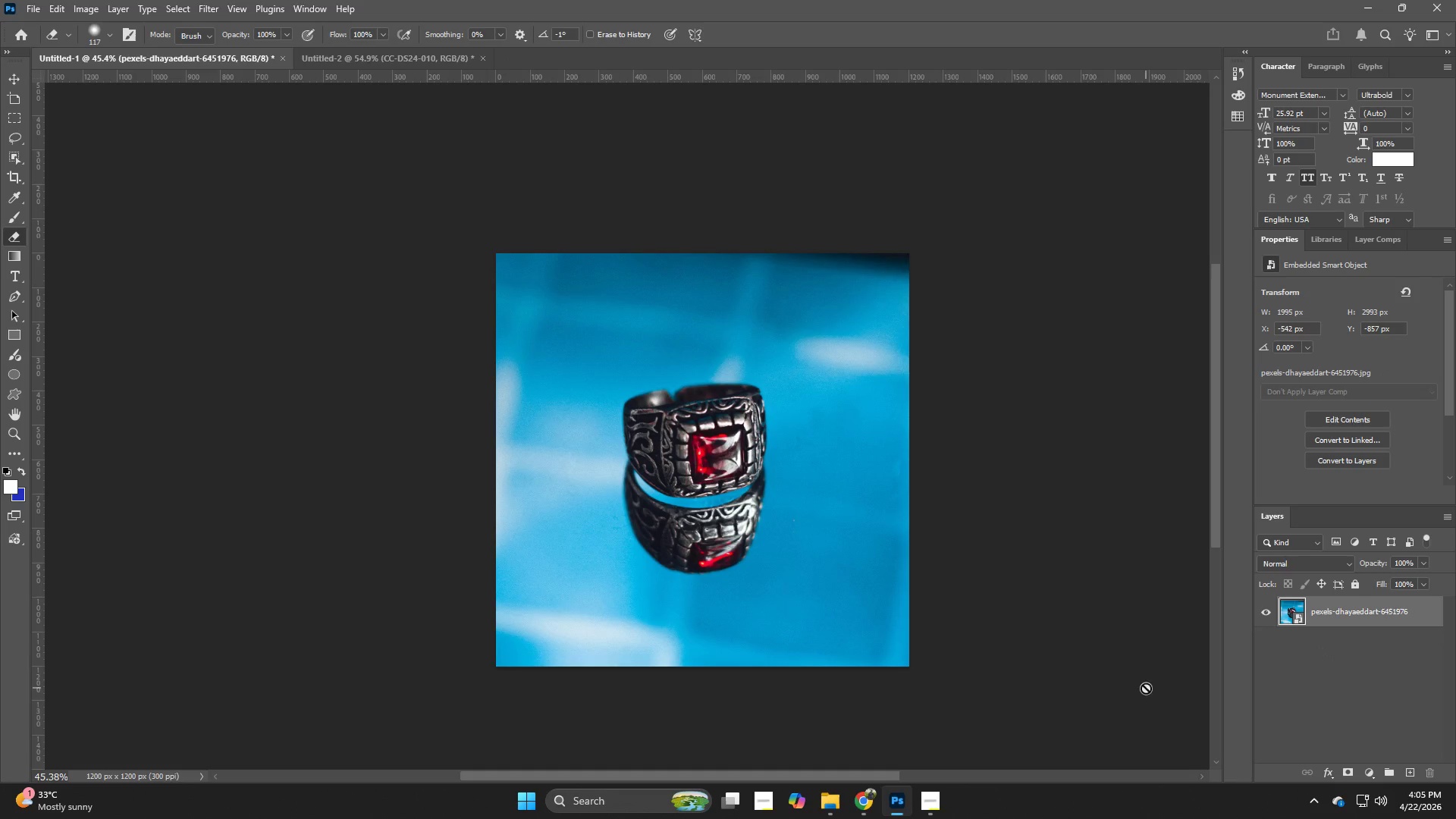 
key(Alt+Control+Shift+AltLeft)
 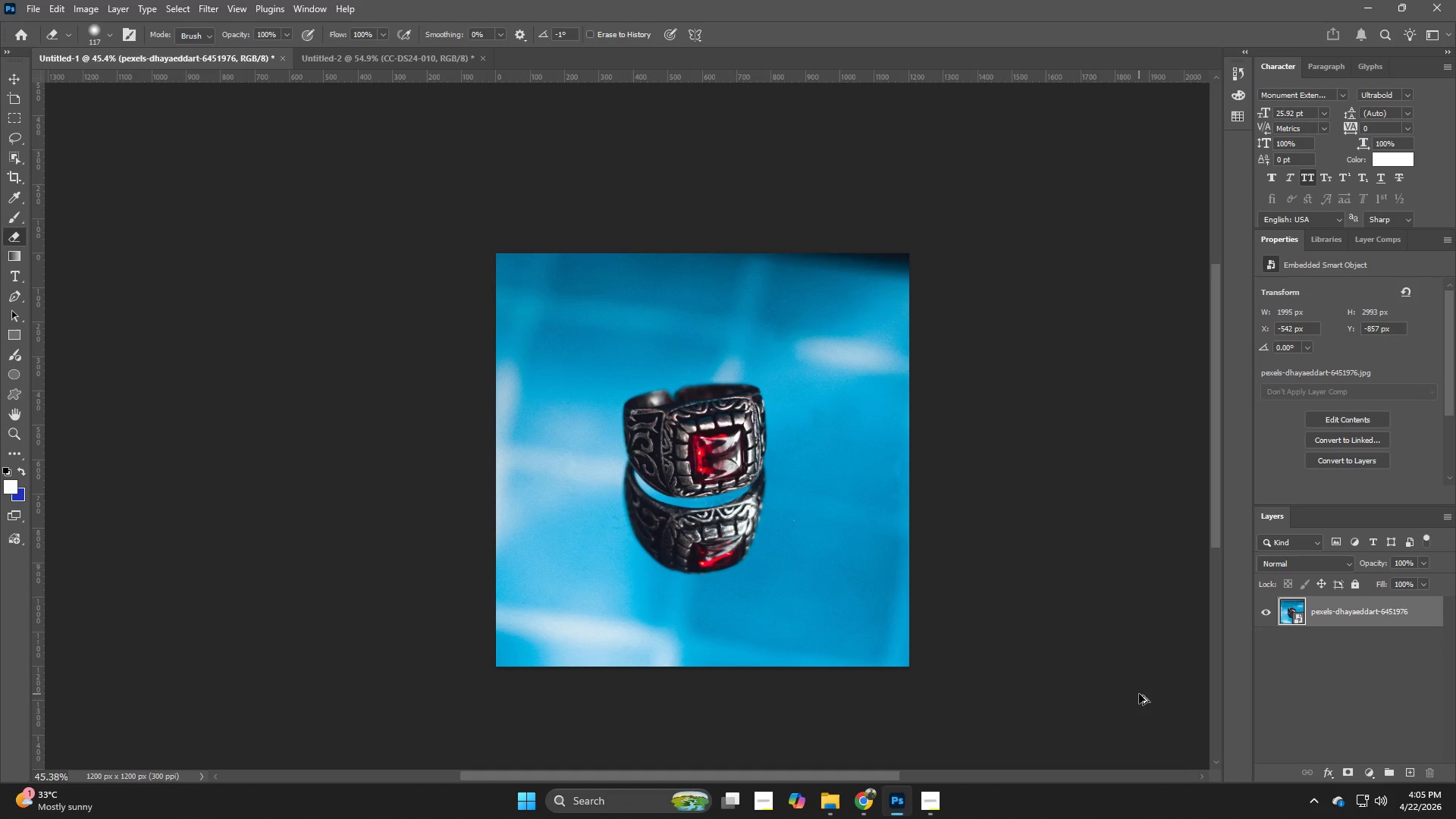 
key(Alt+Control+Shift+W)
 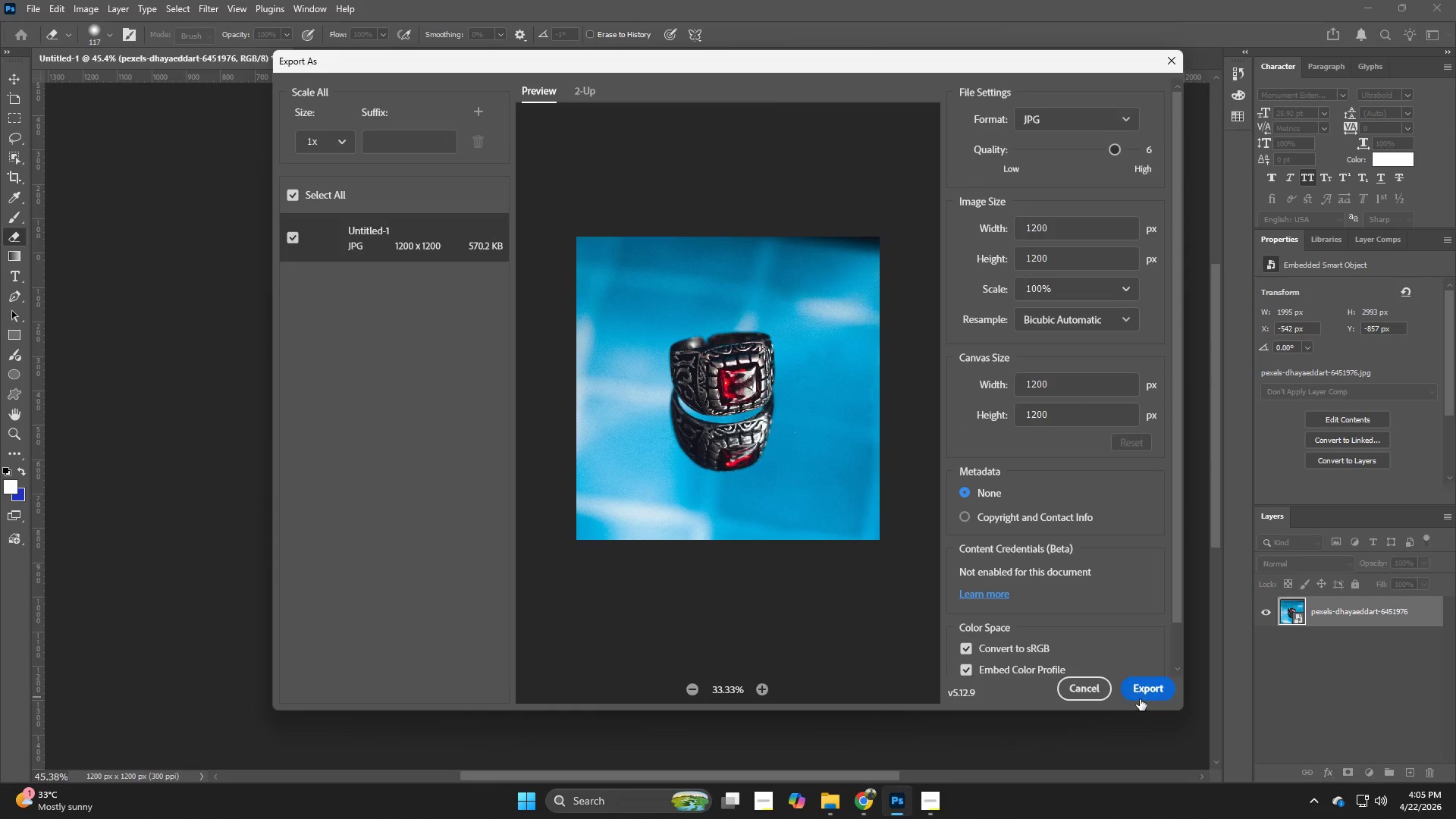 
left_click([1141, 689])
 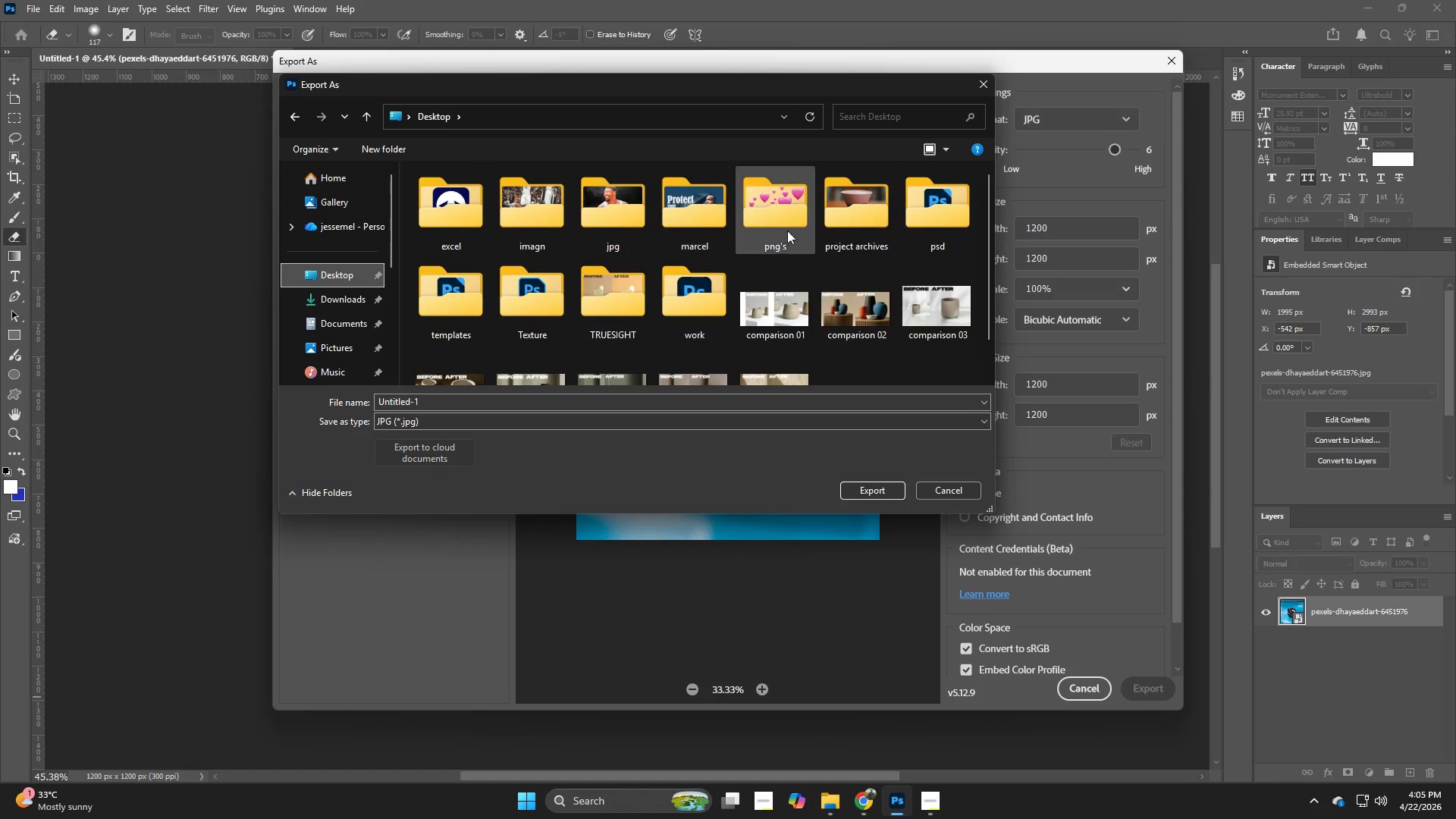 
double_click([884, 222])
 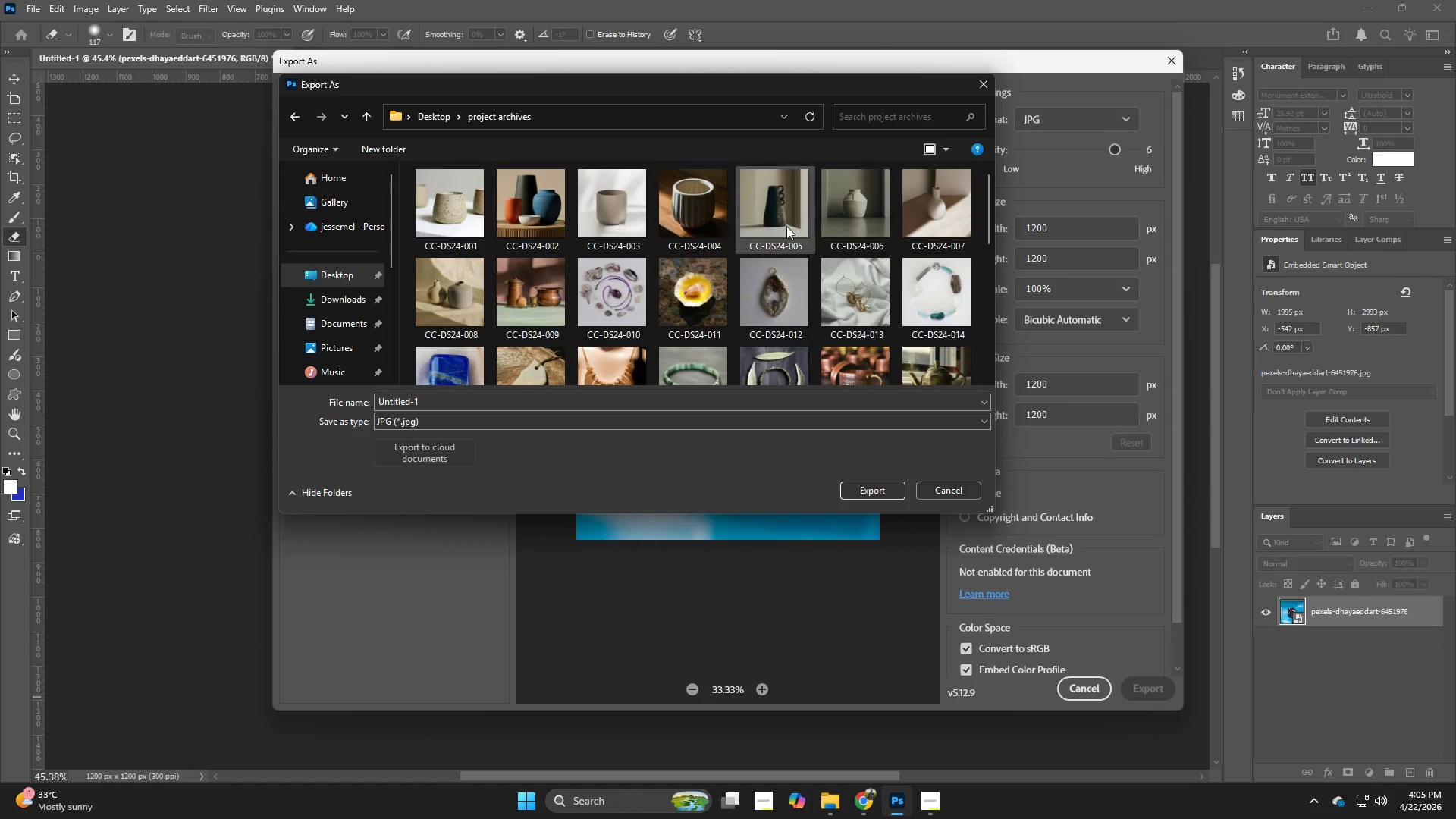 
scroll: coordinate [777, 234], scroll_direction: down, amount: 8.0
 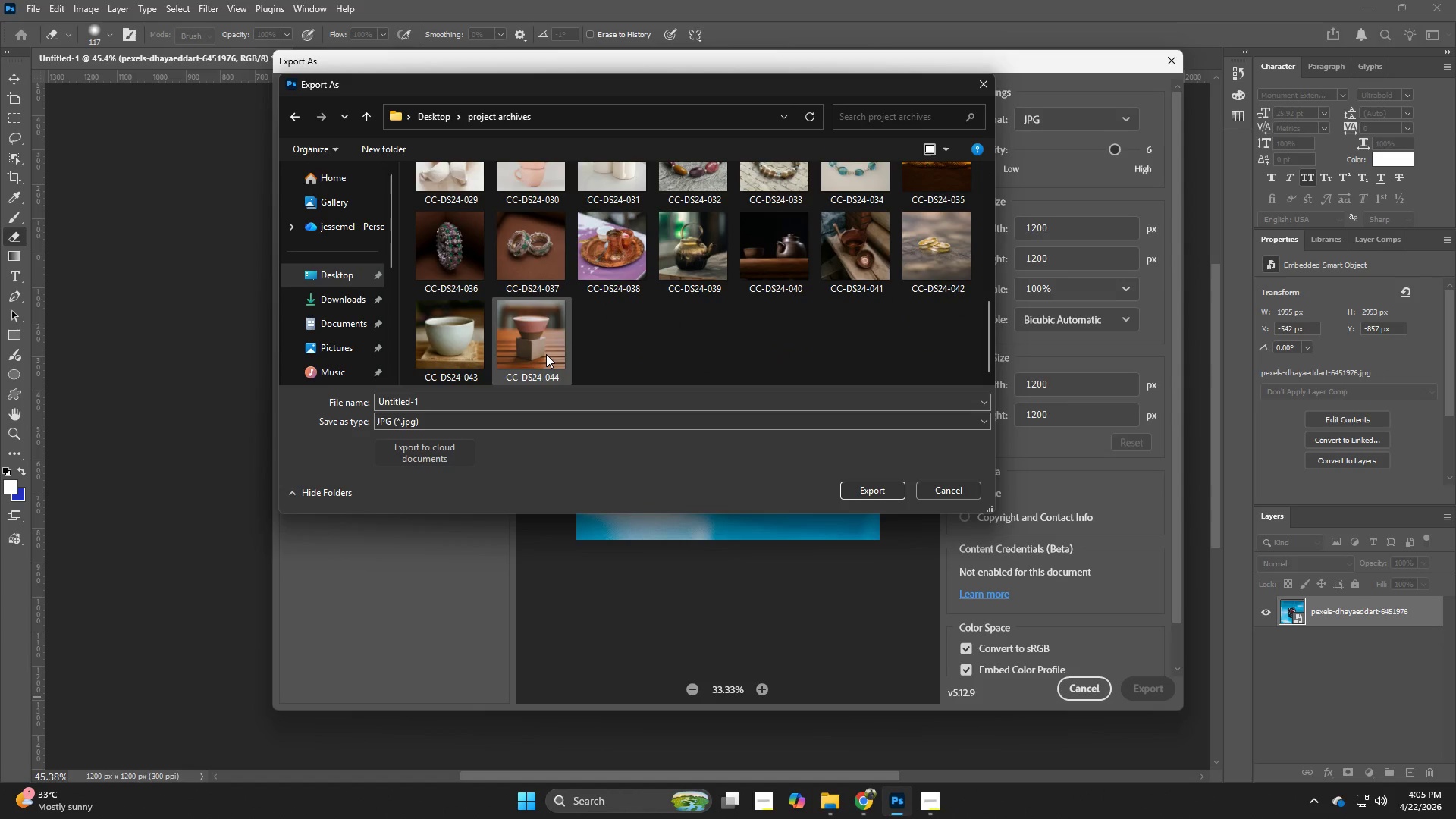 
left_click([546, 354])
 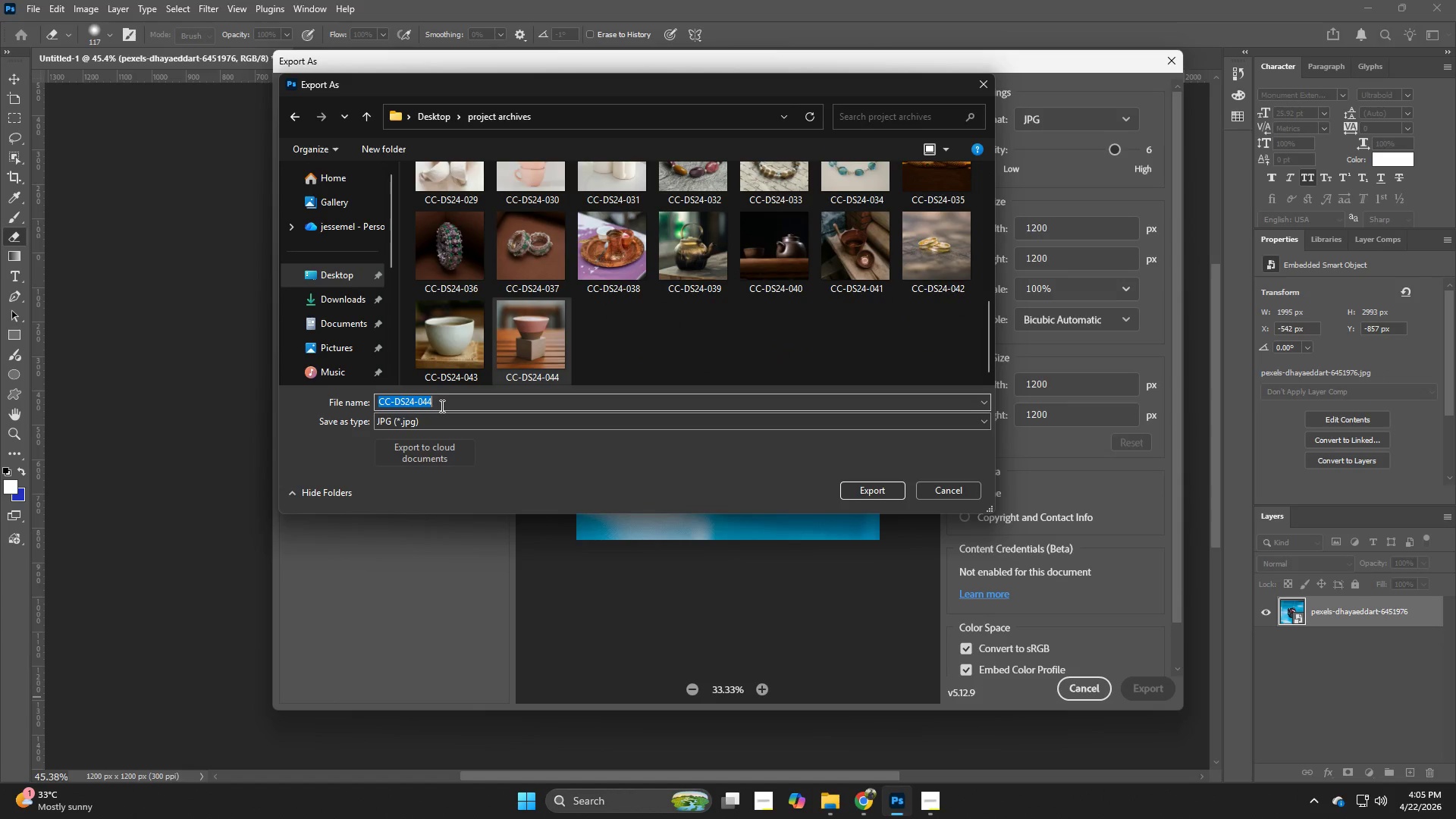 
double_click([439, 402])
 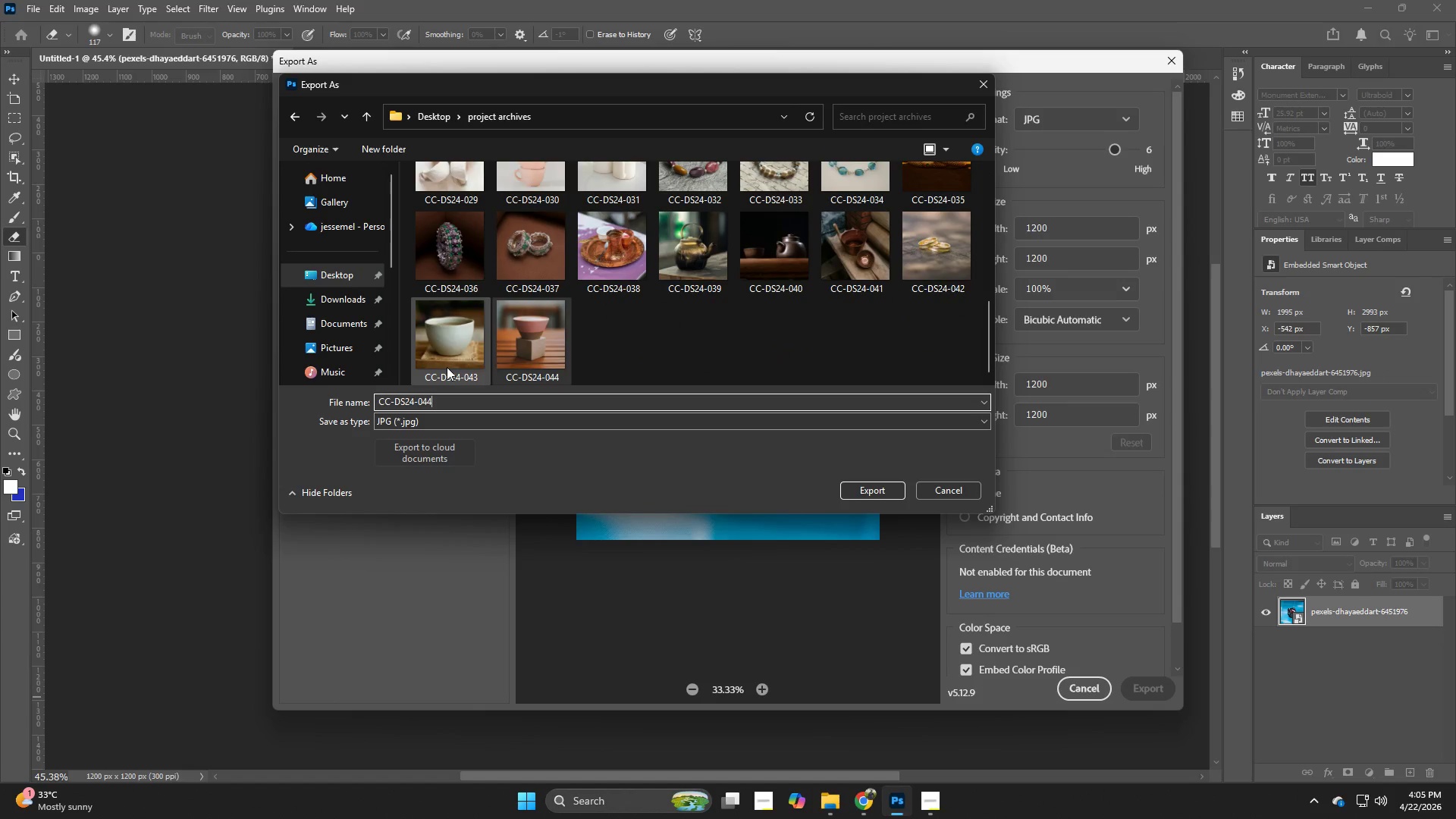 
key(Backspace)
 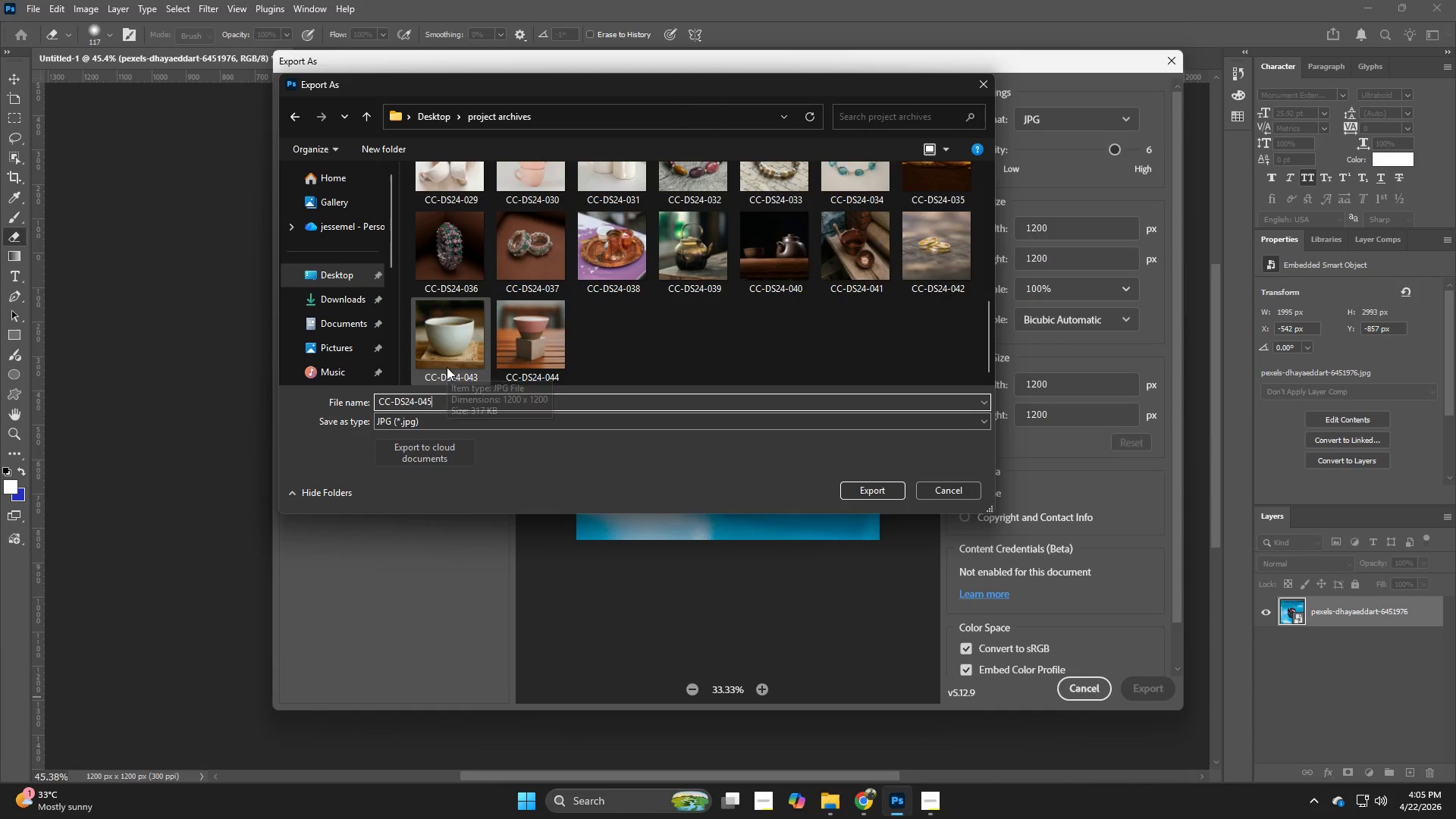 
key(5)
 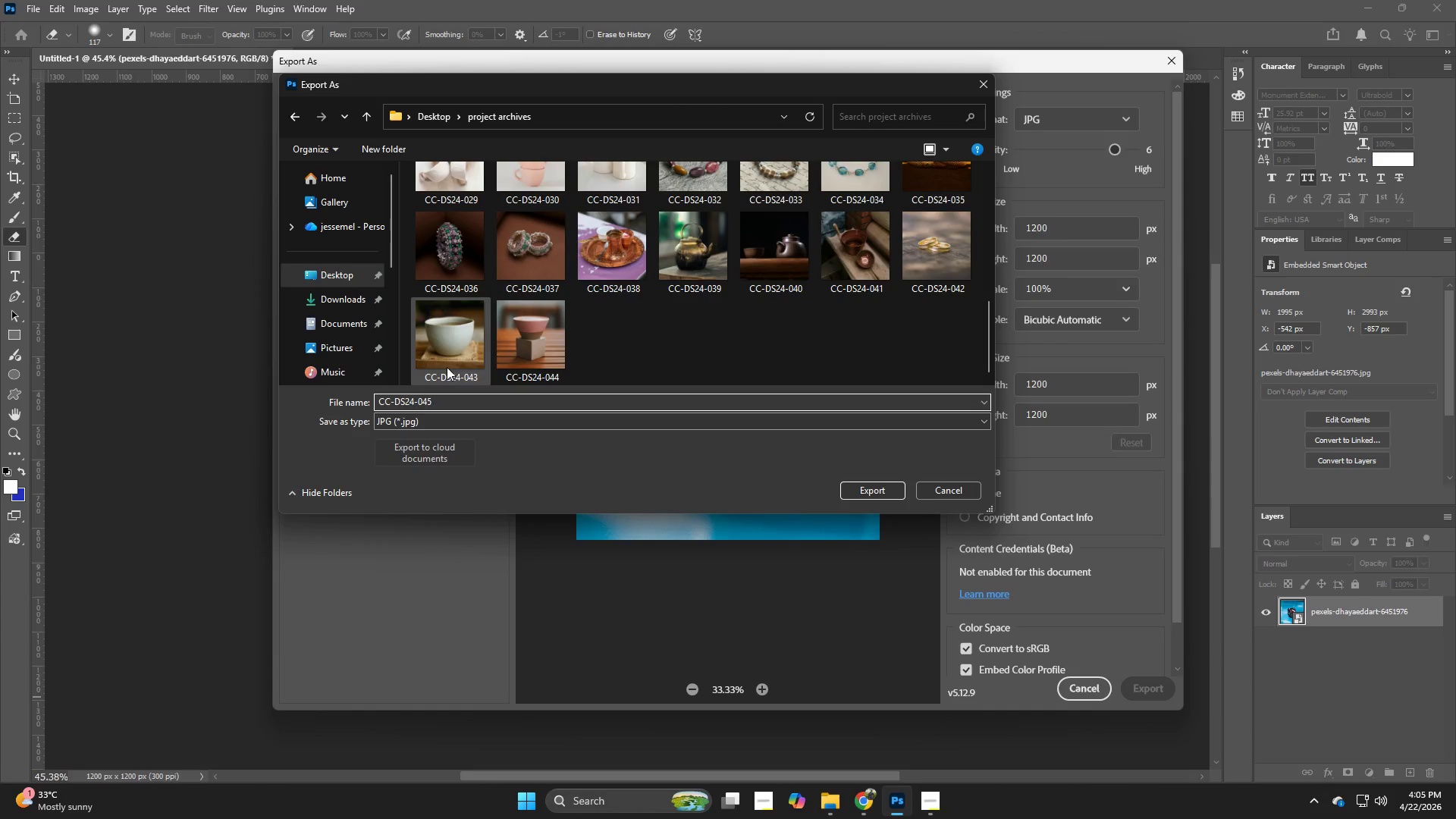 
key(NumpadEnter)
 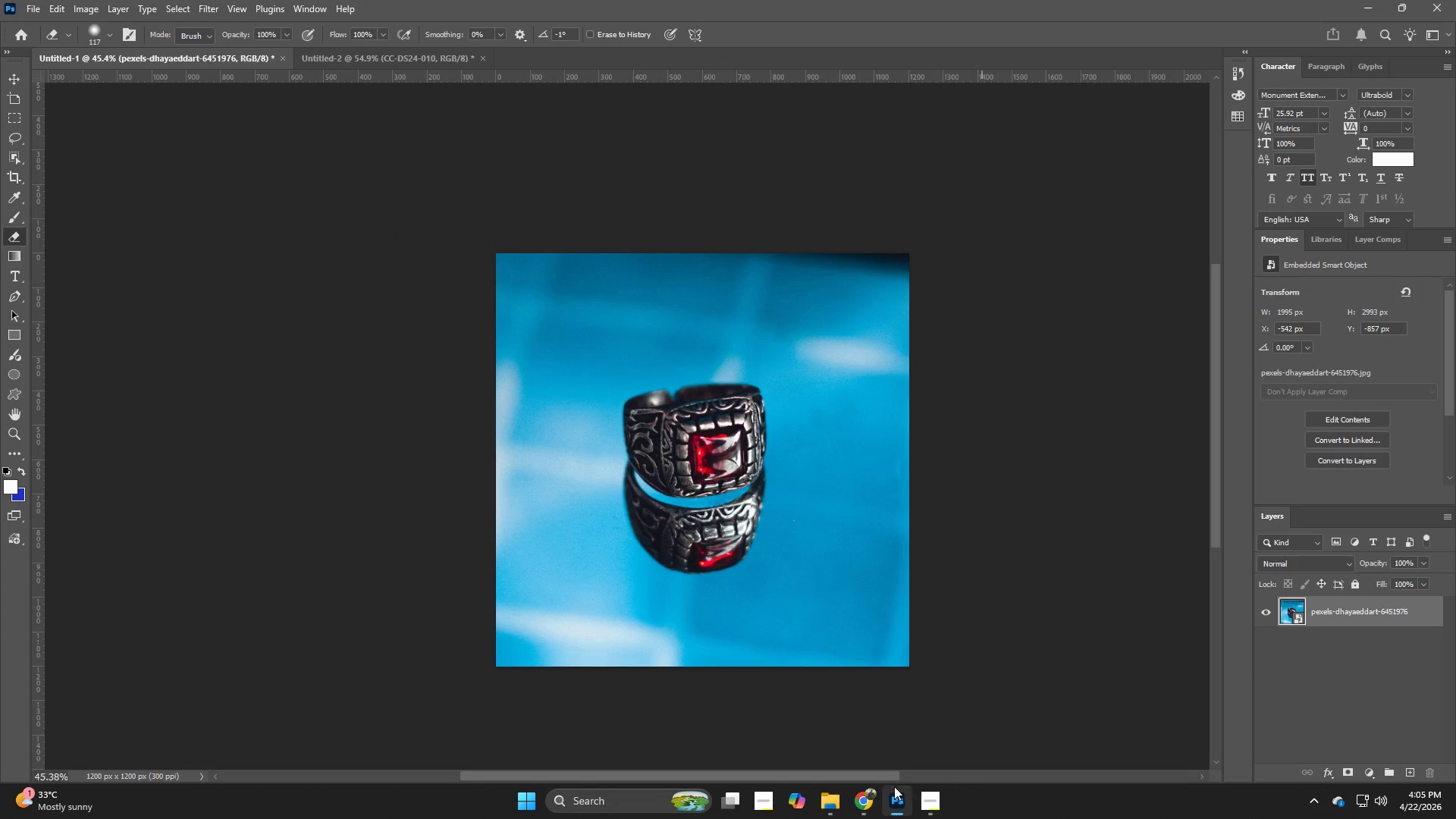 
left_click([852, 802])
 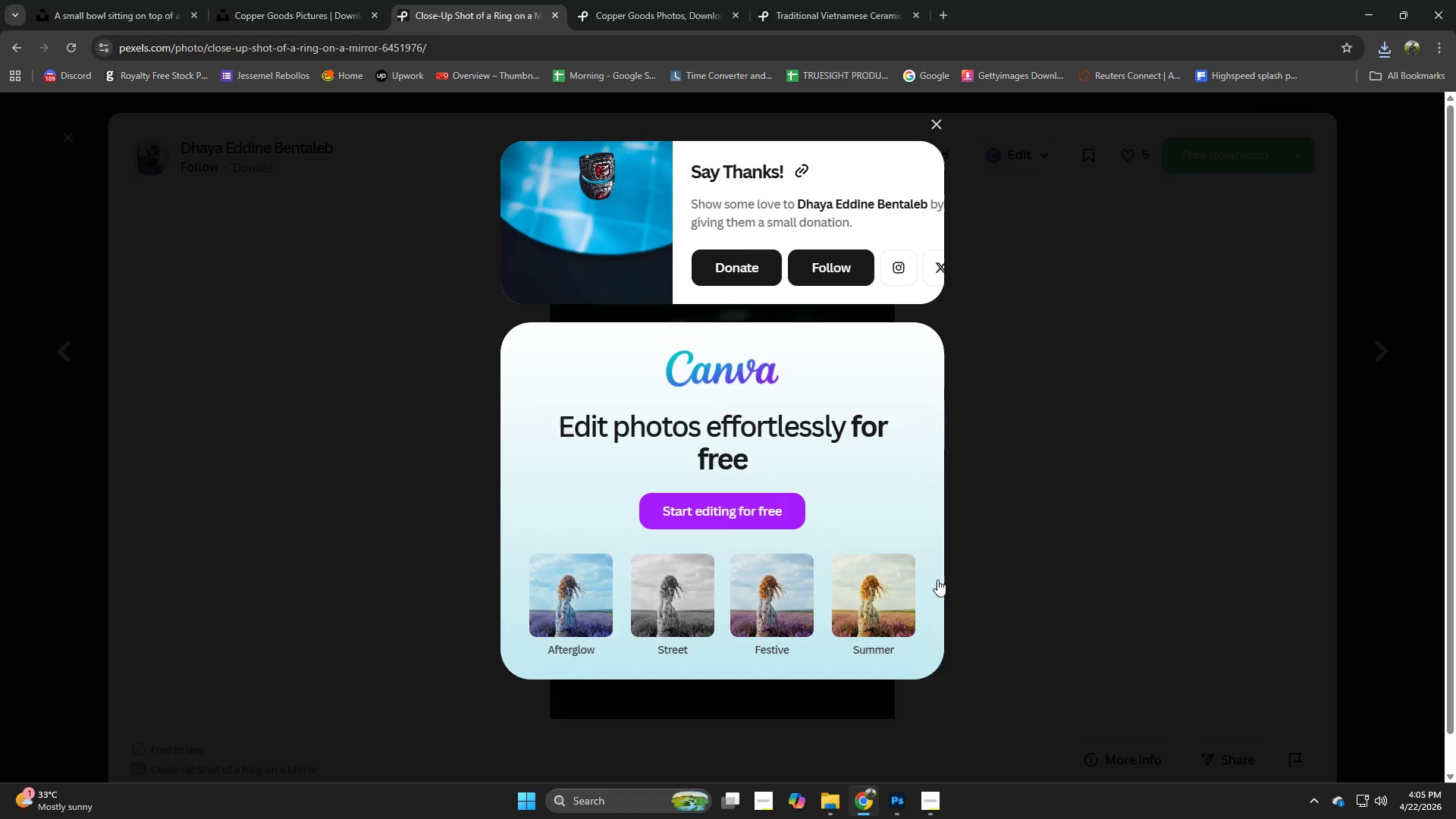 
left_click([988, 568])
 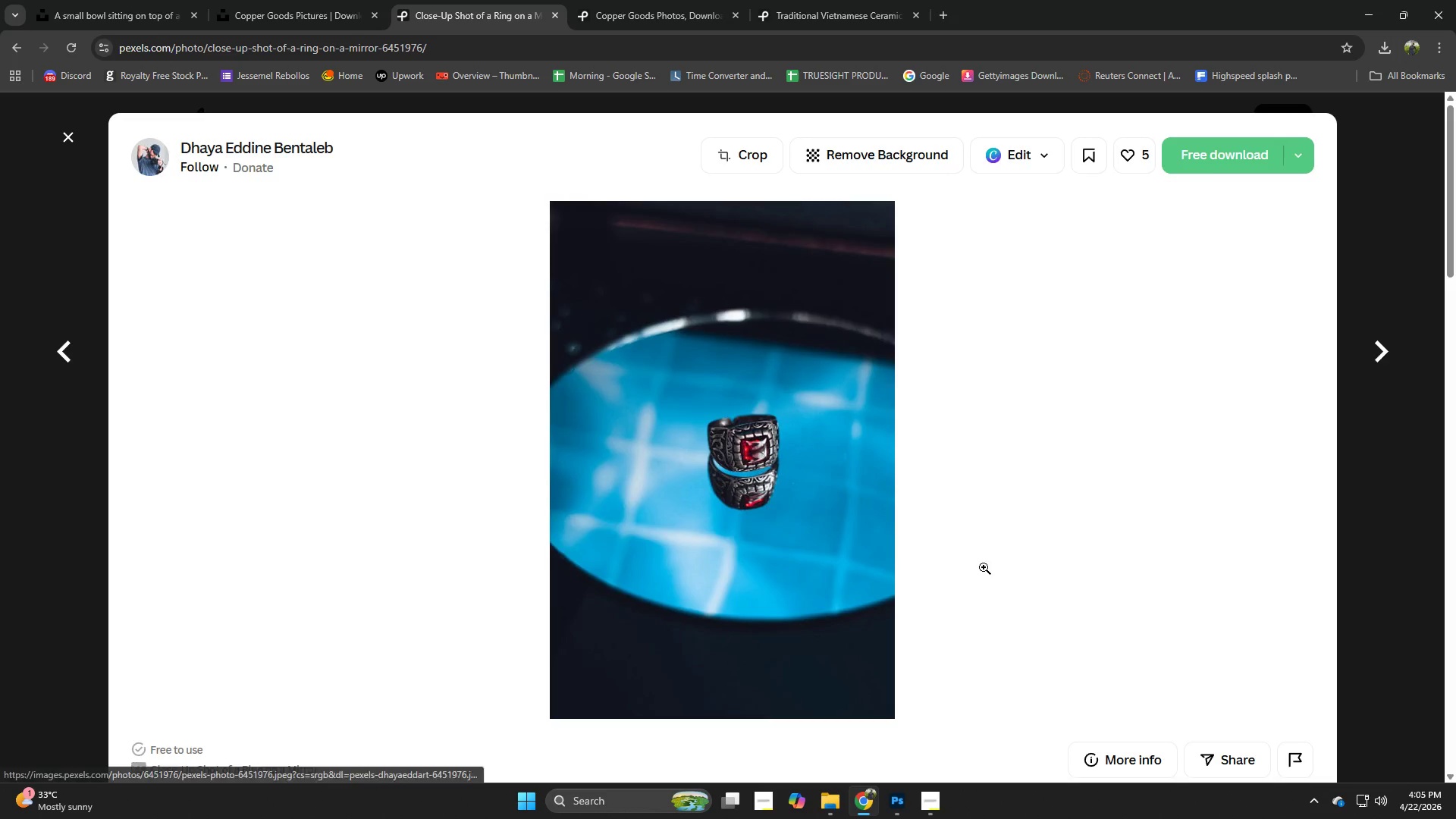 
scroll: coordinate [1237, 635], scroll_direction: down, amount: 4.0
 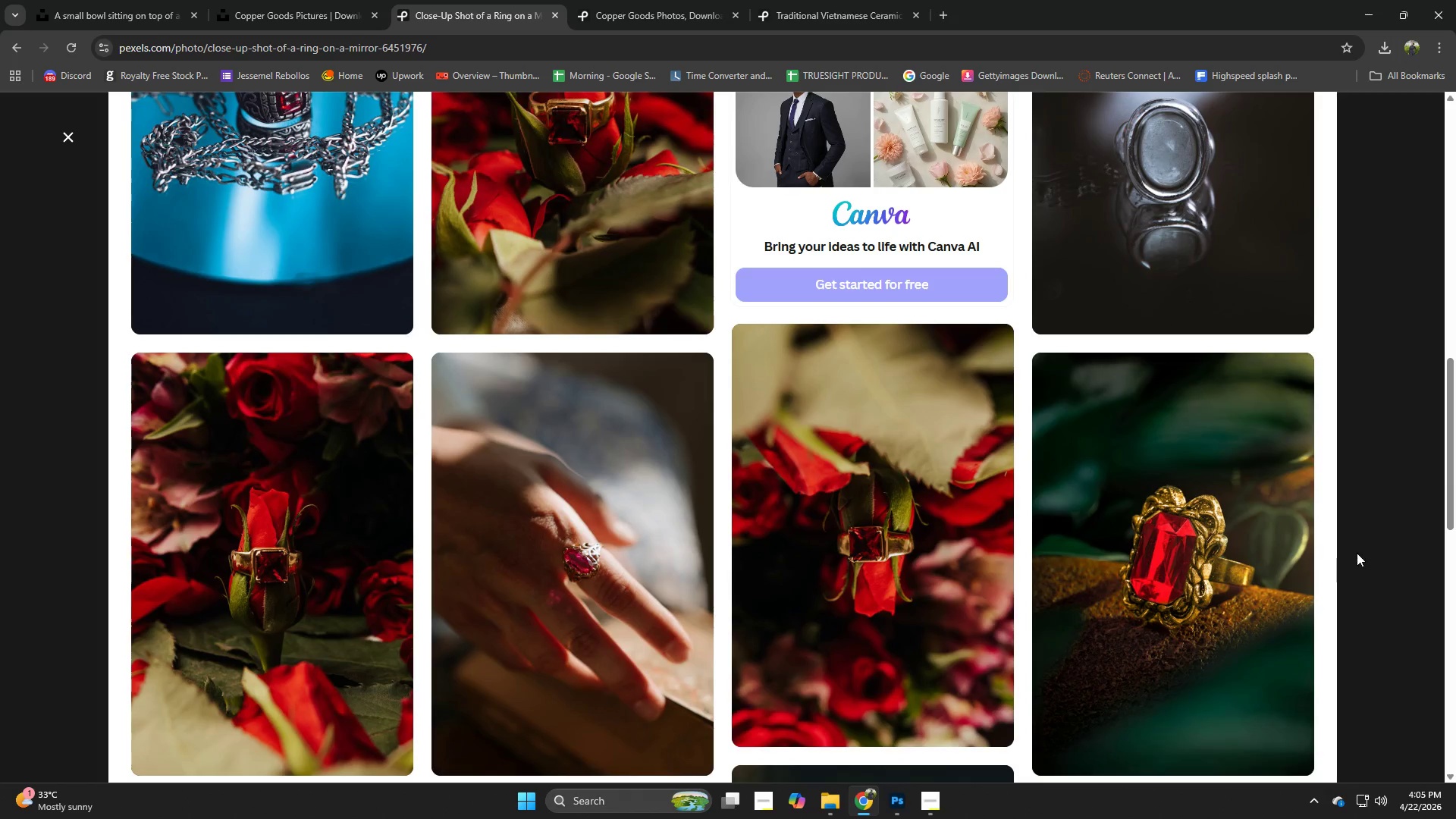 
left_click([1357, 553])
 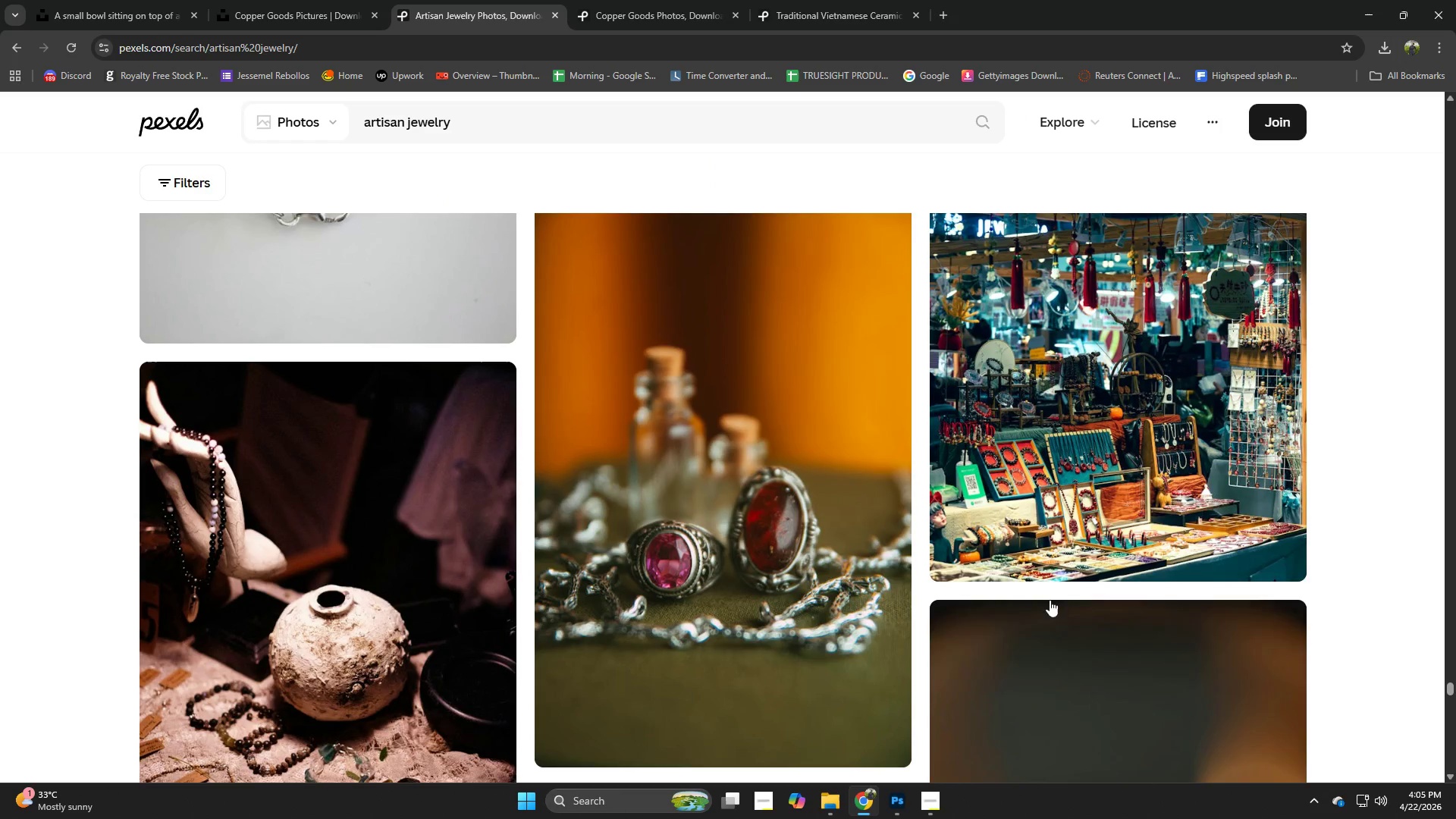 
scroll: coordinate [998, 600], scroll_direction: down, amount: 1.0
 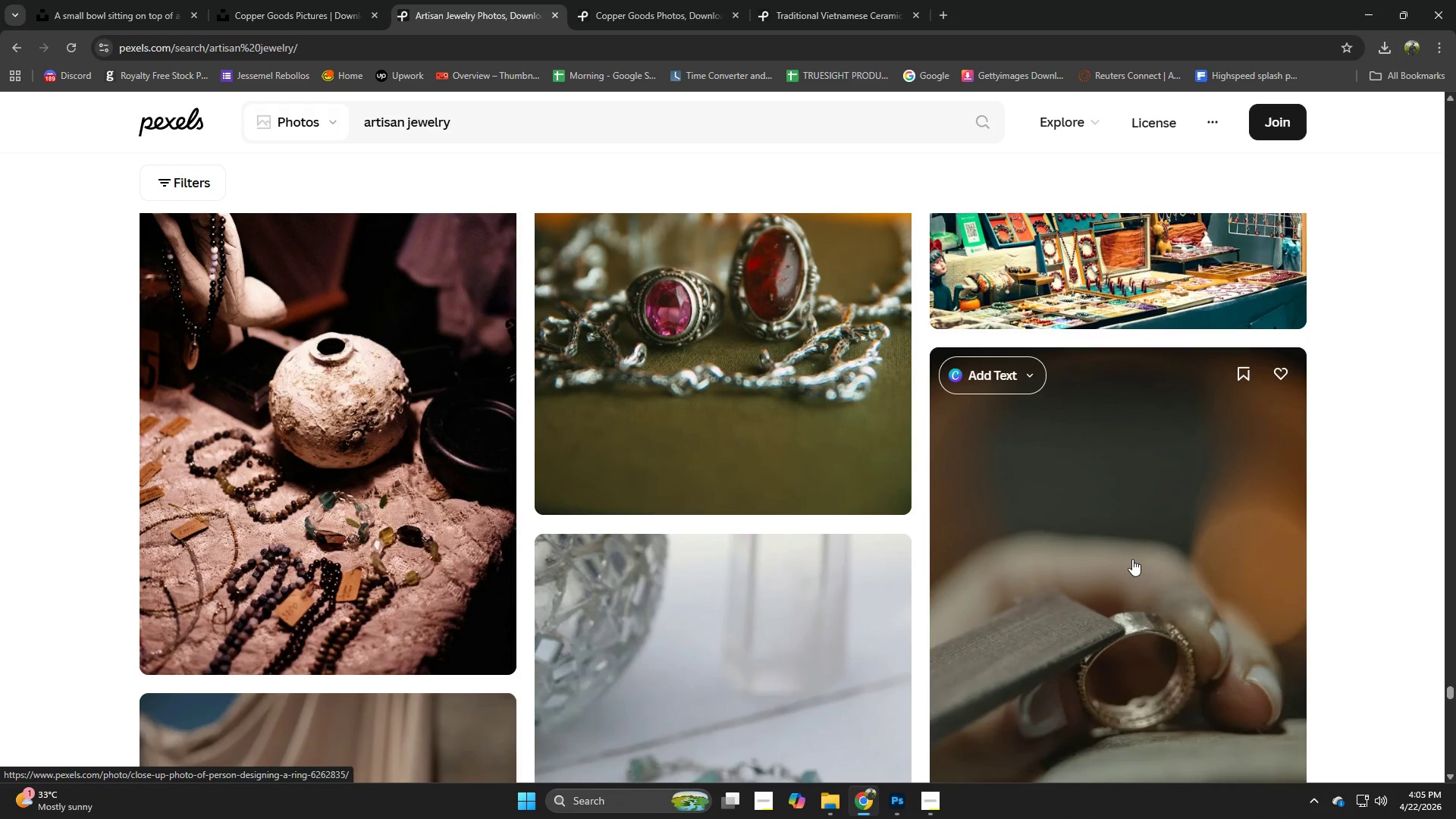 
left_click([1132, 559])
 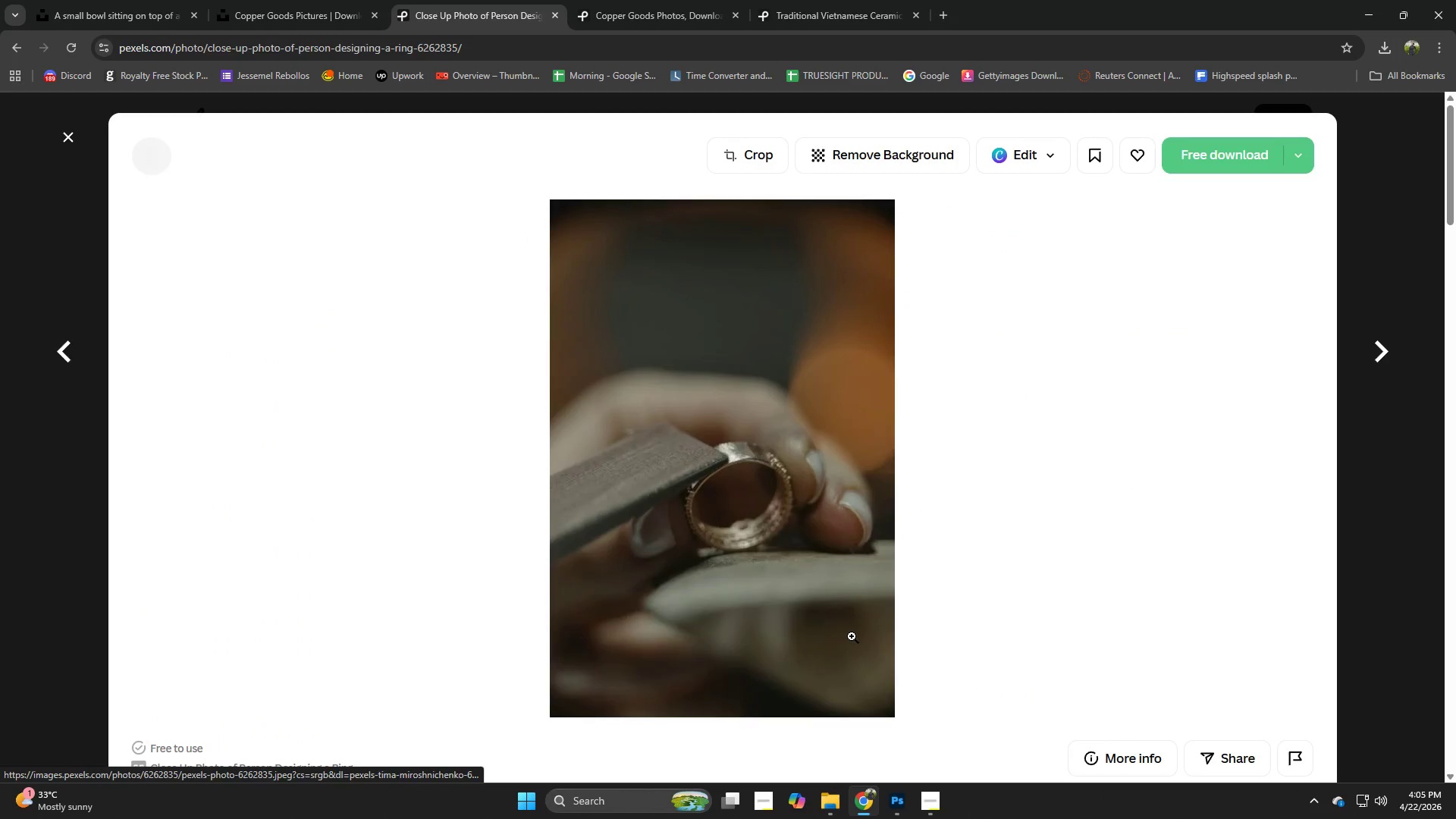 
scroll: coordinate [824, 570], scroll_direction: down, amount: 11.0
 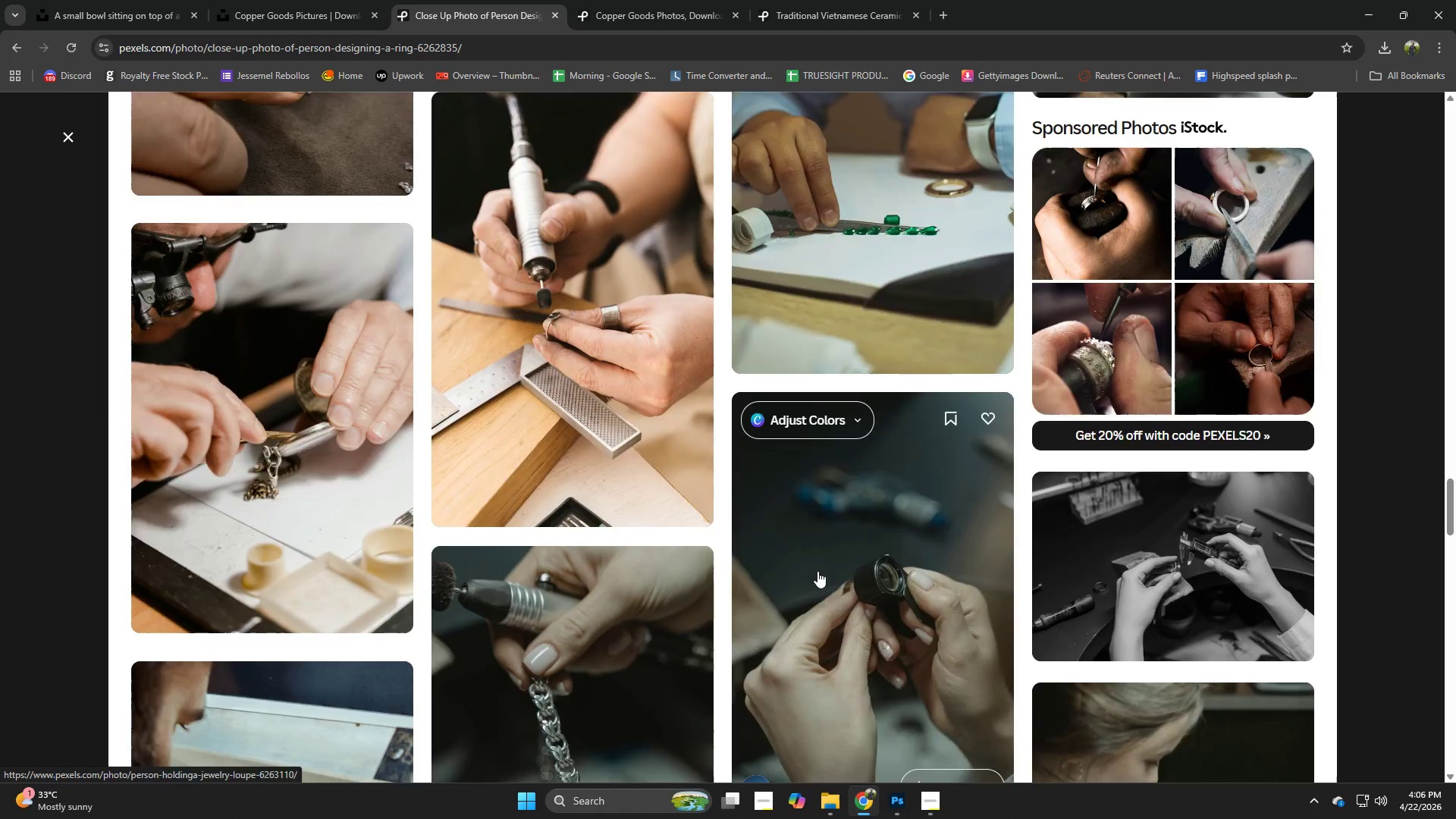 
scroll: coordinate [817, 581], scroll_direction: down, amount: 3.0
 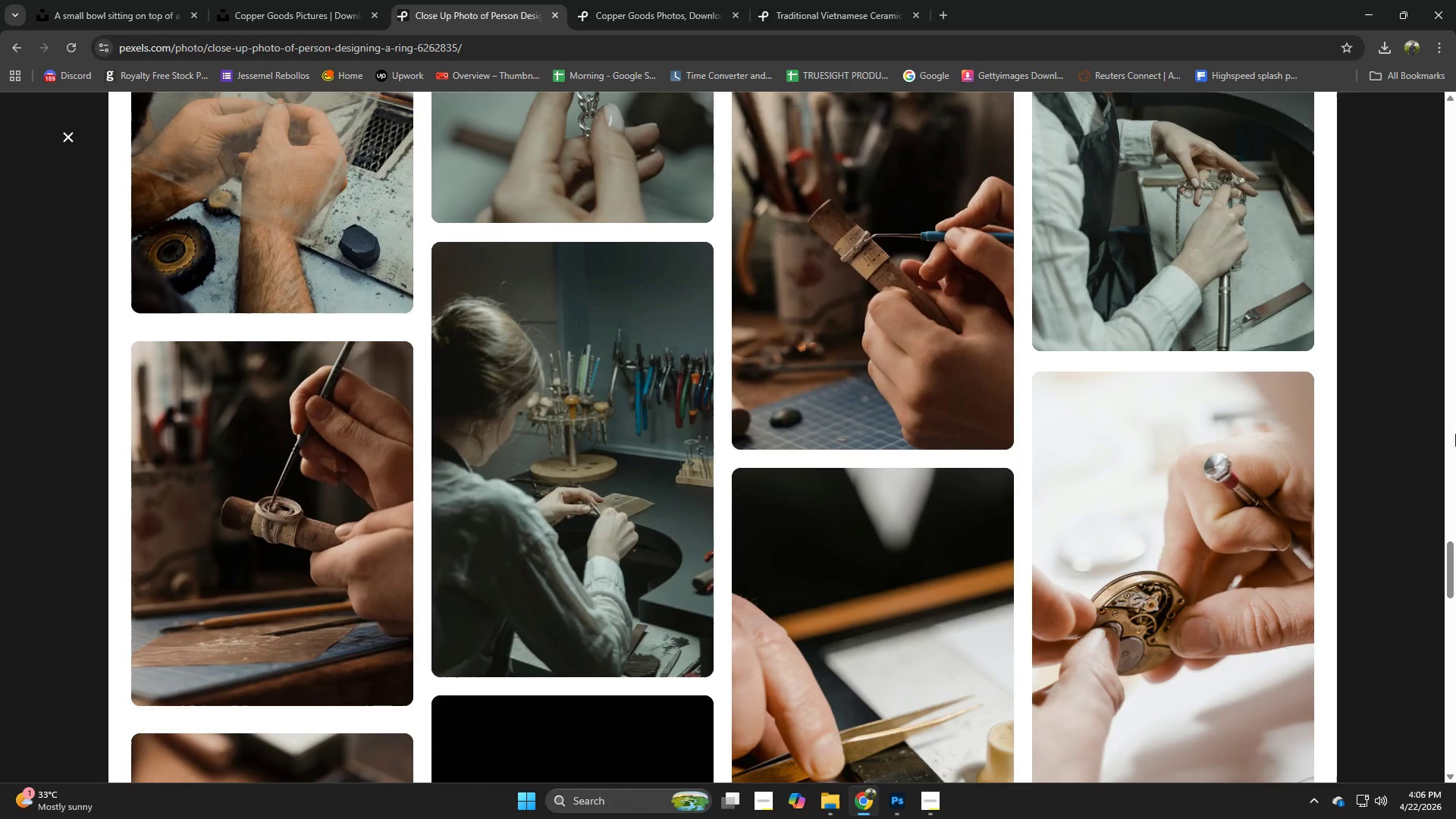 
left_click([1398, 456])
 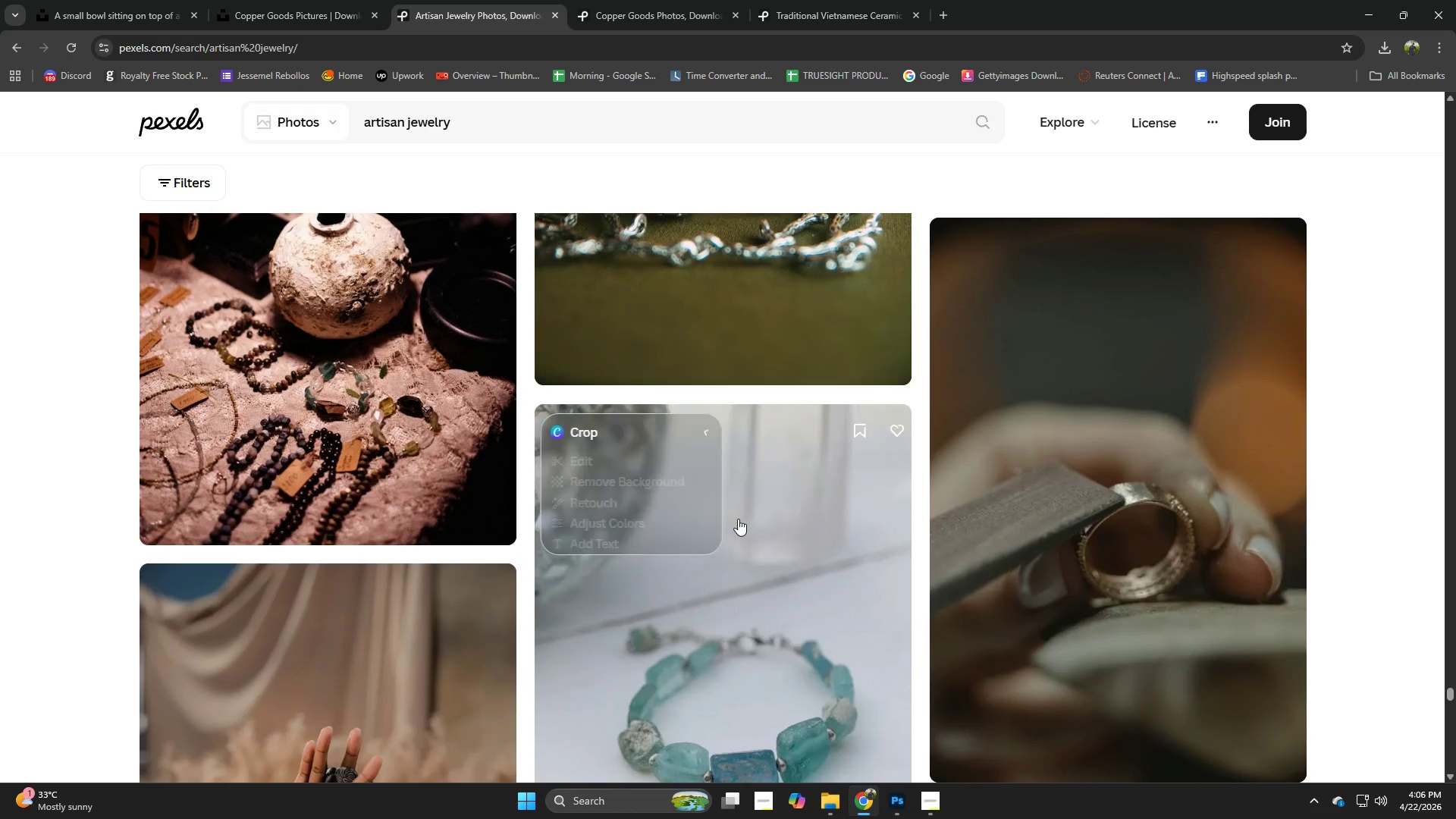 
scroll: coordinate [738, 570], scroll_direction: down, amount: 4.0
 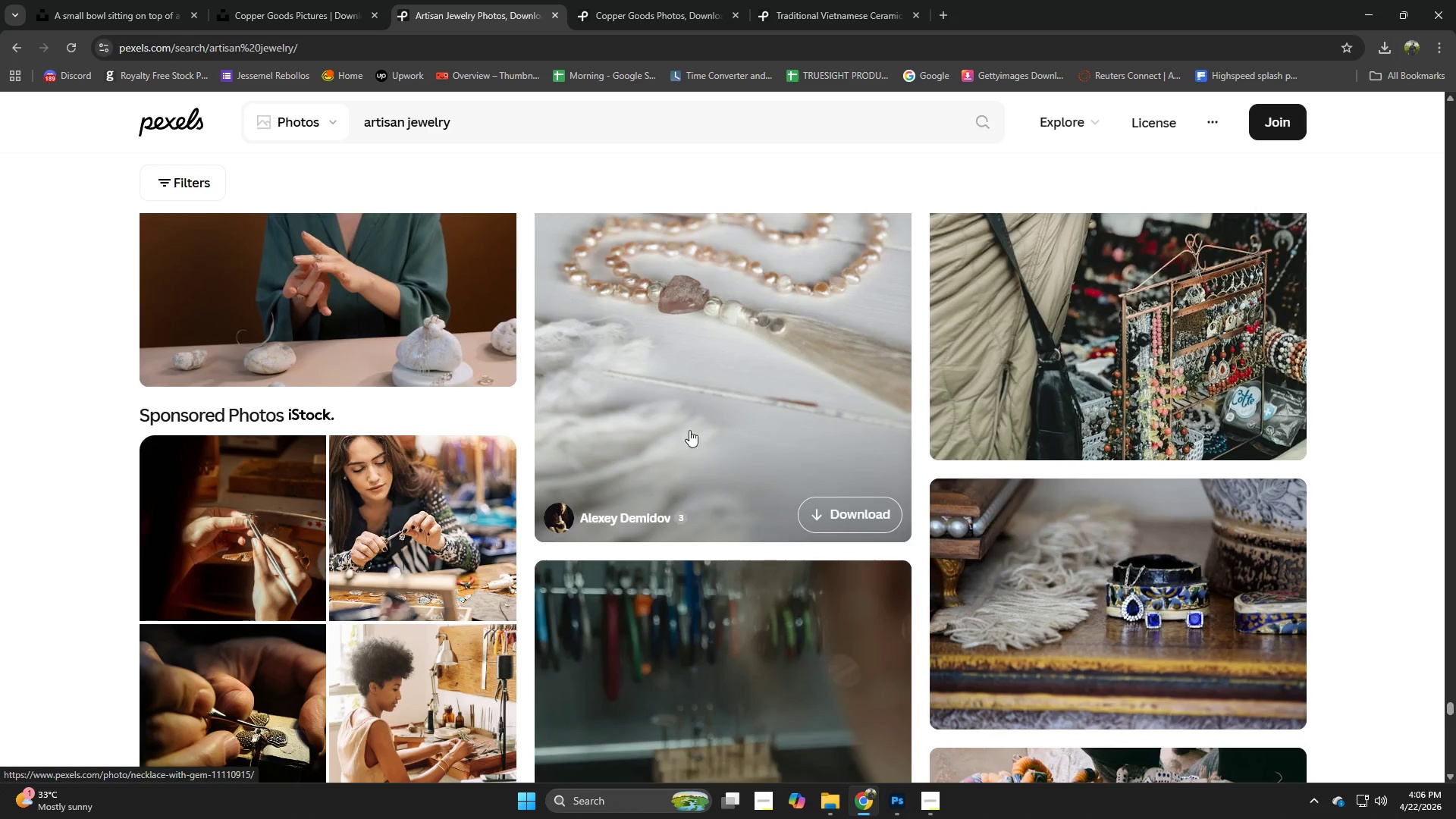 
left_click([688, 389])
 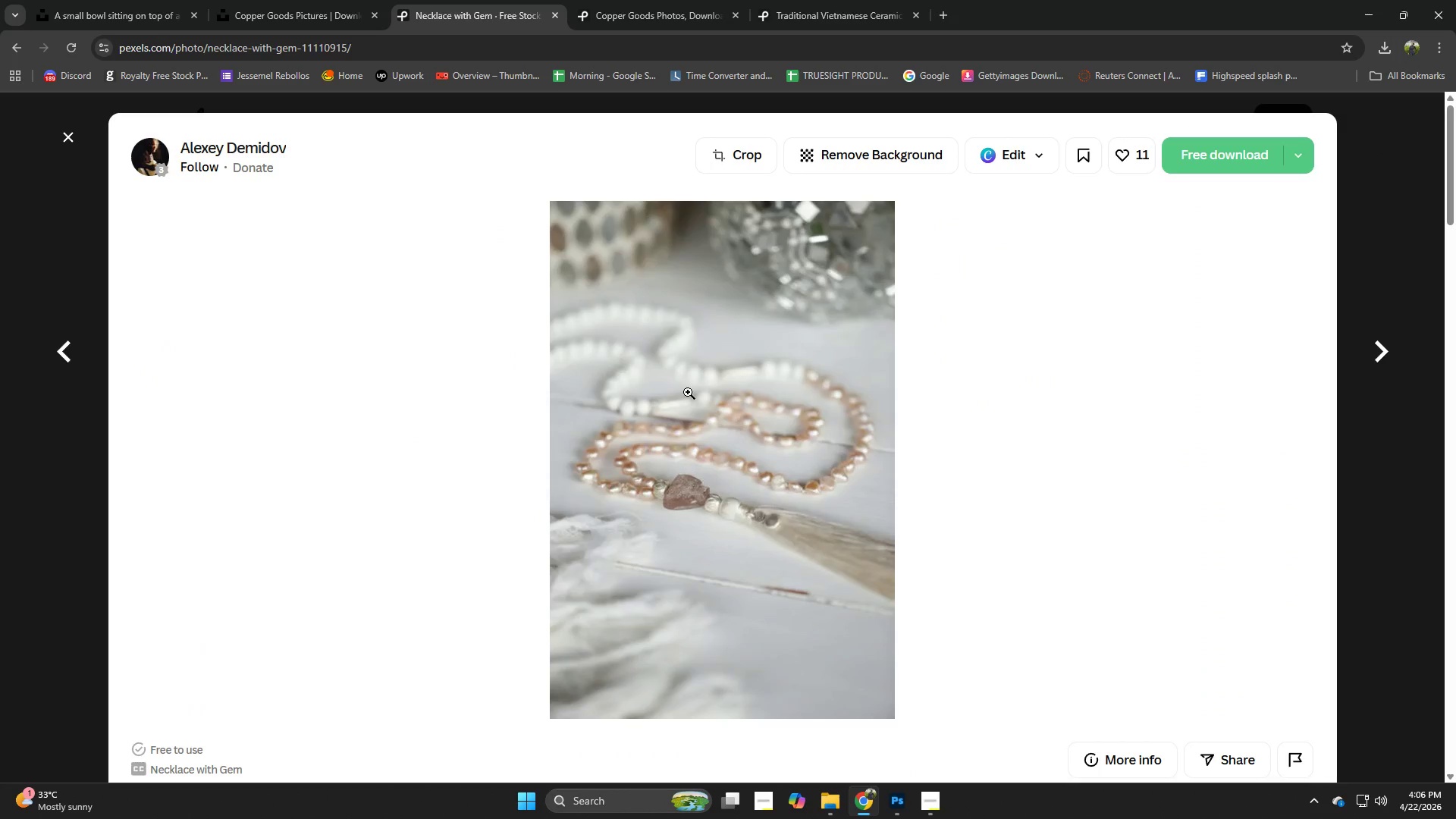 
scroll: coordinate [841, 520], scroll_direction: down, amount: 8.0
 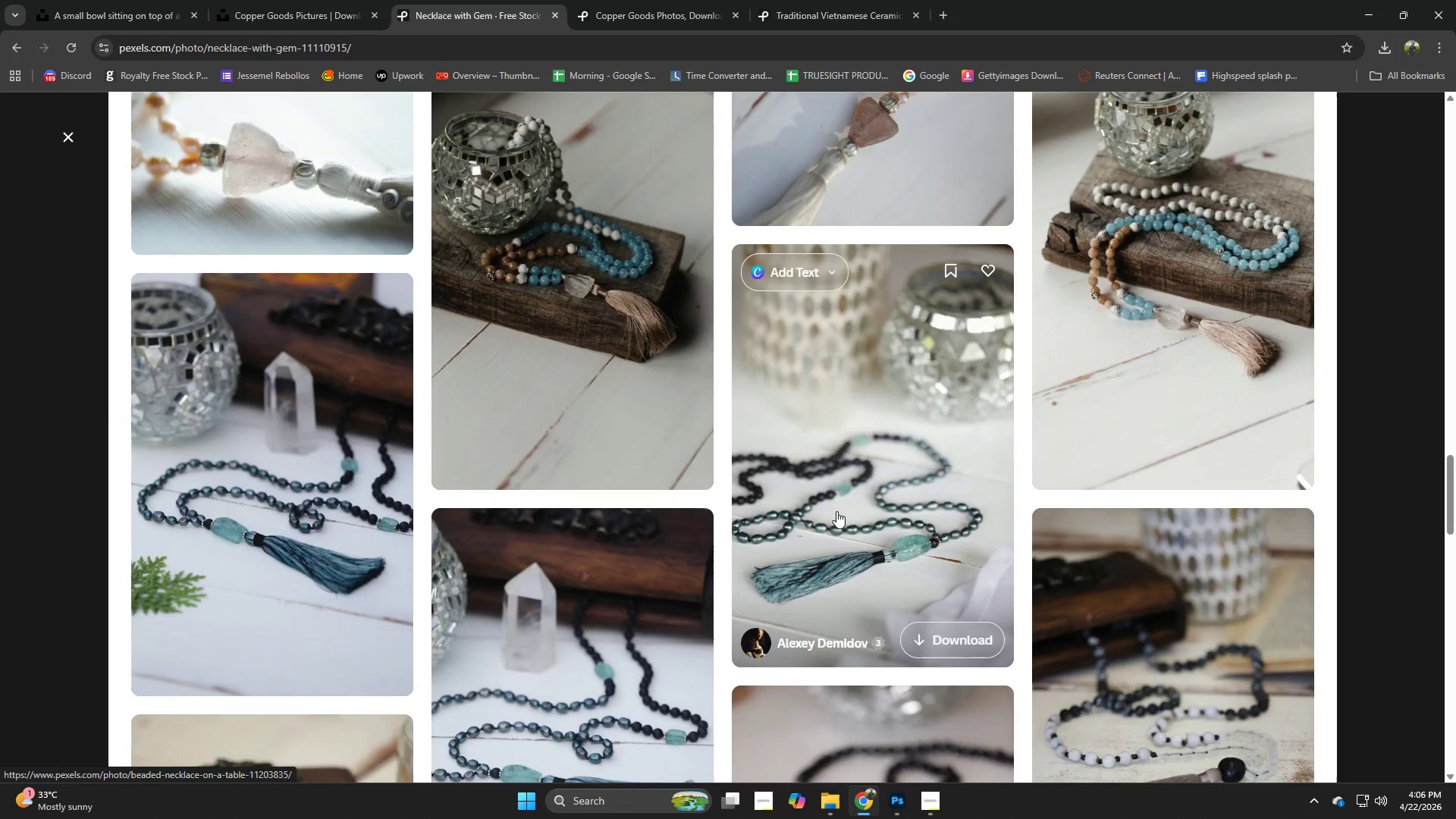 
scroll: coordinate [822, 503], scroll_direction: down, amount: 3.0
 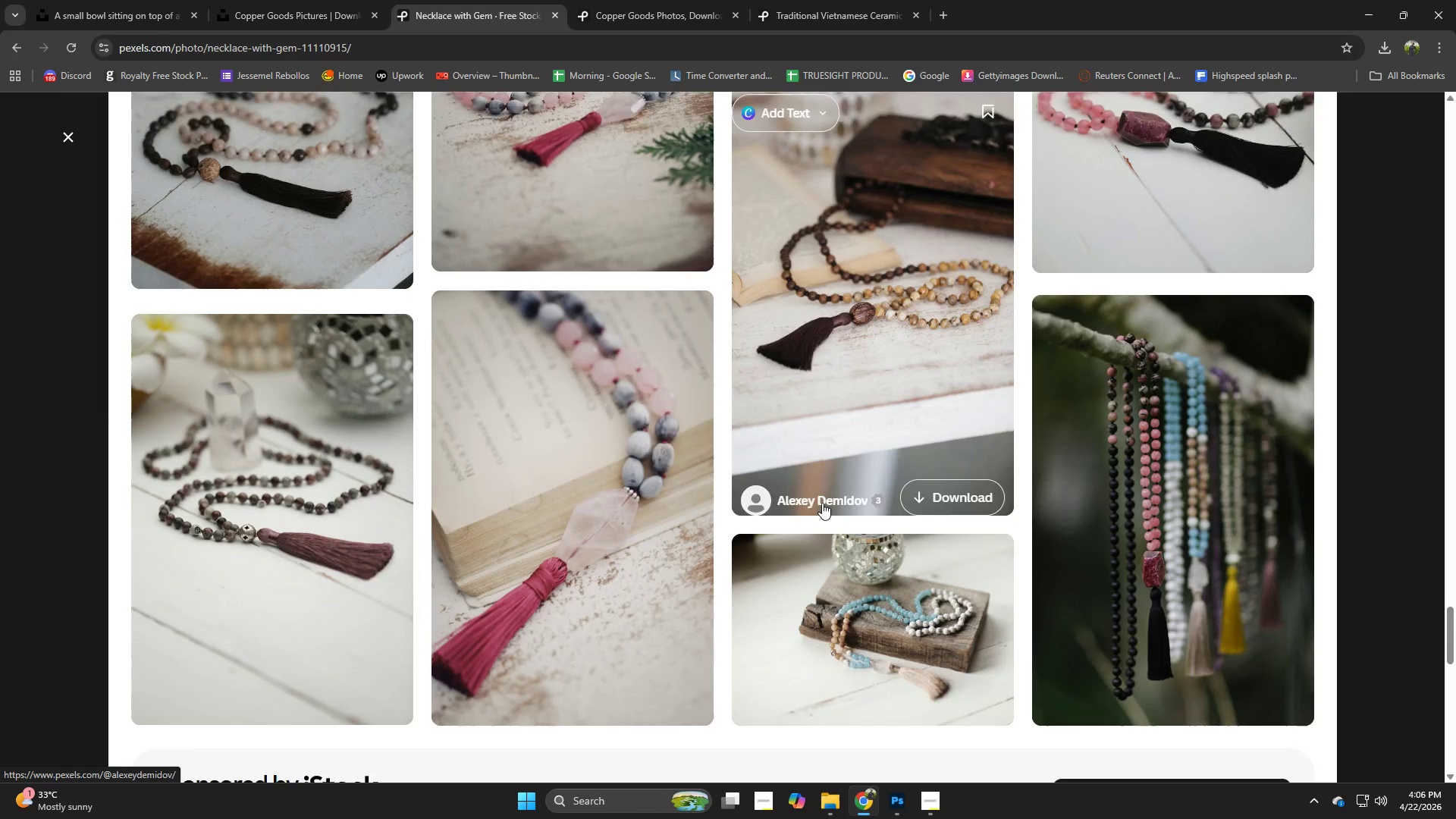 
scroll: coordinate [822, 503], scroll_direction: up, amount: 1.0
 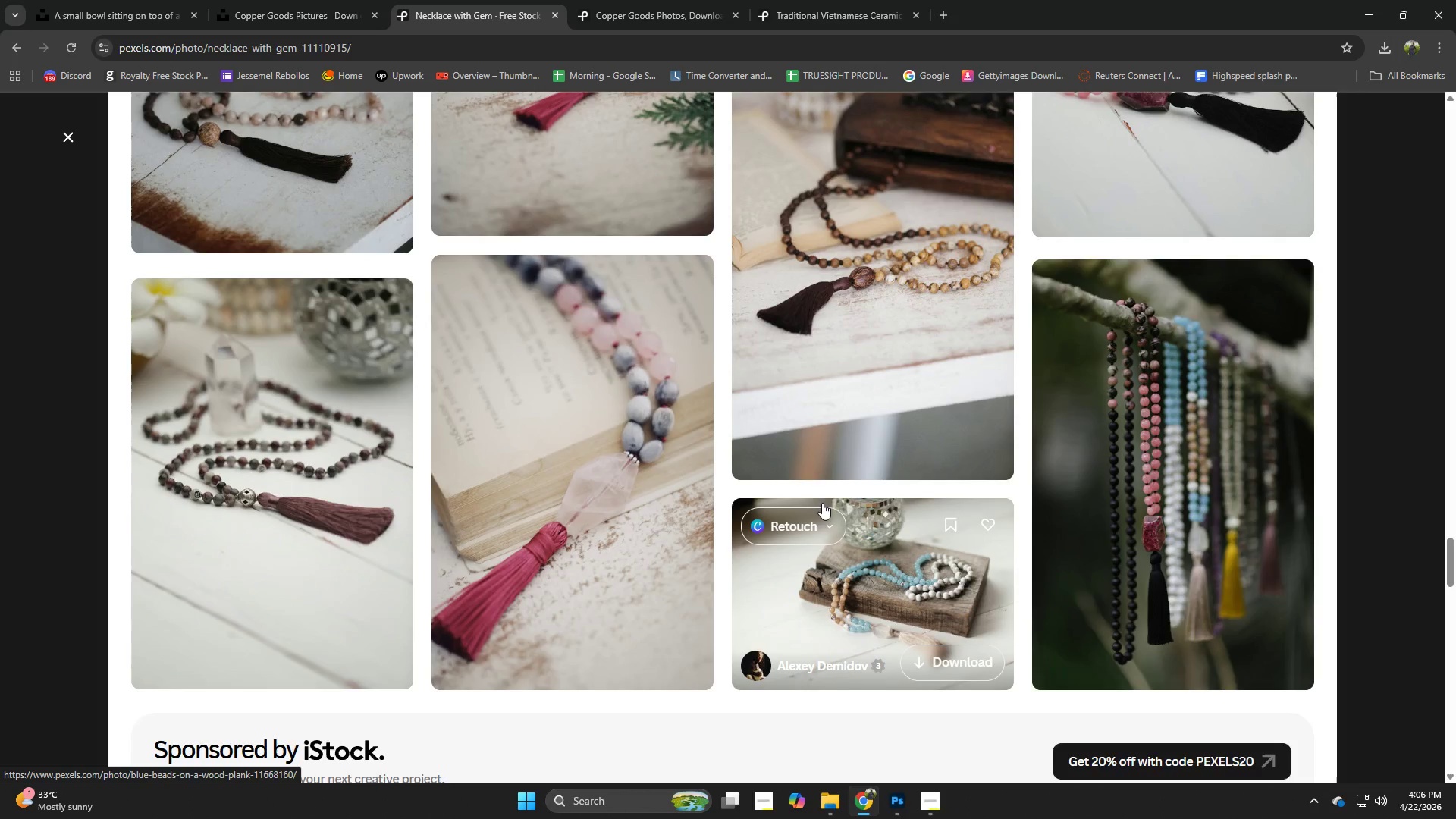 
scroll: coordinate [822, 503], scroll_direction: none, amount: 0.0
 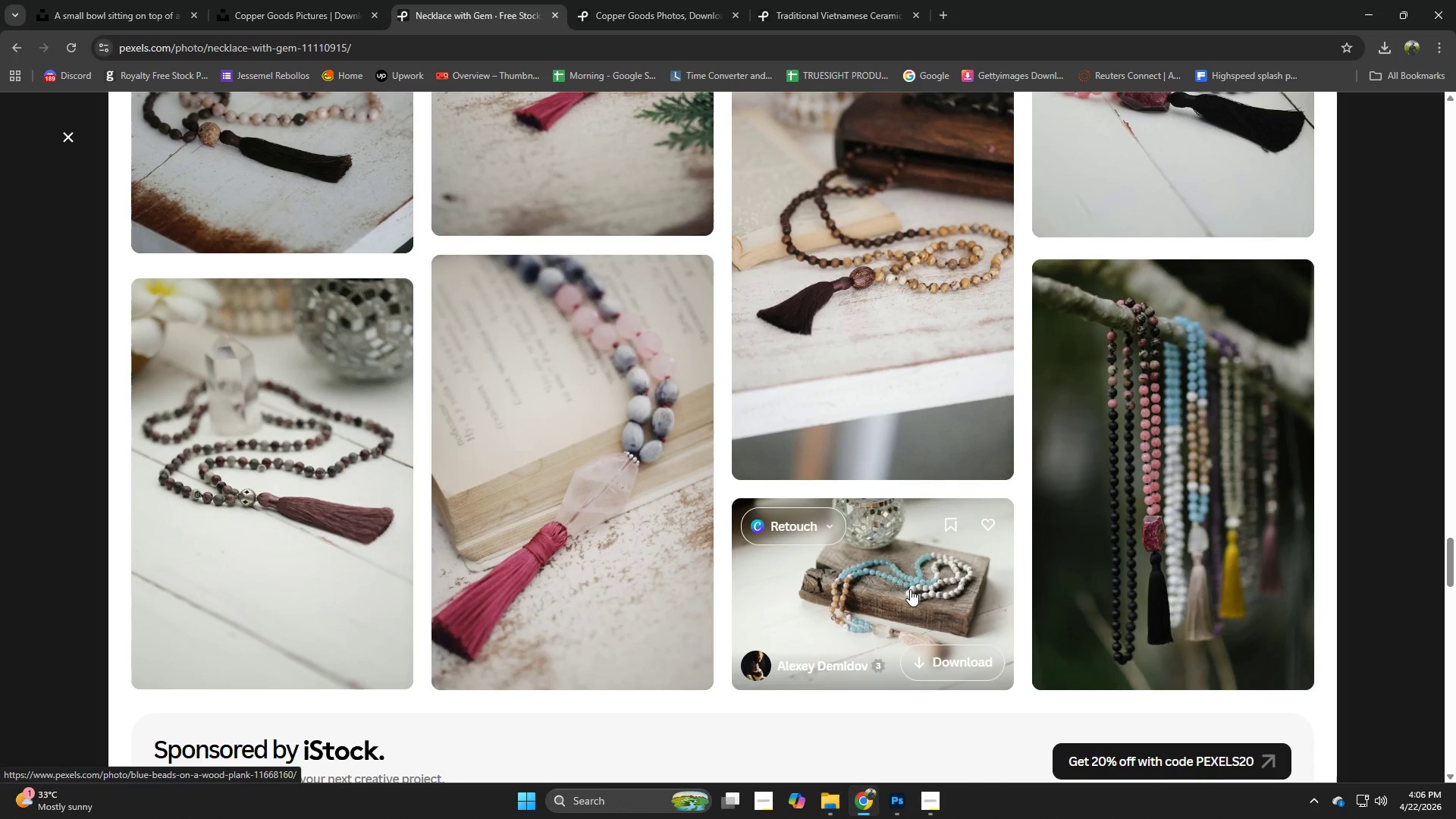 
left_click([910, 589])
 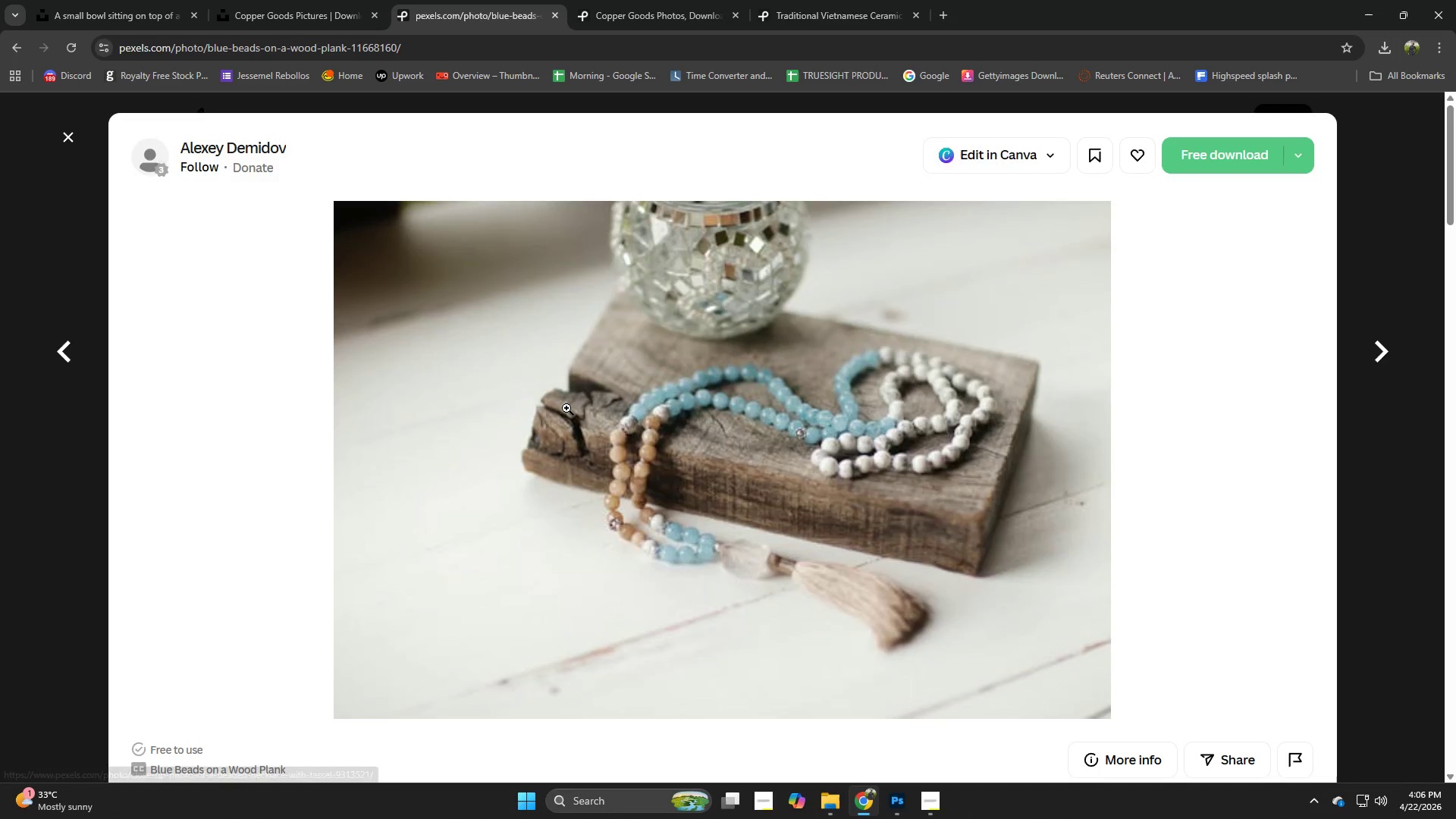 
scroll: coordinate [548, 409], scroll_direction: down, amount: 6.0
 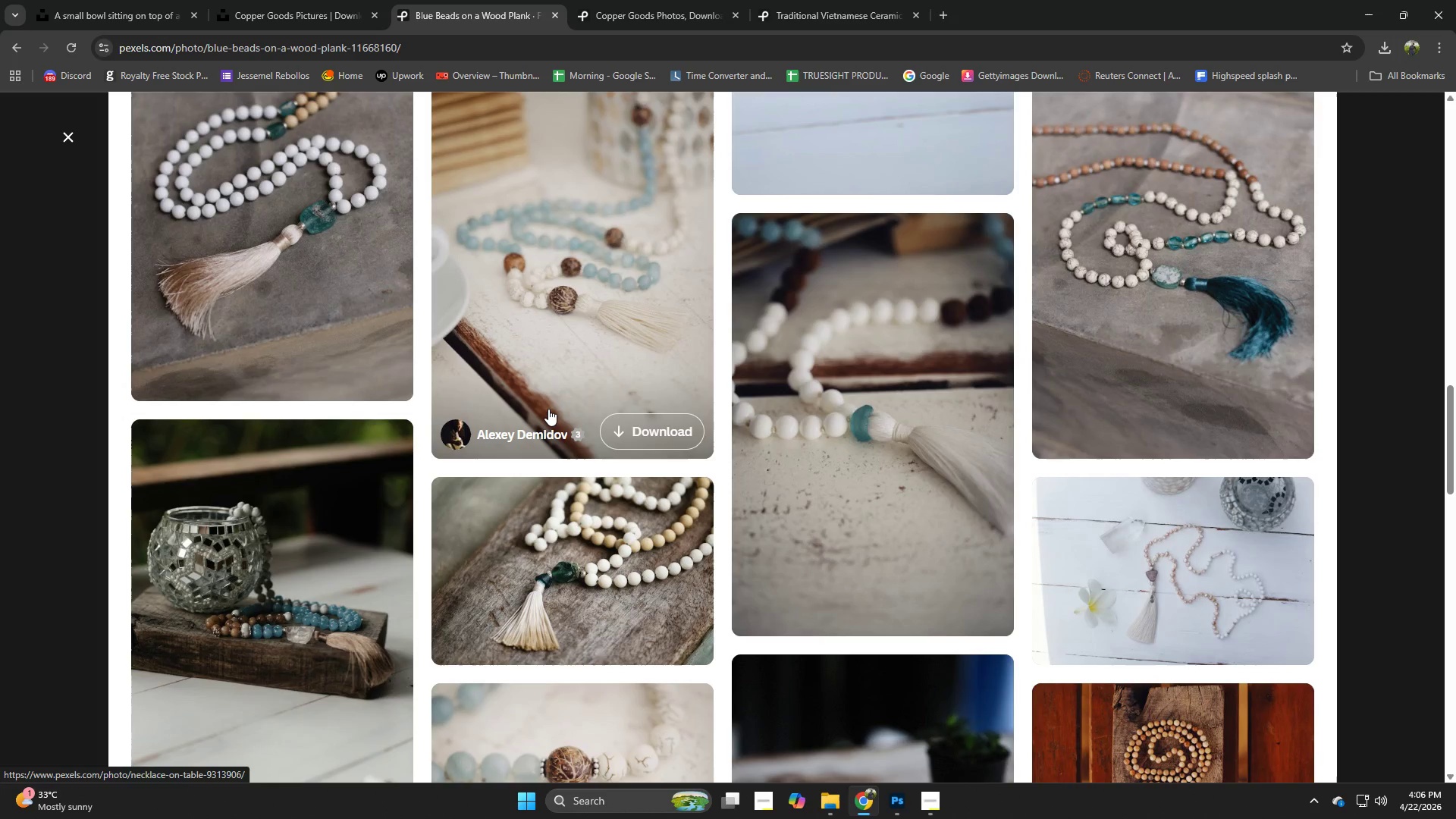 
scroll: coordinate [742, 450], scroll_direction: down, amount: 6.0
 